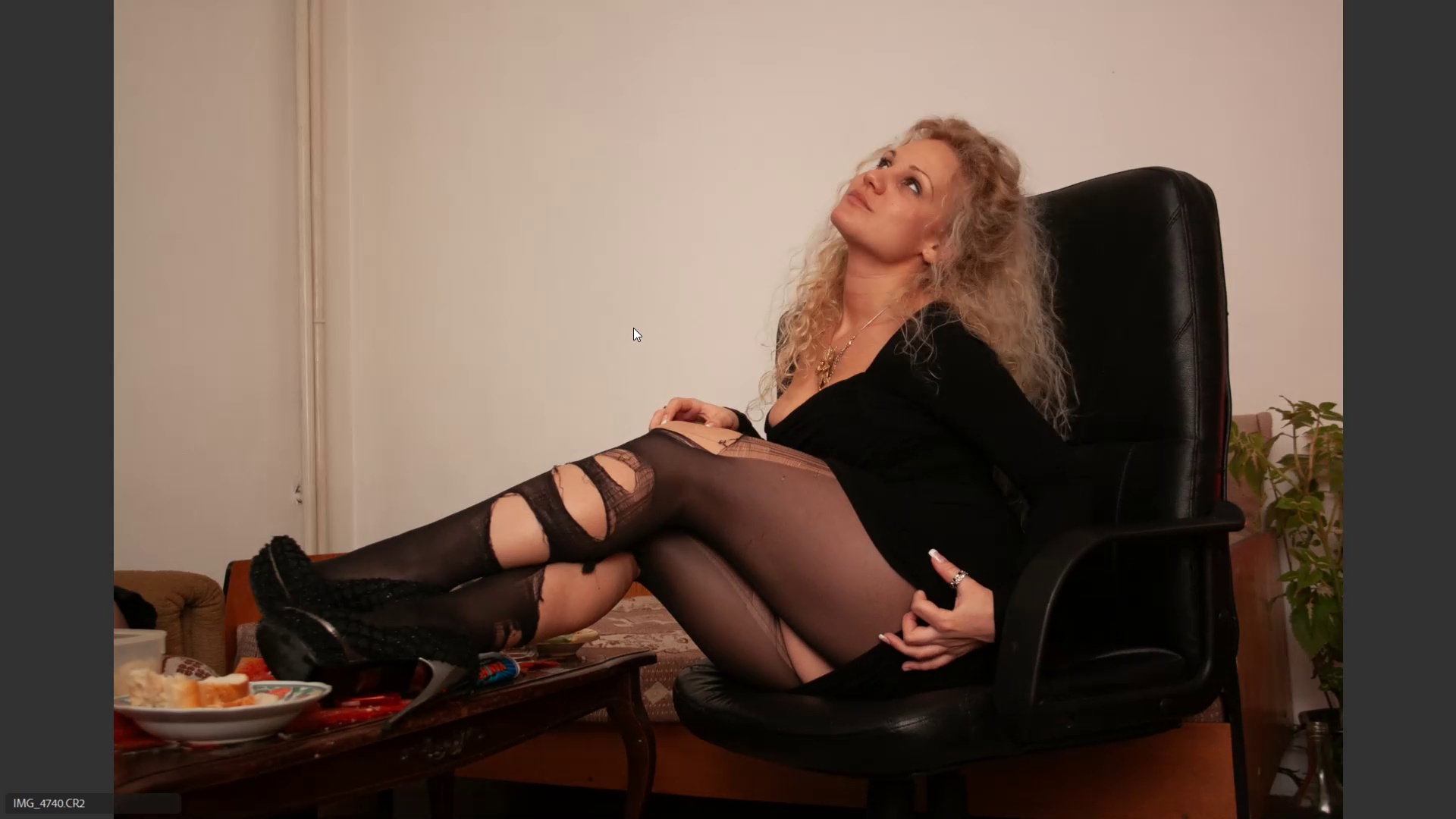 
key(ArrowRight)
 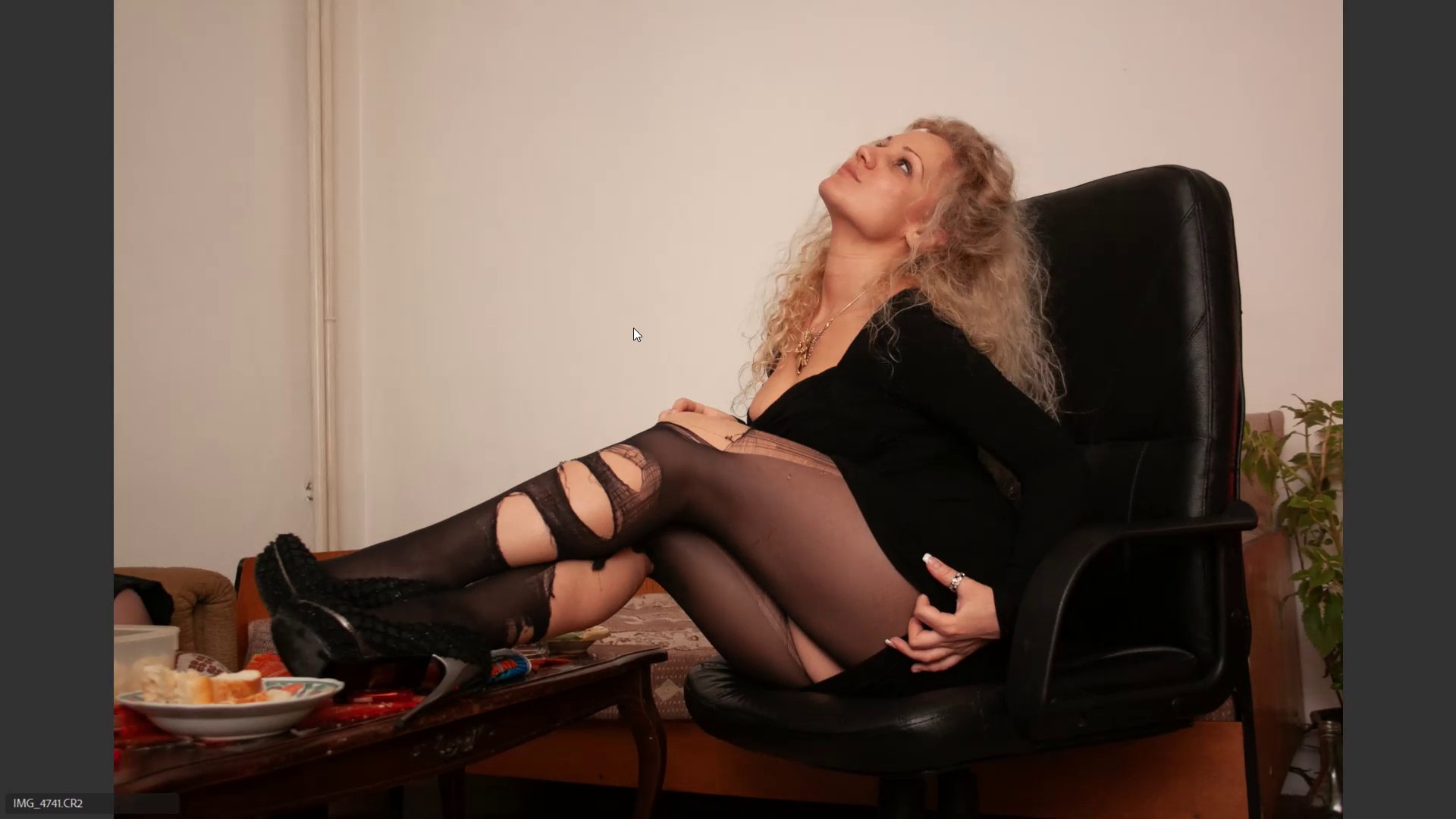 
key(6)
 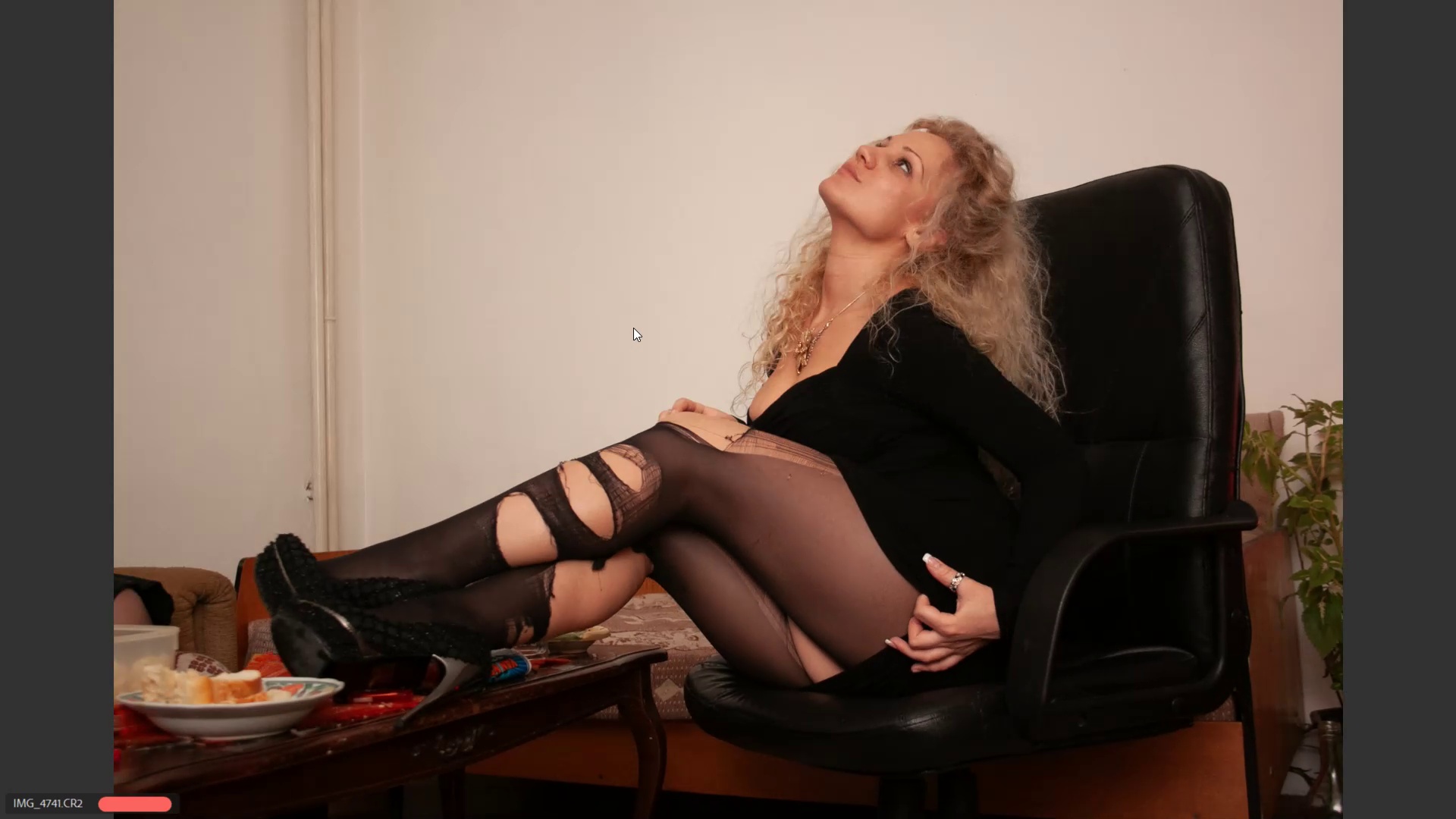 
key(ArrowRight)
 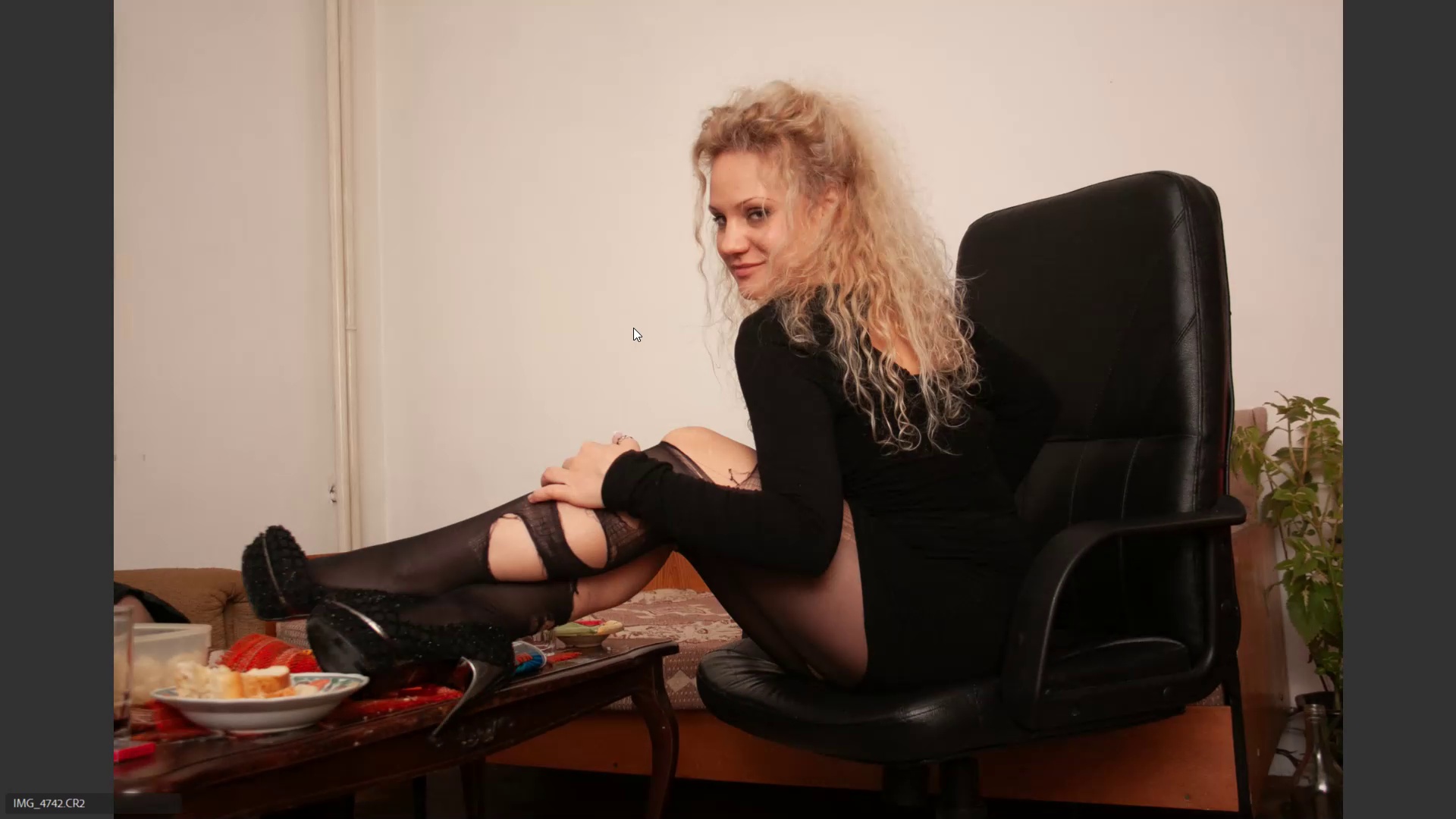 
key(ArrowRight)
 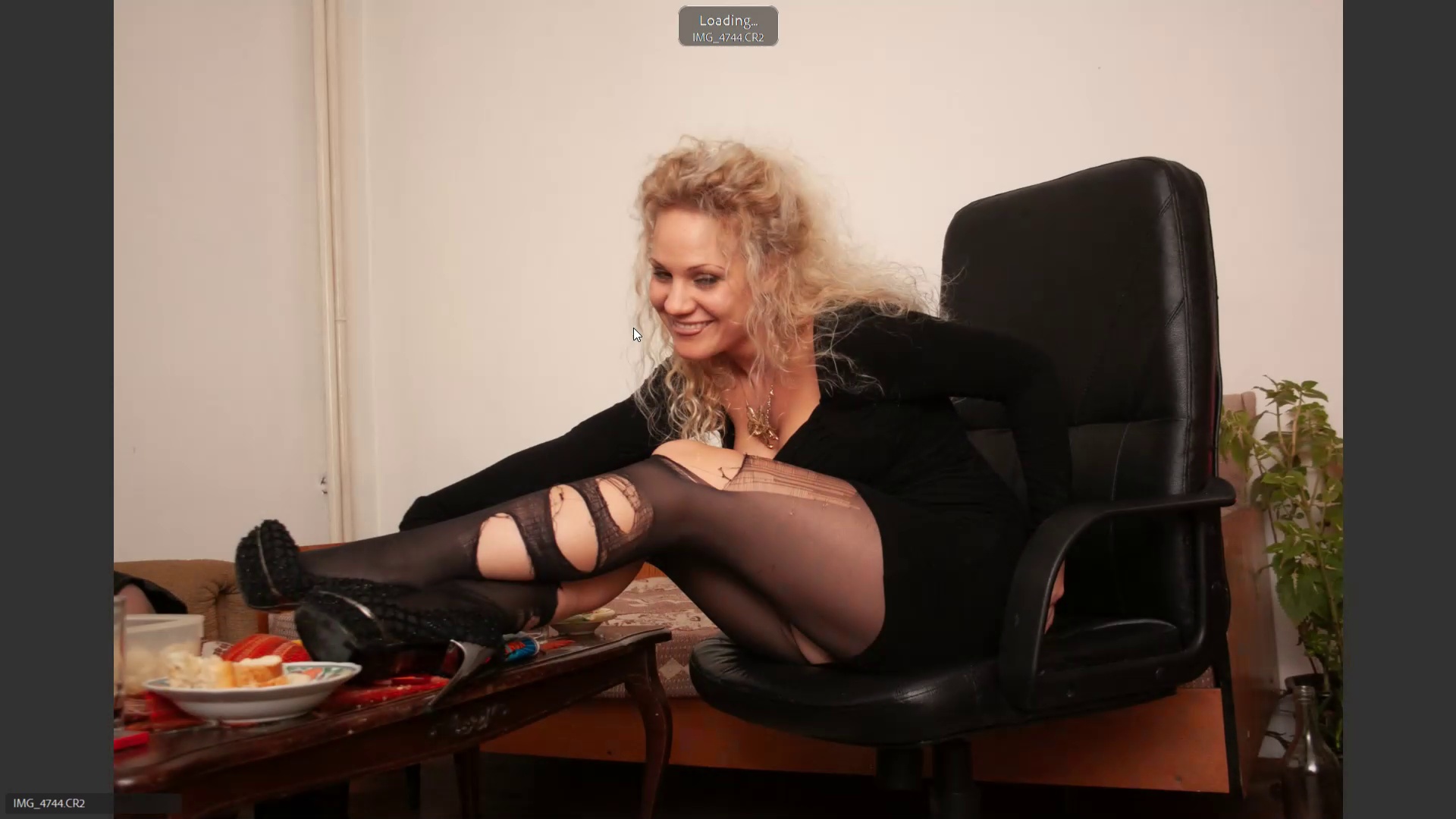 
key(ArrowLeft)
 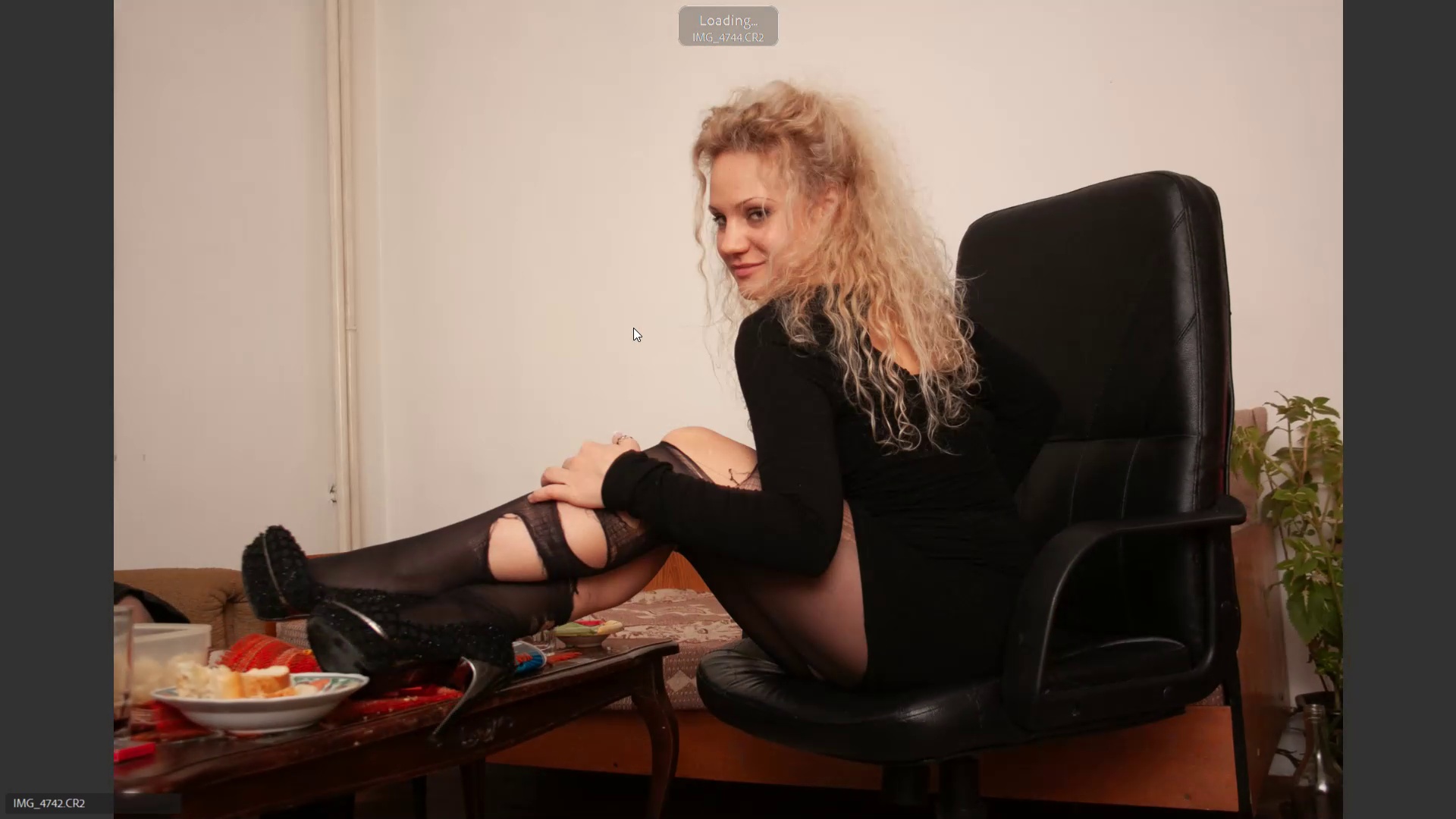 
key(6)
 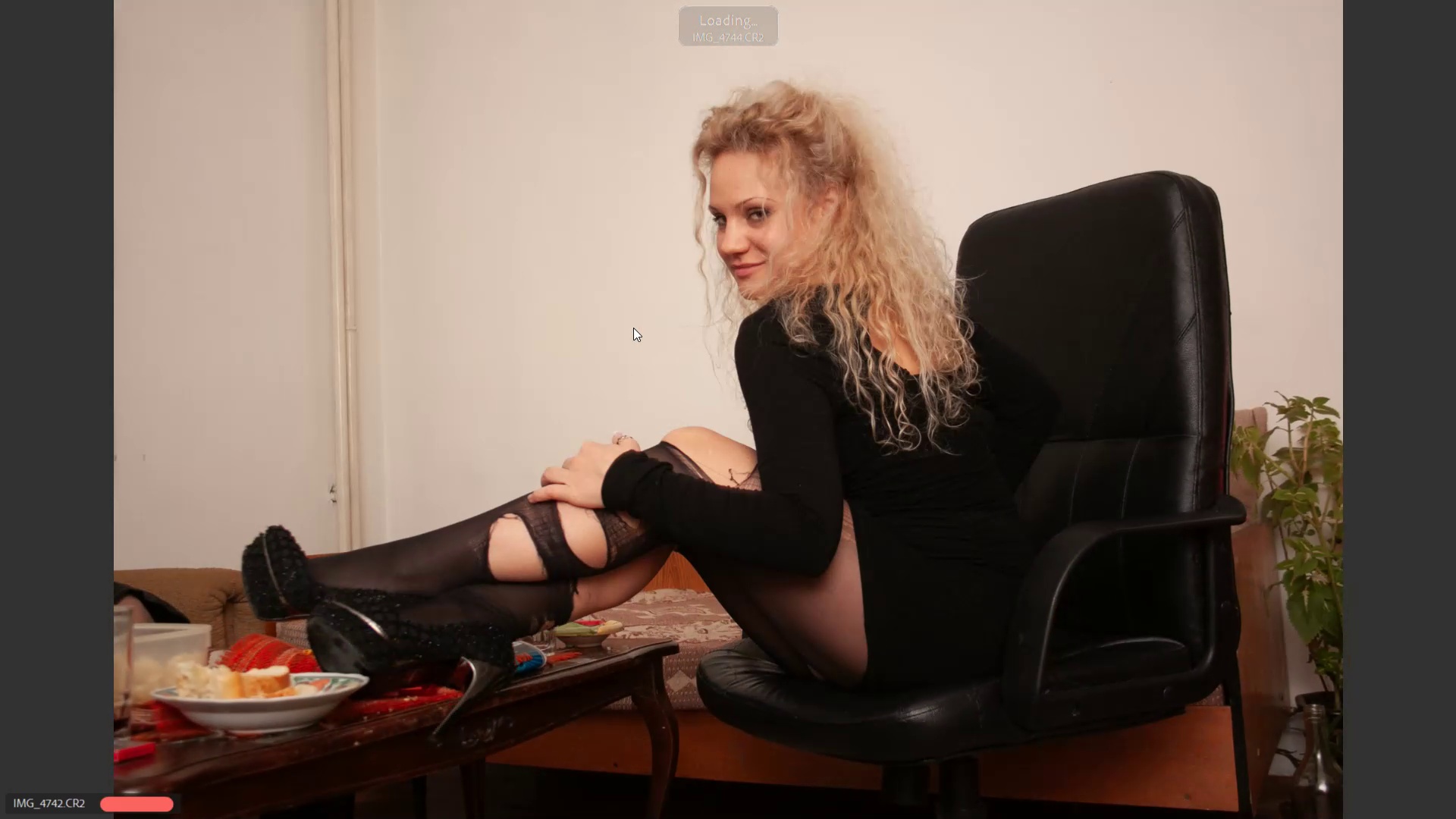 
key(ArrowRight)
 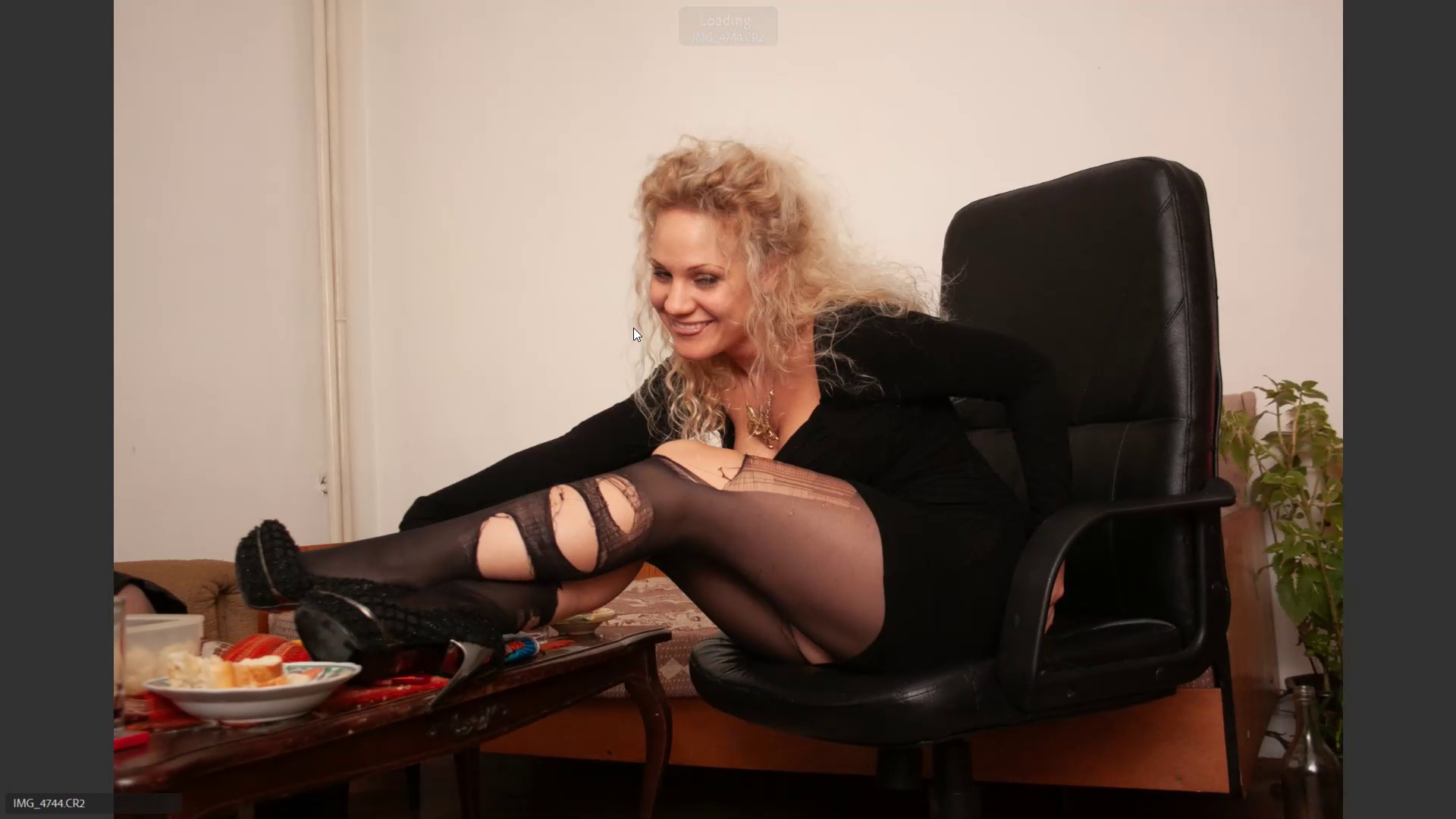 
key(6)
 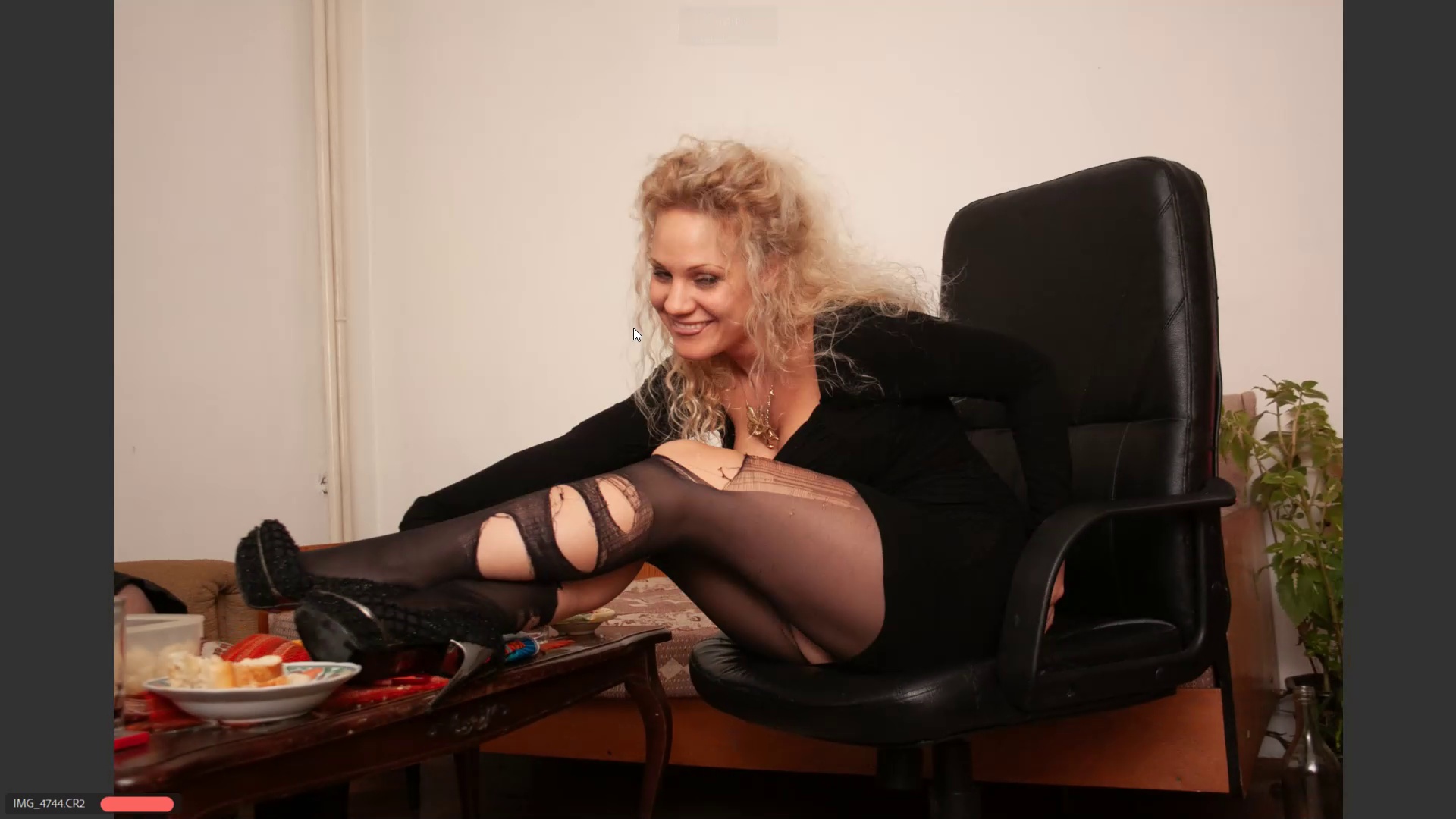 
key(ArrowRight)
 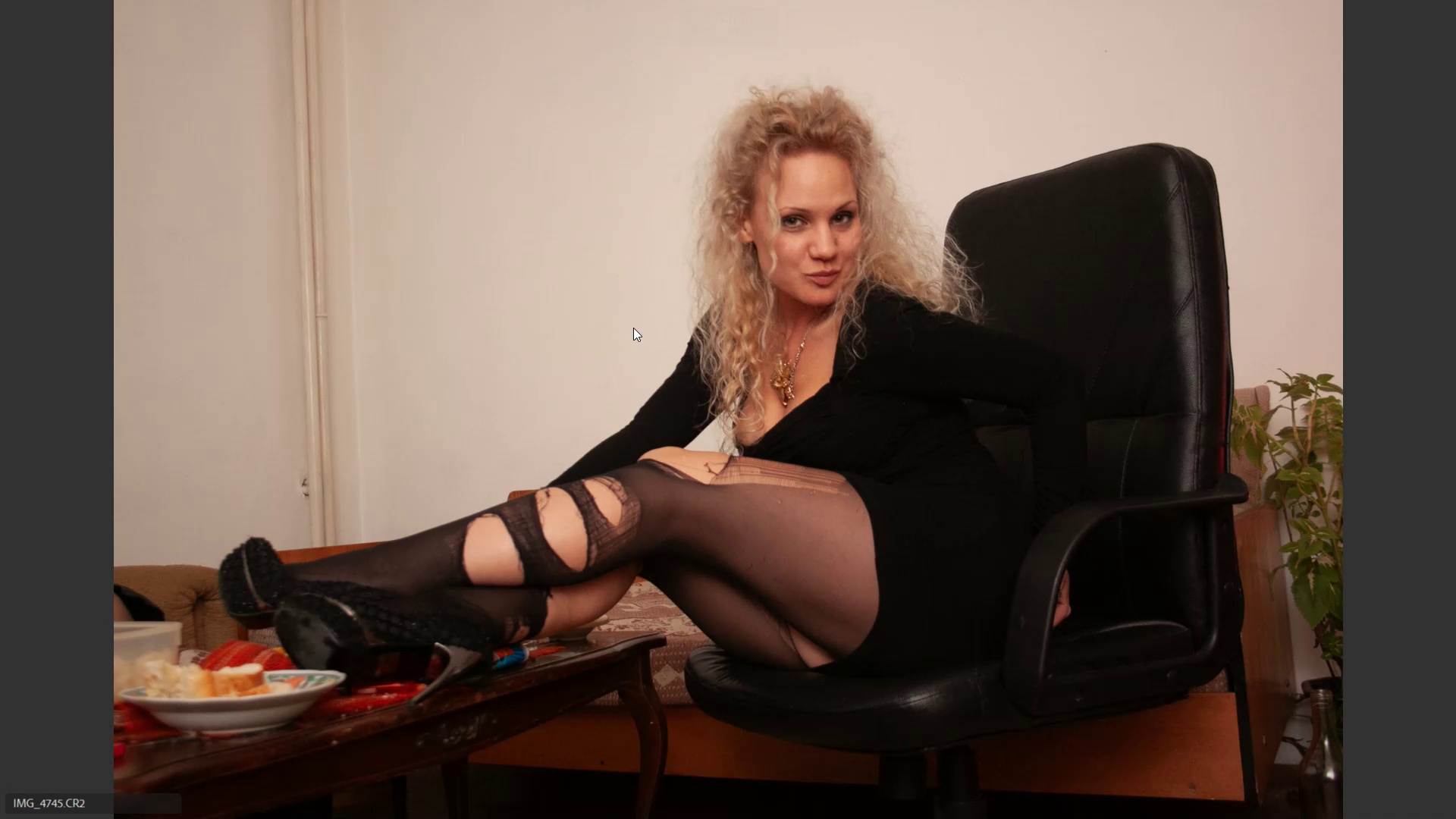 
key(6)
 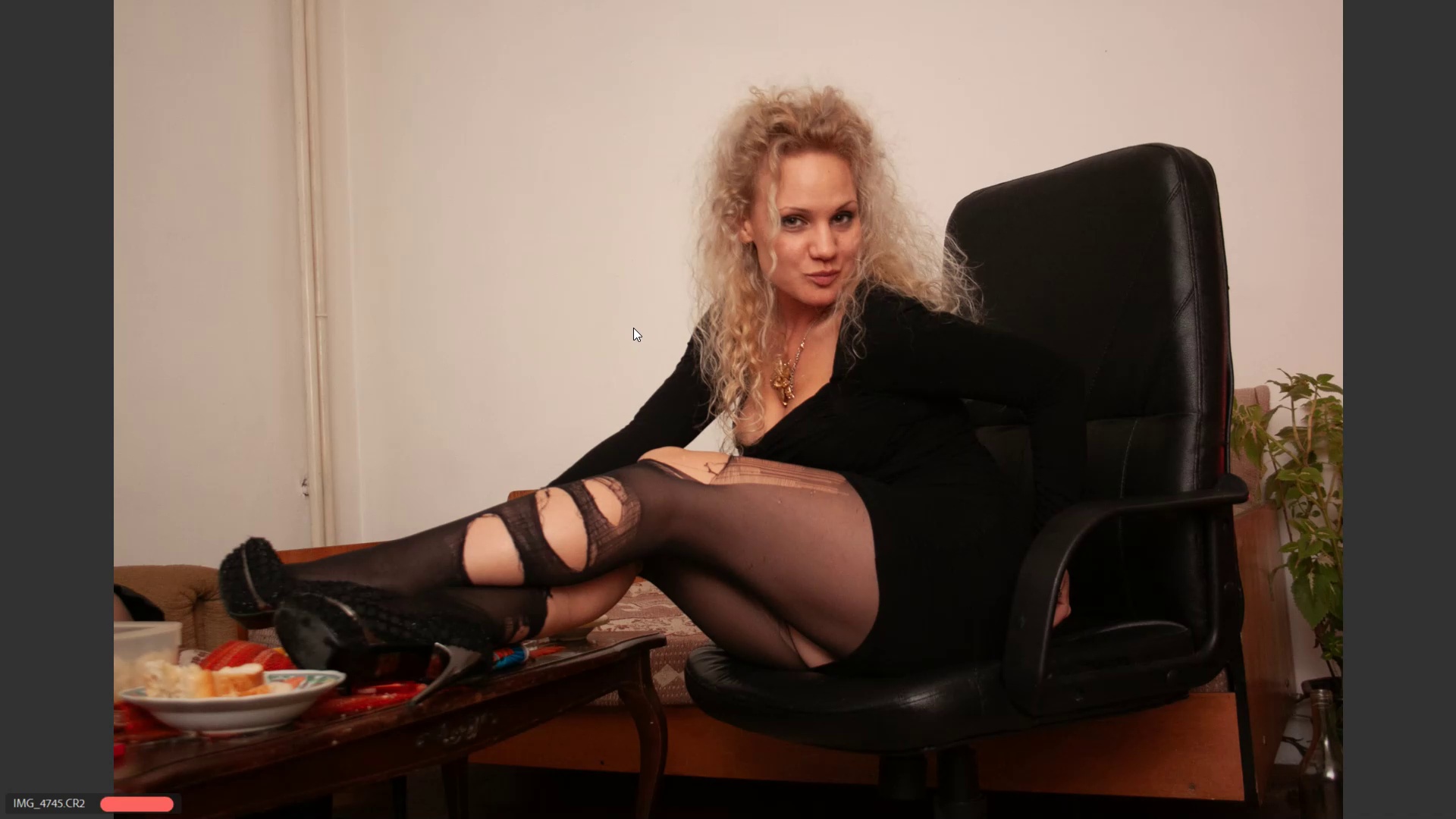 
key(ArrowRight)
 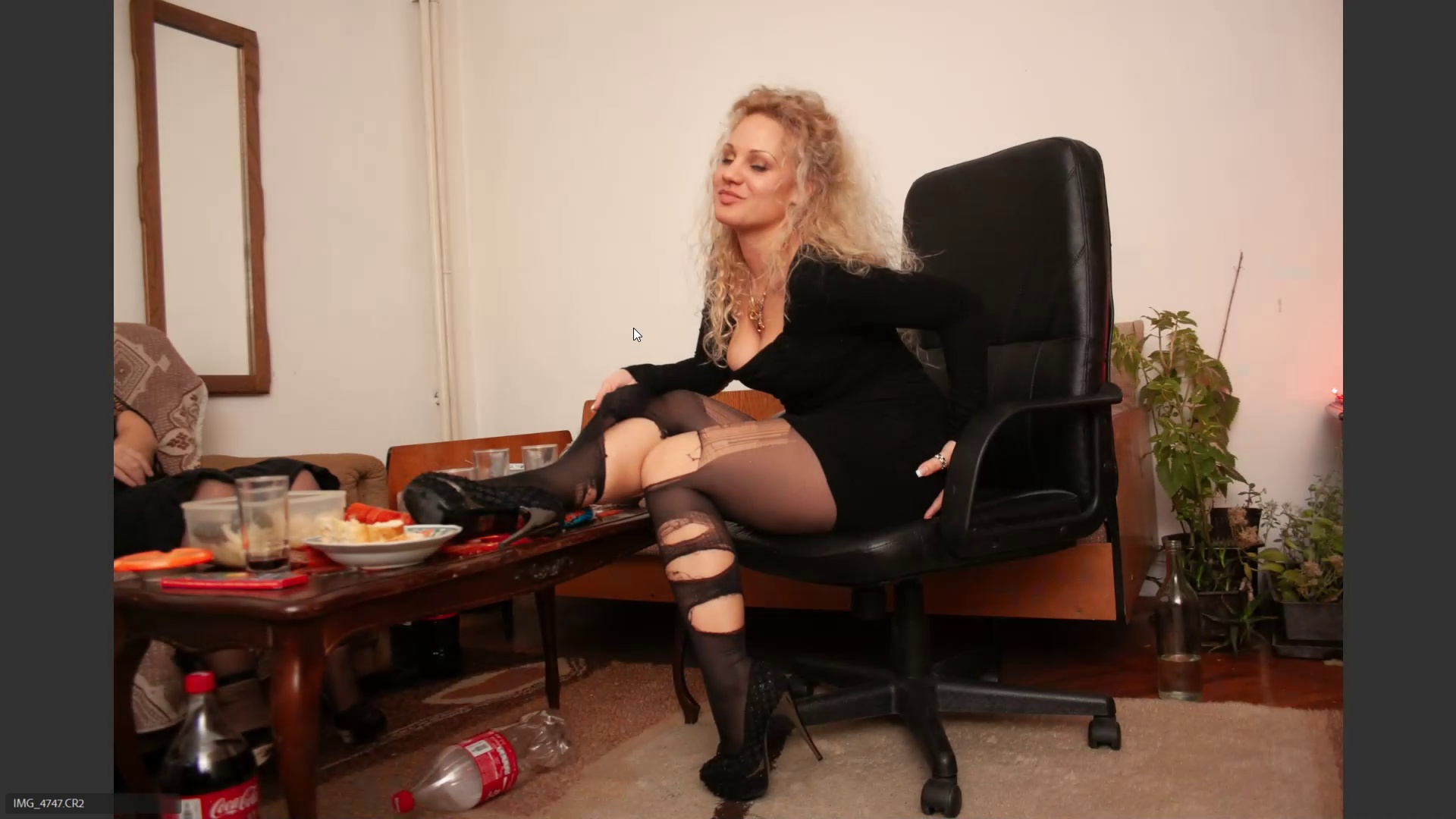 
key(ArrowRight)
 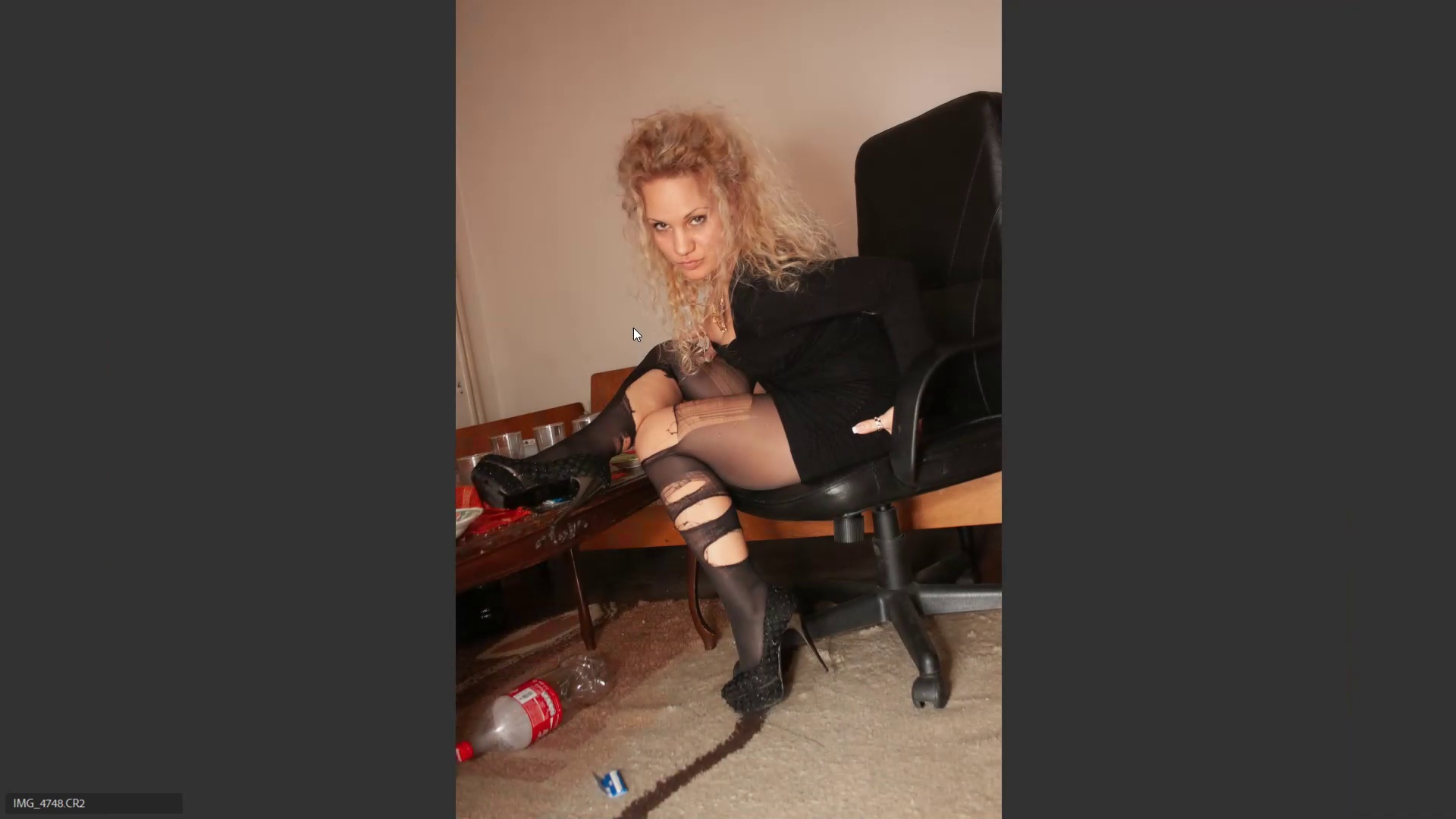 
key(ArrowLeft)
 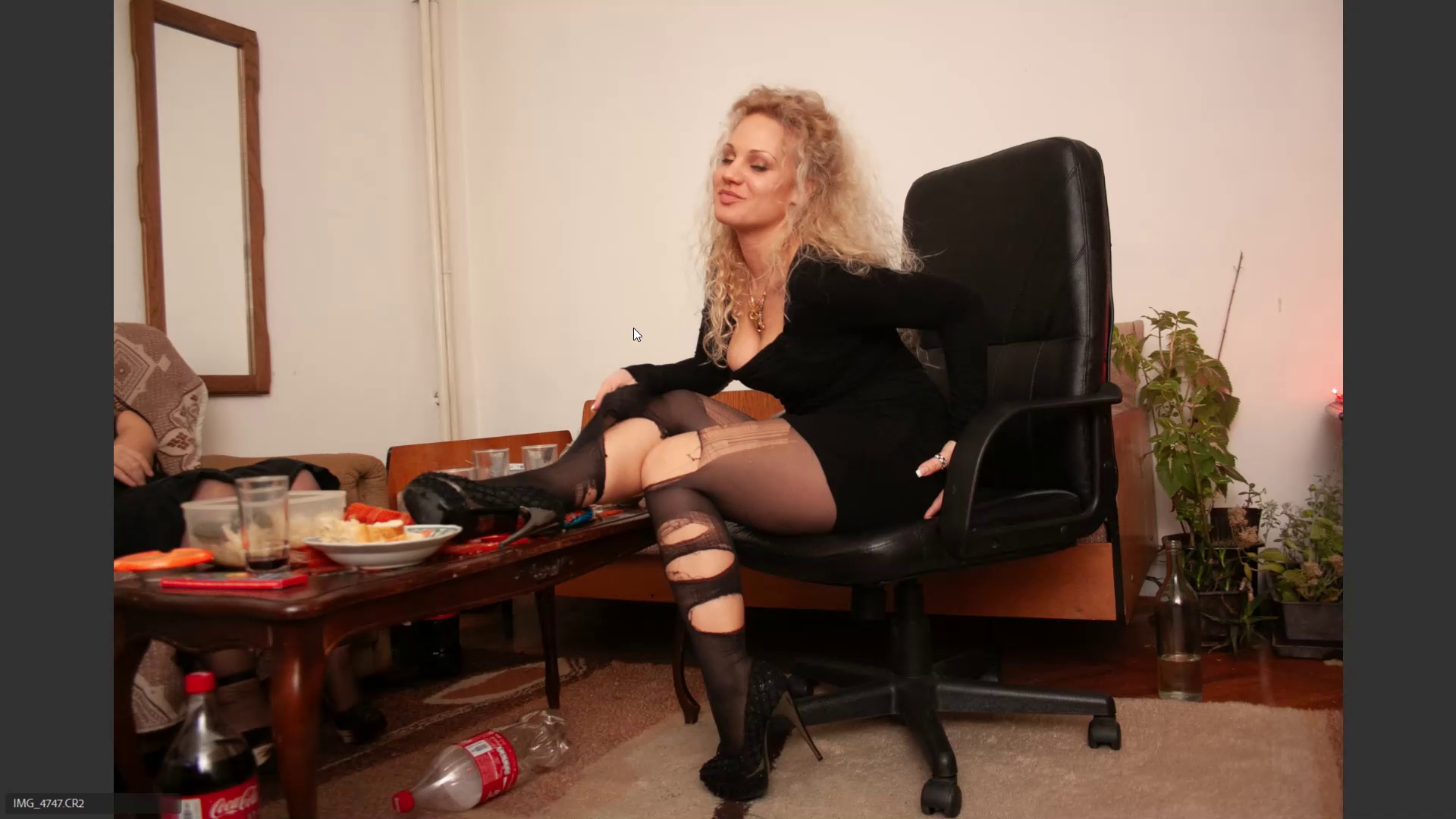 
key(6)
 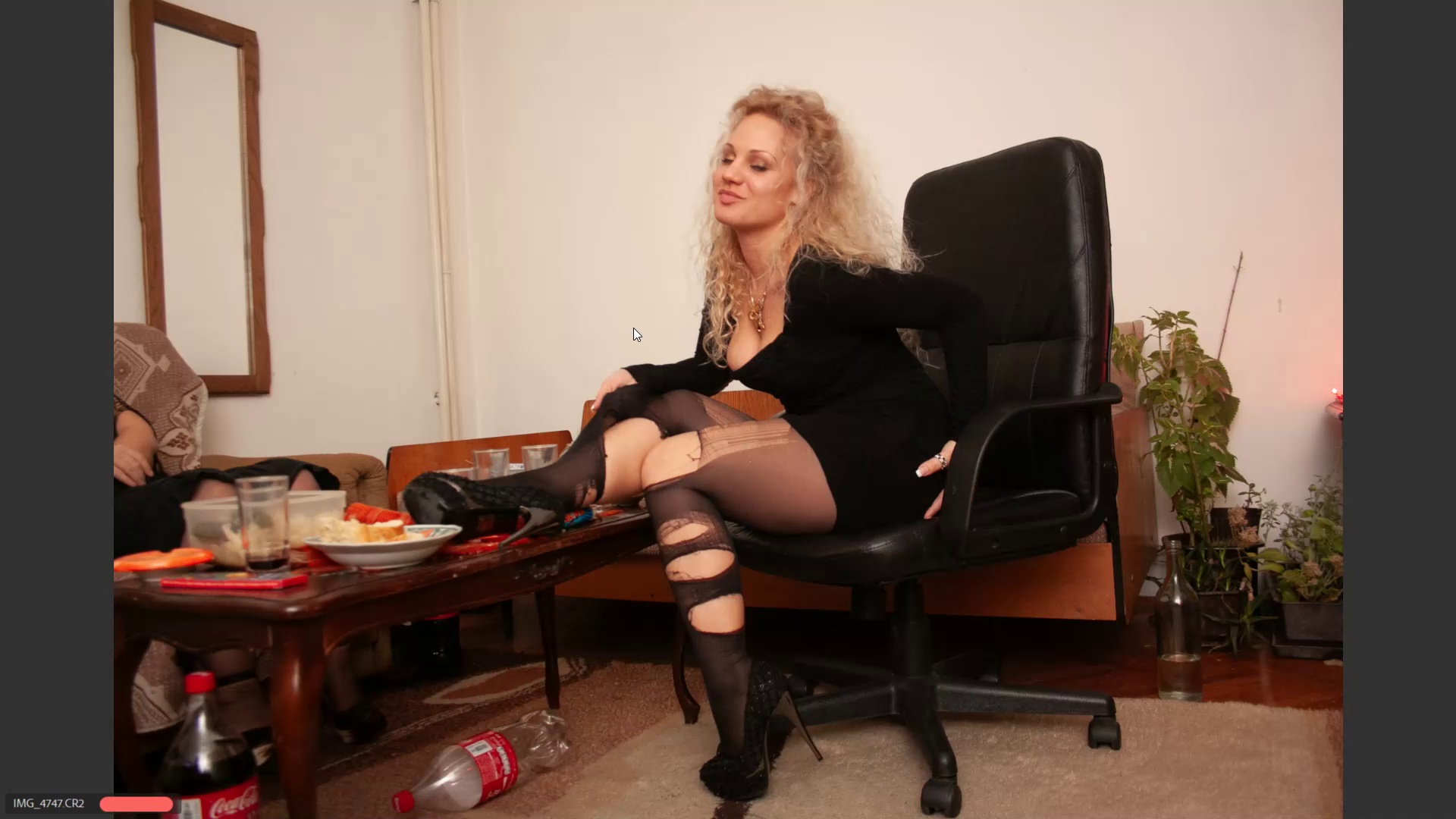 
key(ArrowRight)
 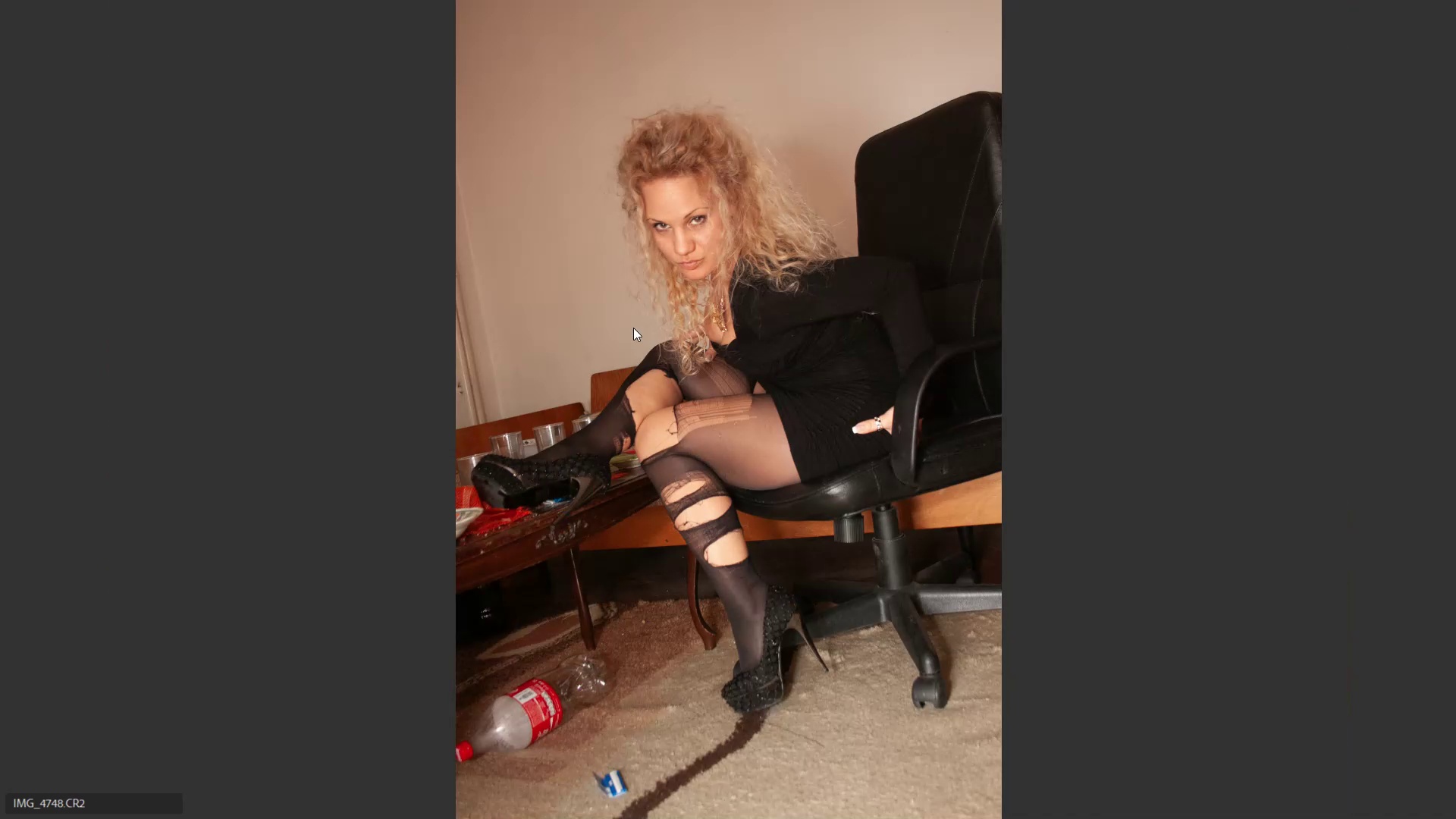 
key(ArrowRight)
 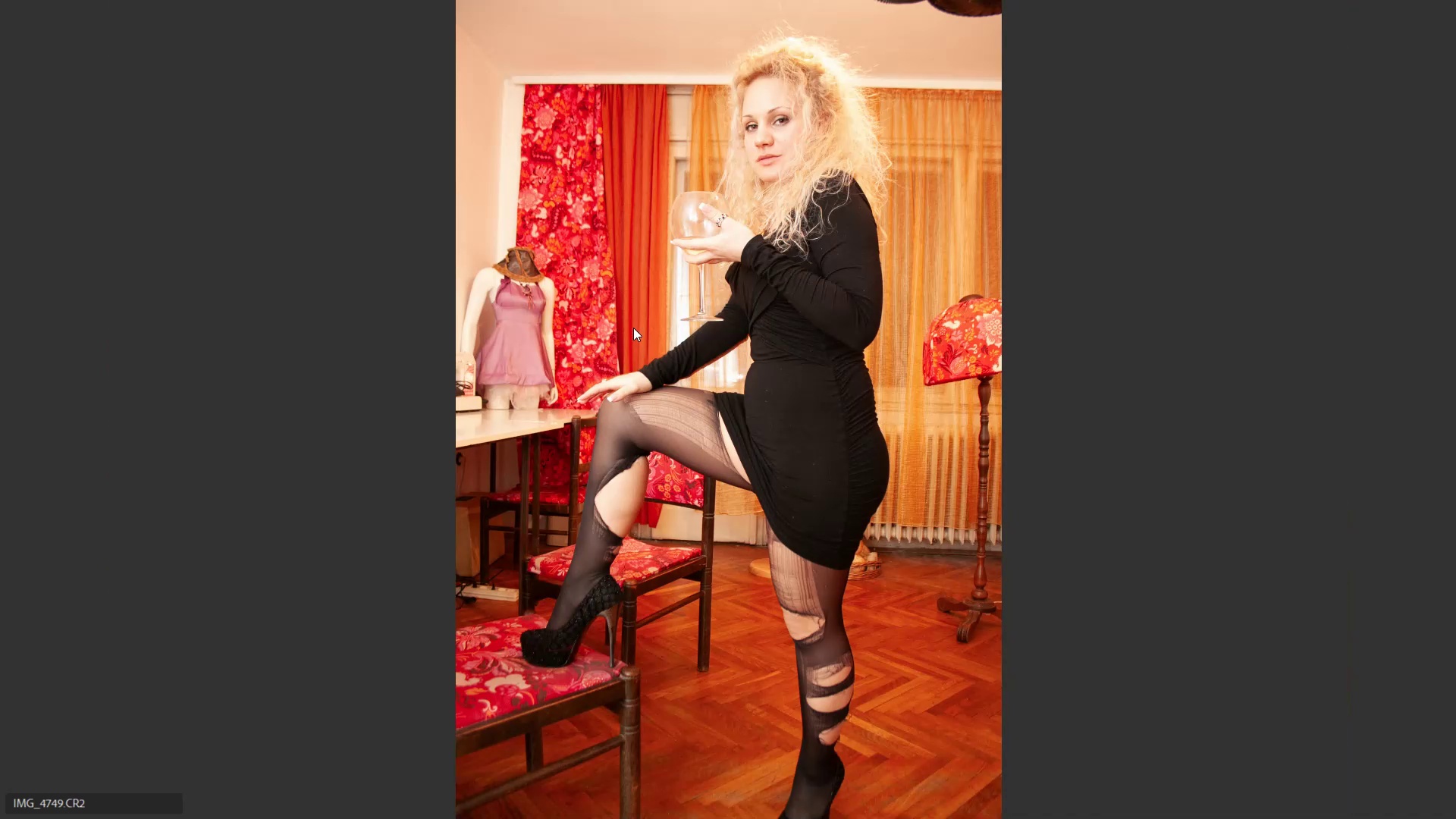 
key(ArrowLeft)
 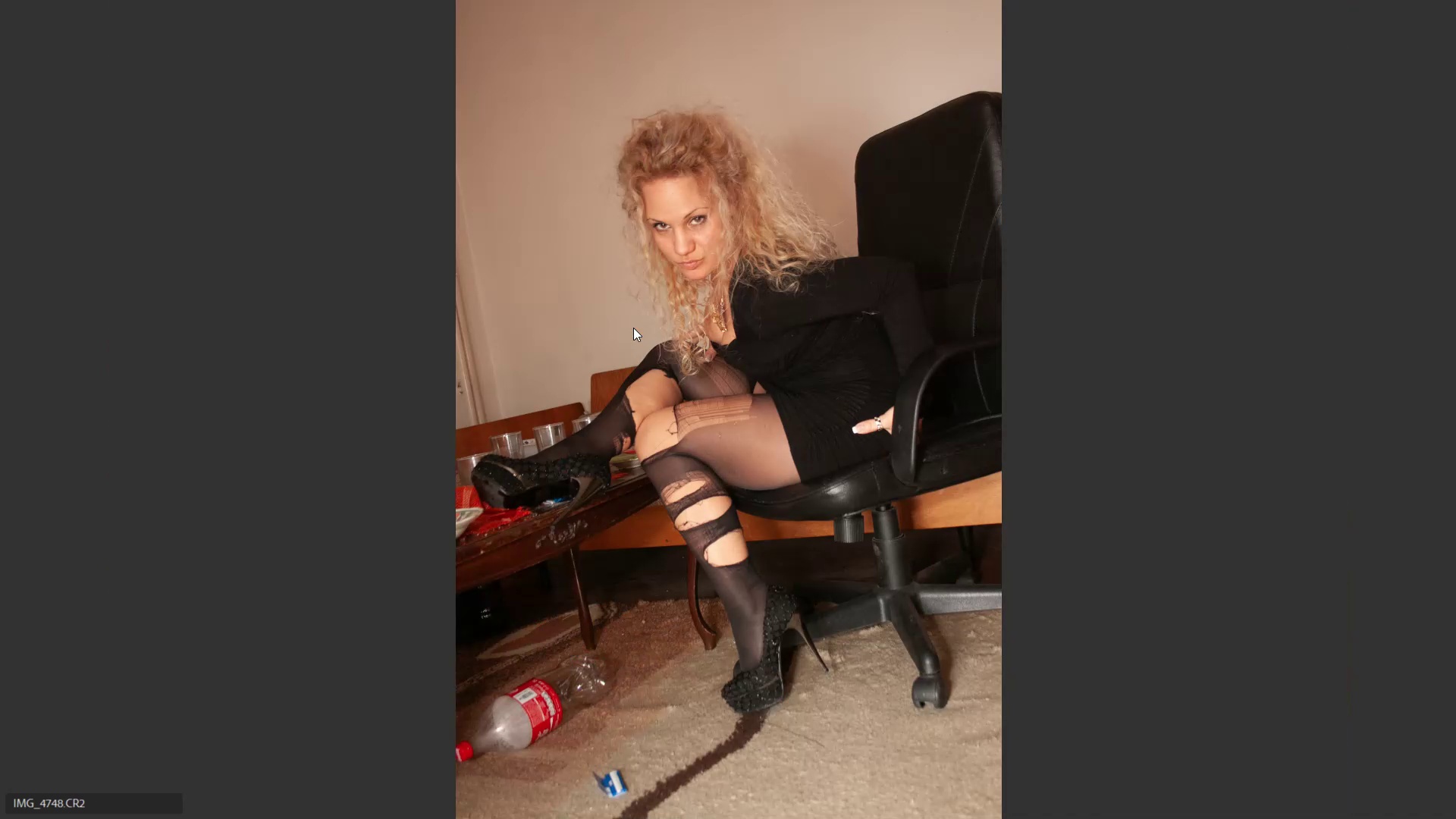 
key(6)
 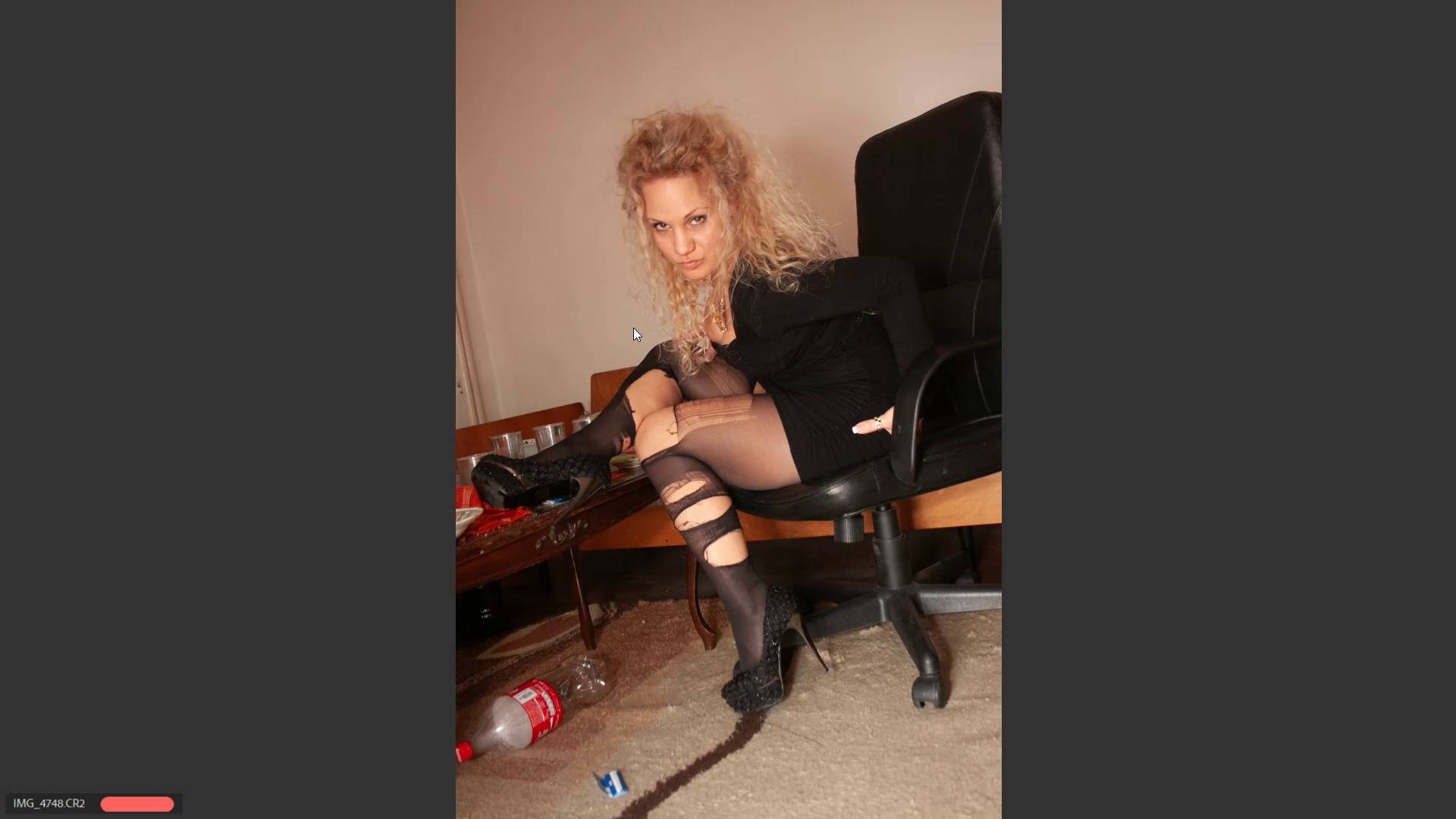 
key(ArrowRight)
 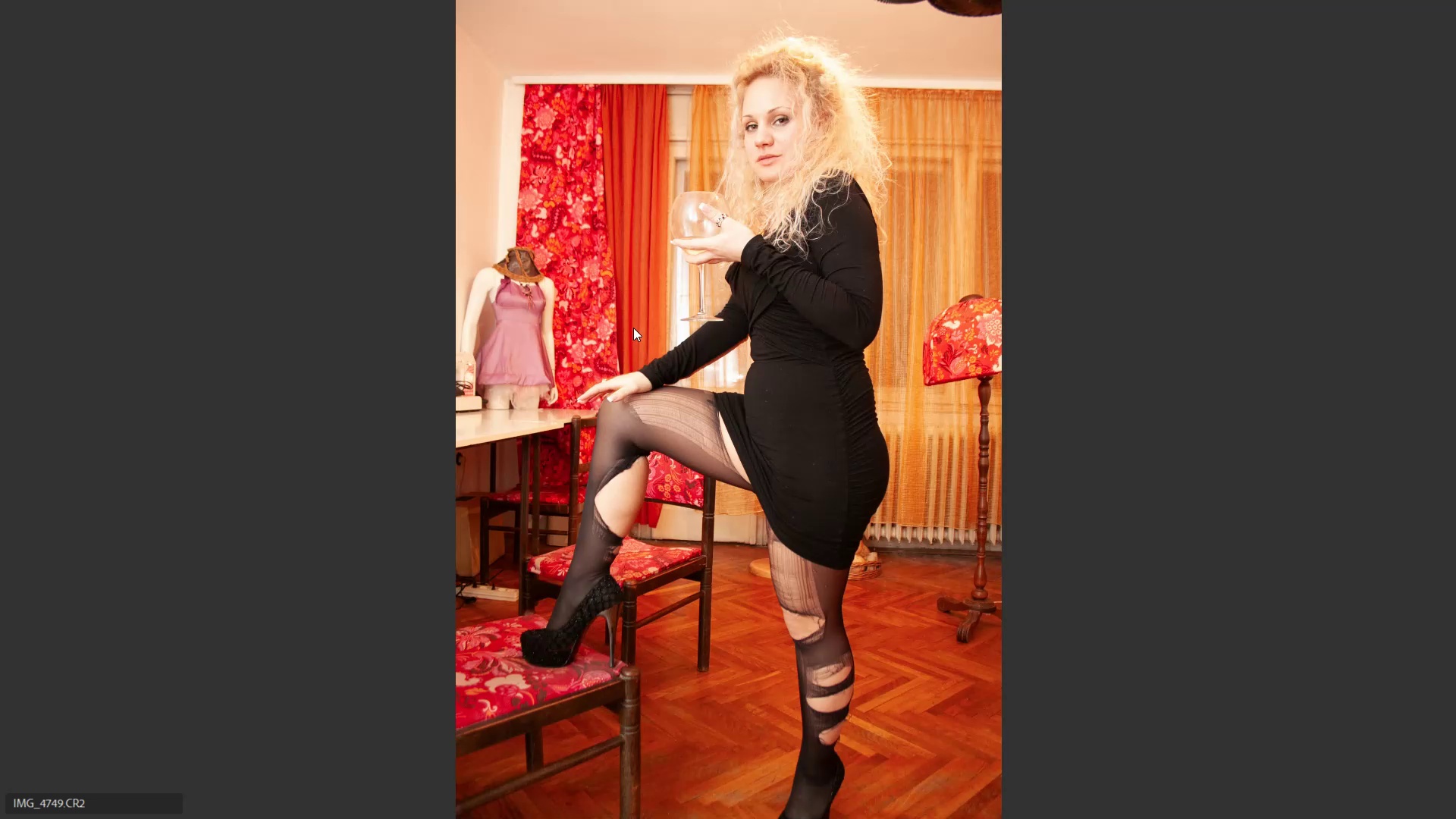 
key(ArrowRight)
 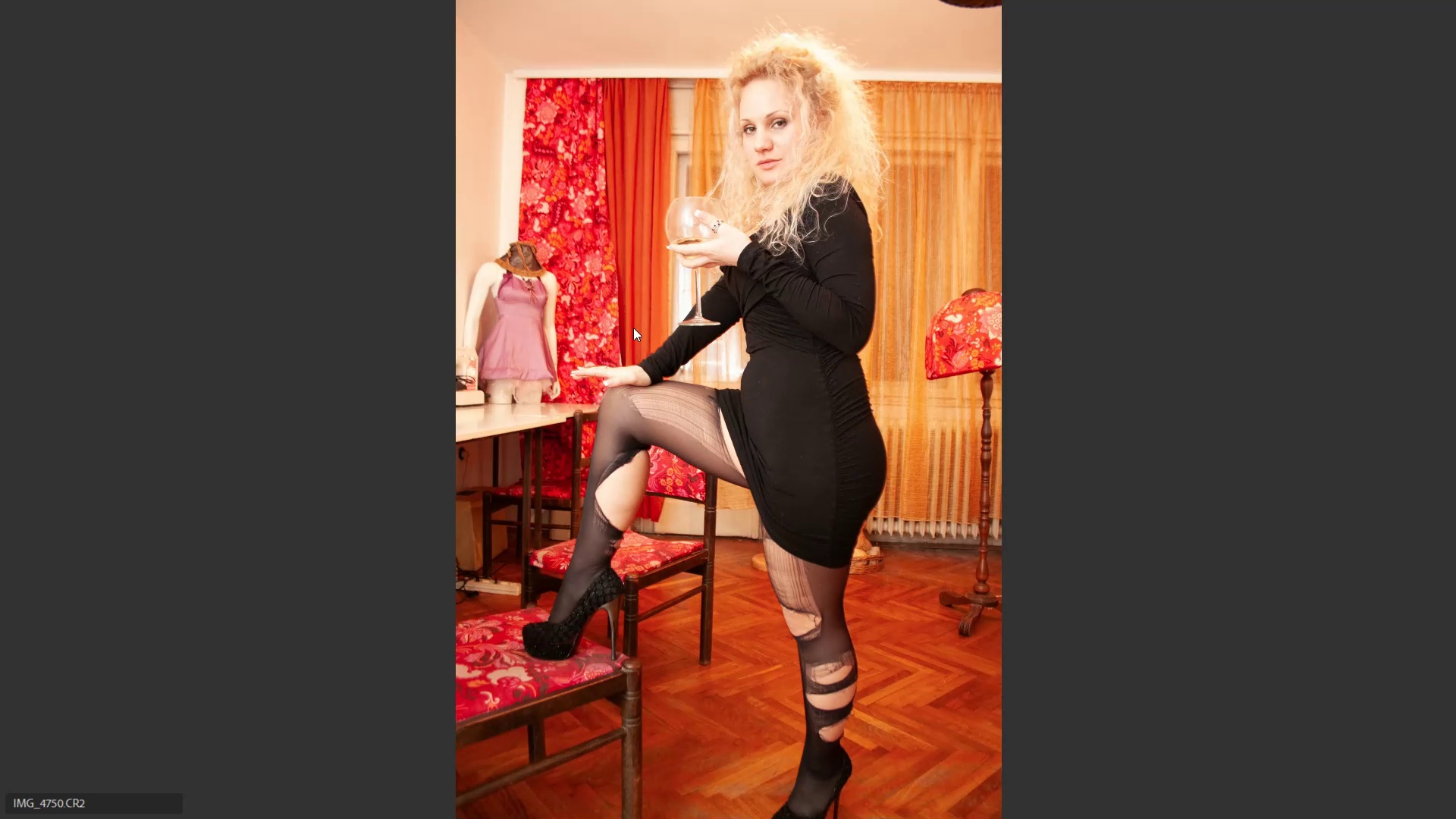 
key(ArrowRight)
 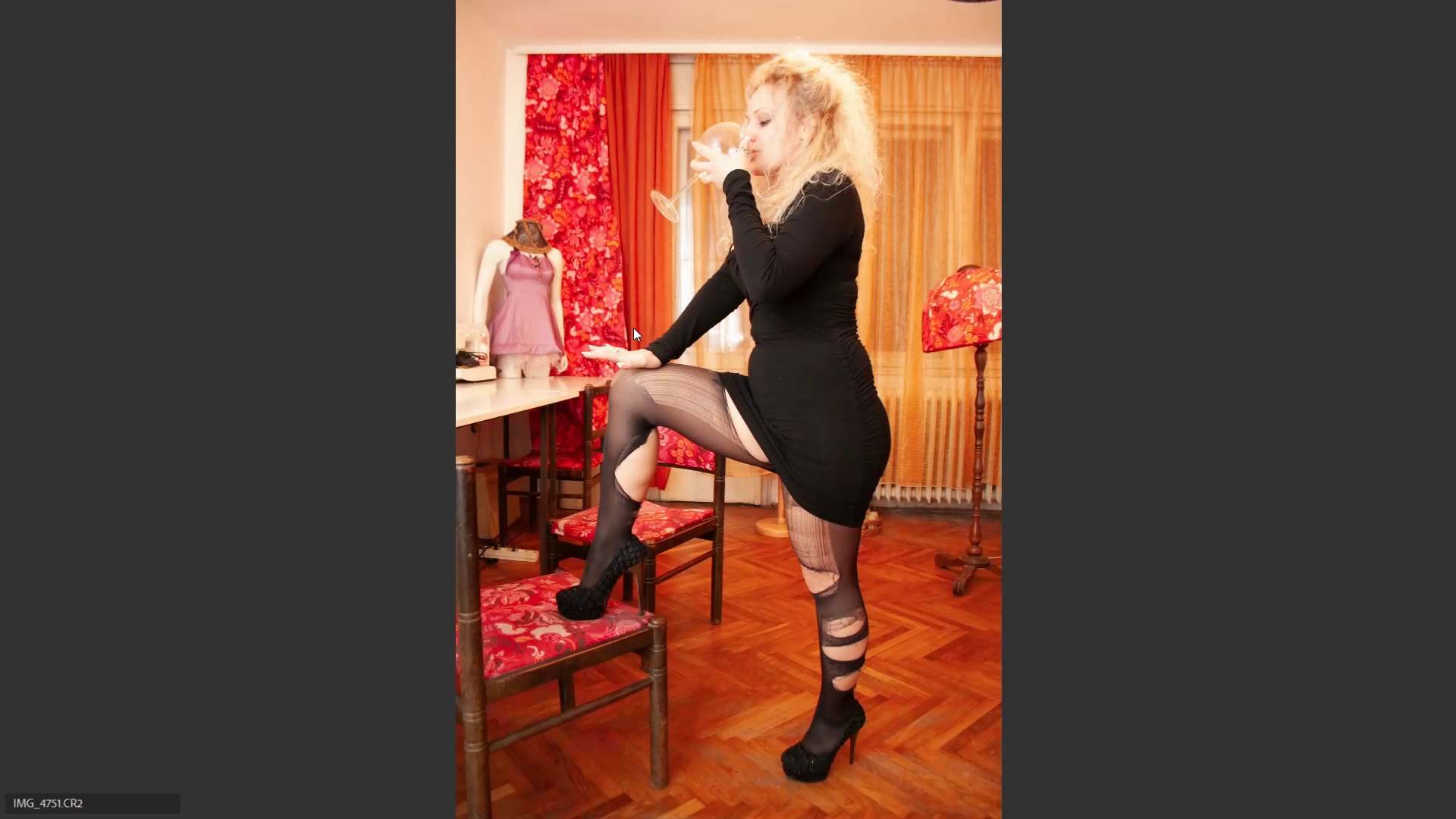 
key(ArrowRight)
 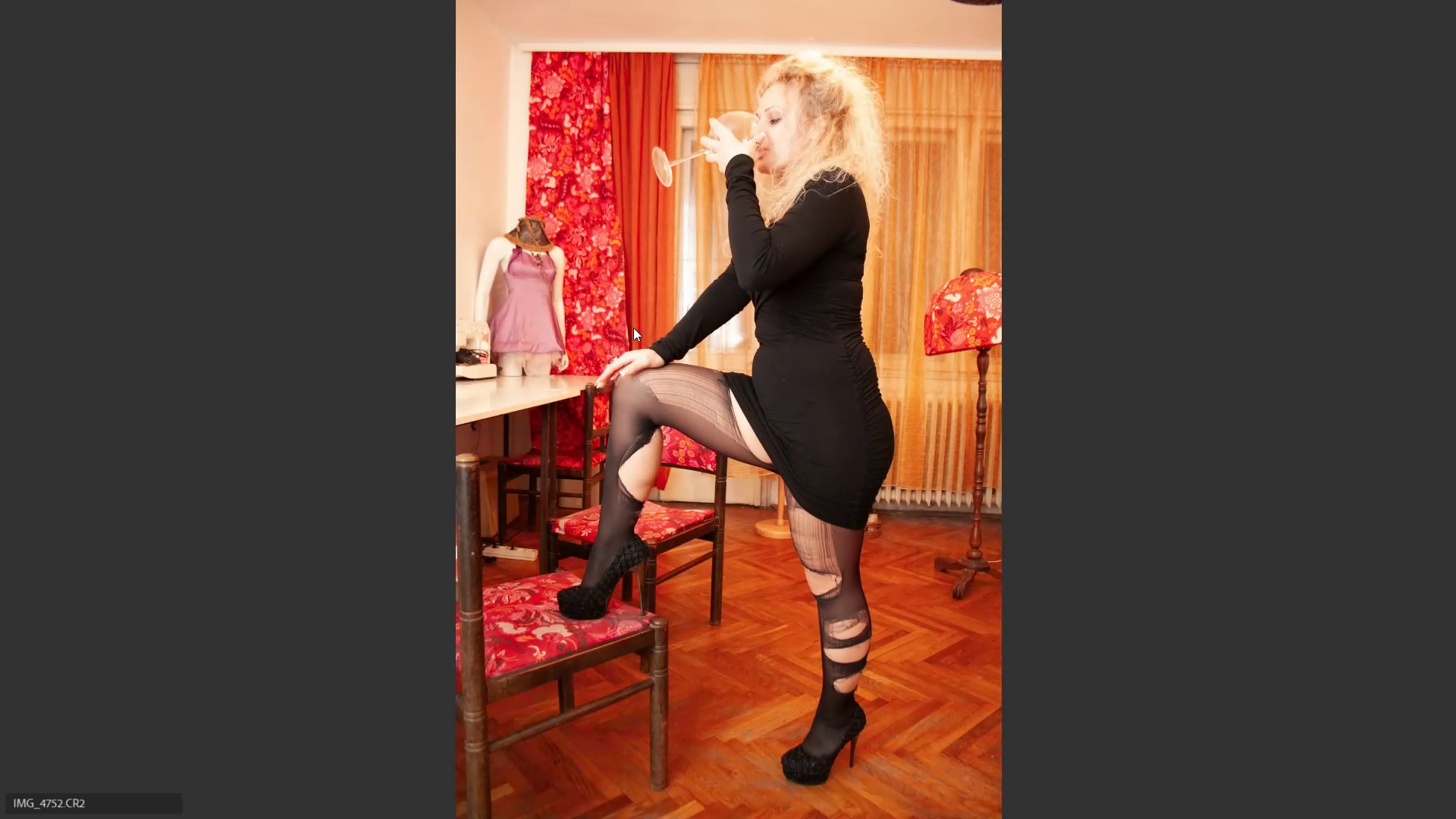 
key(ArrowRight)
 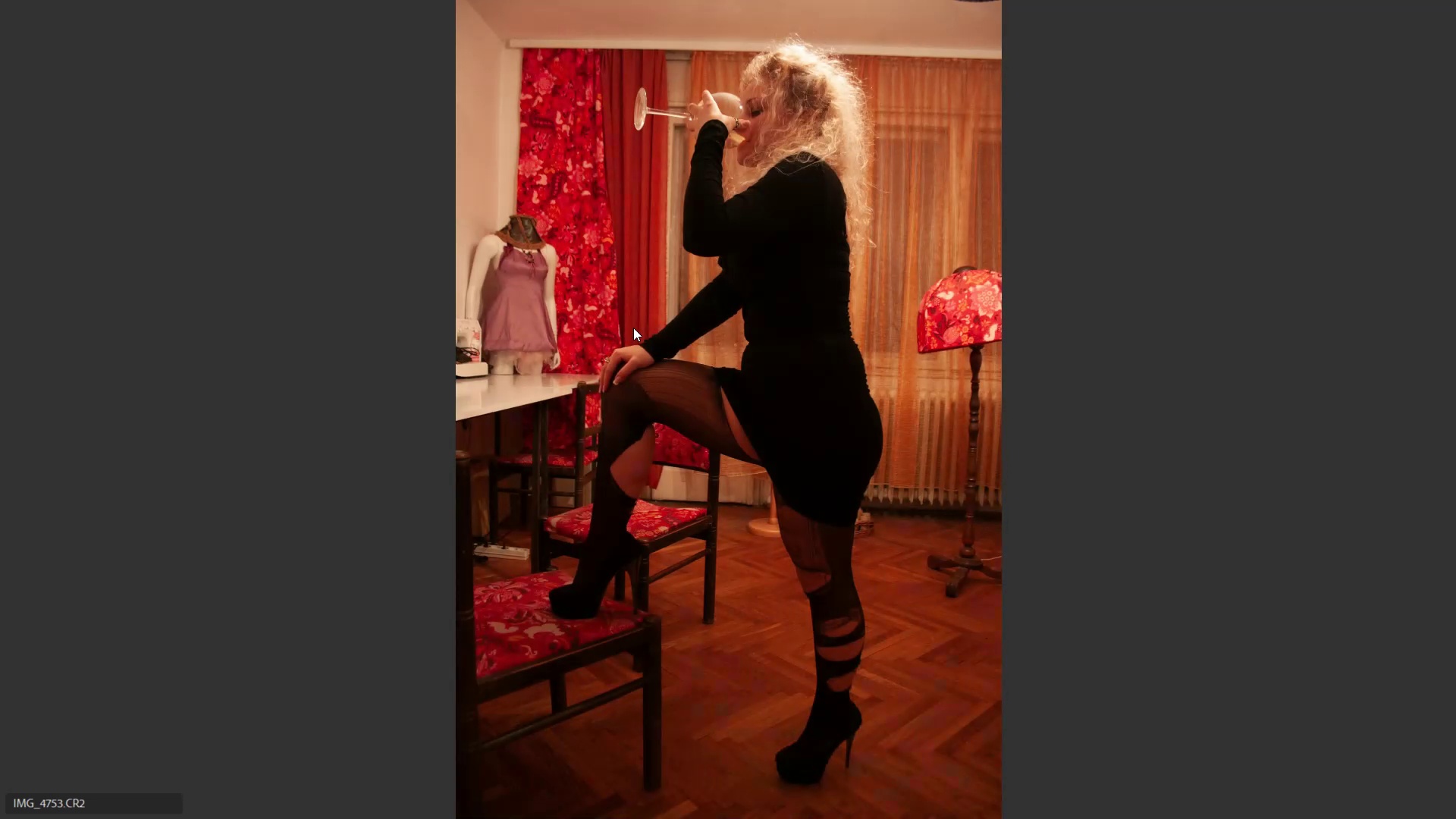 
key(ArrowRight)
 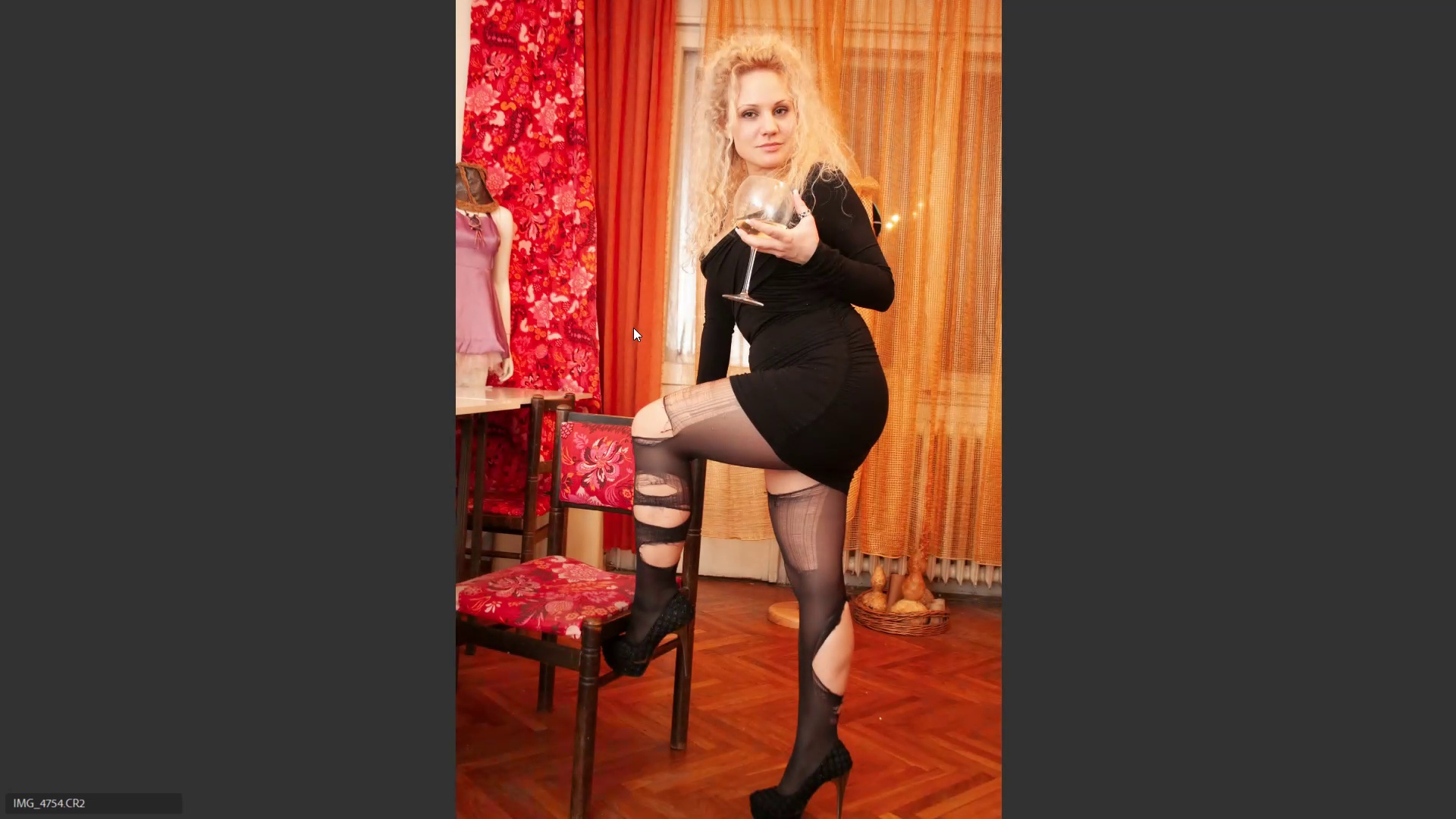 
key(ArrowLeft)
 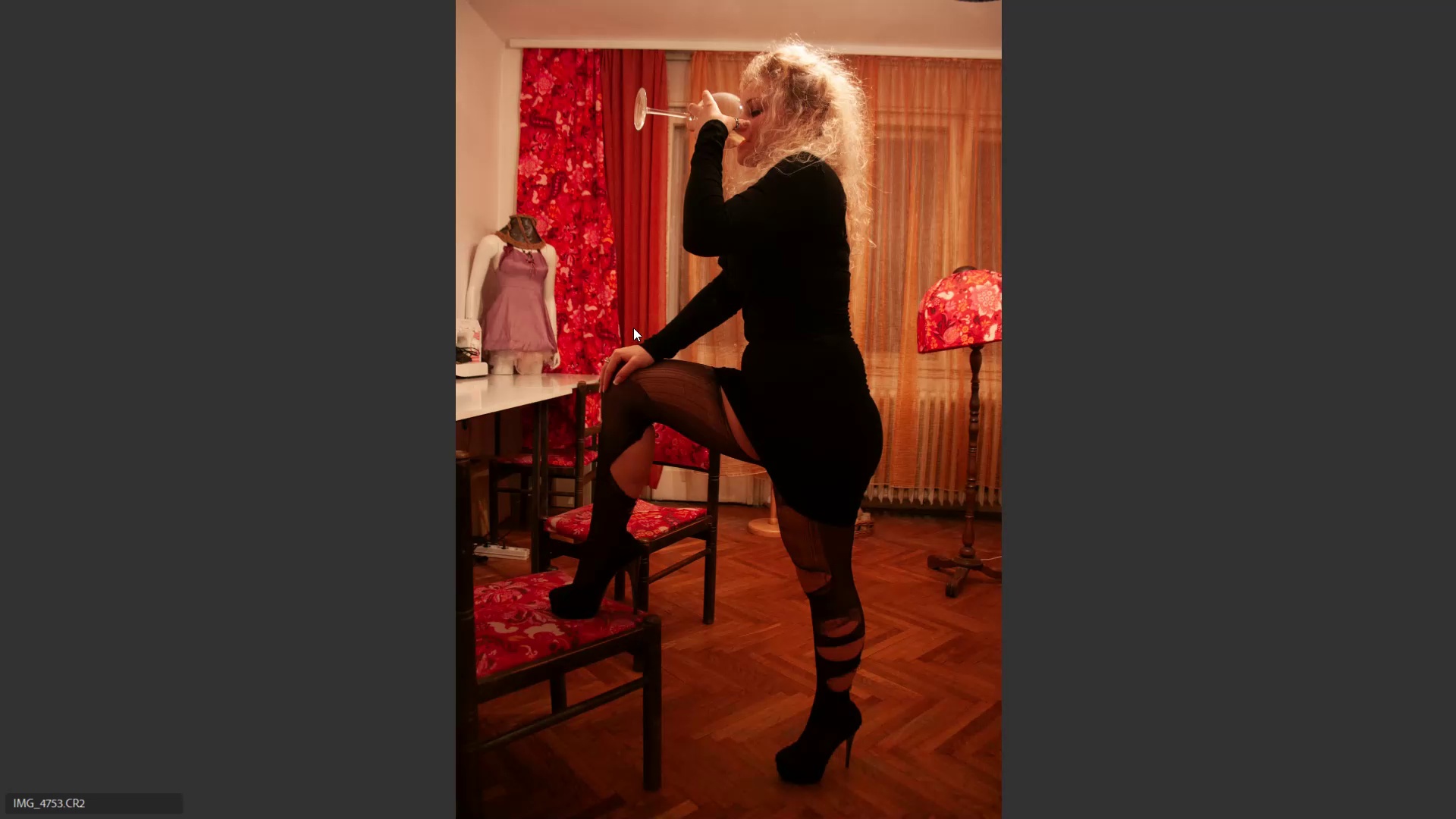 
key(6)
 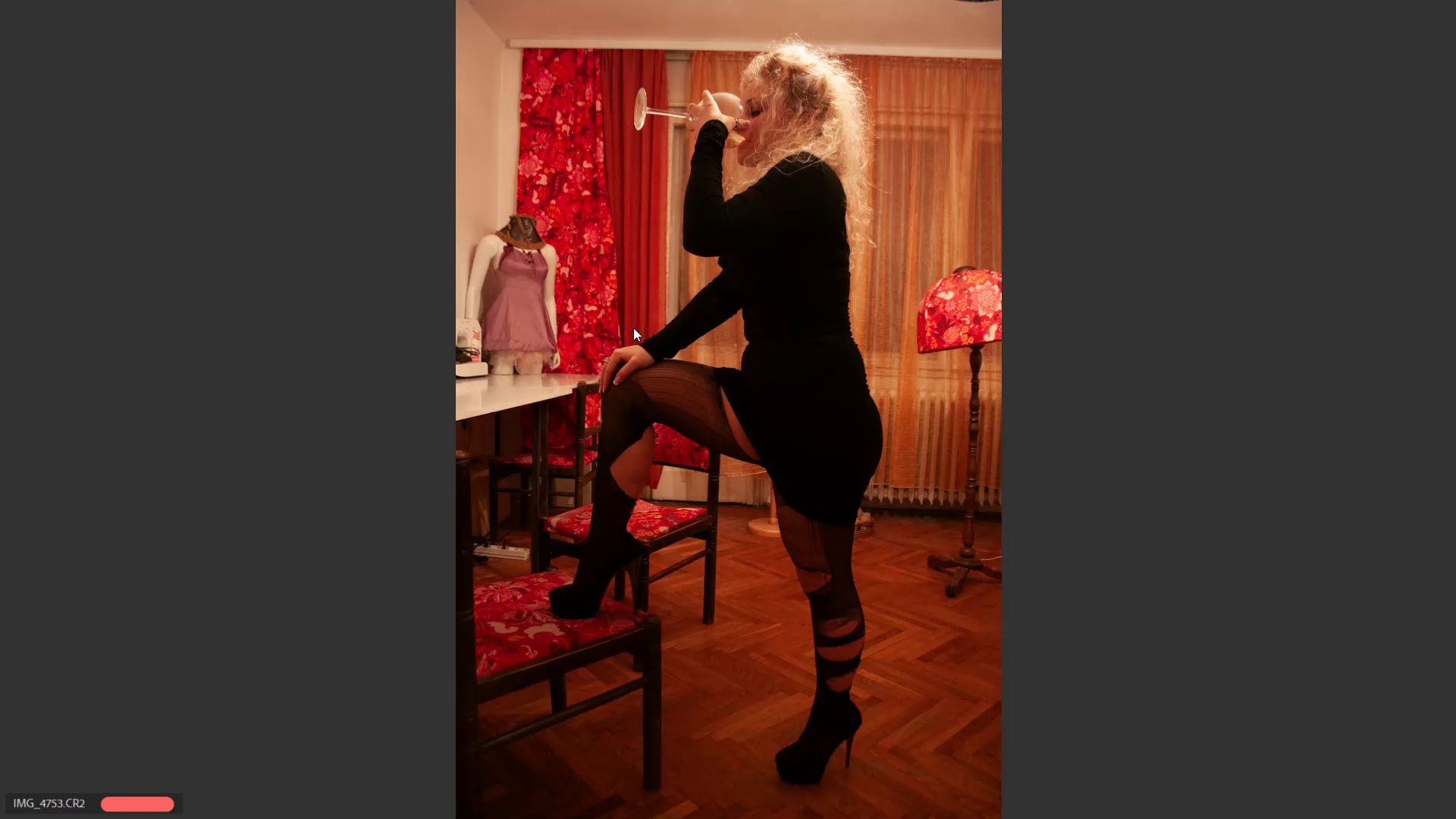 
key(ArrowRight)
 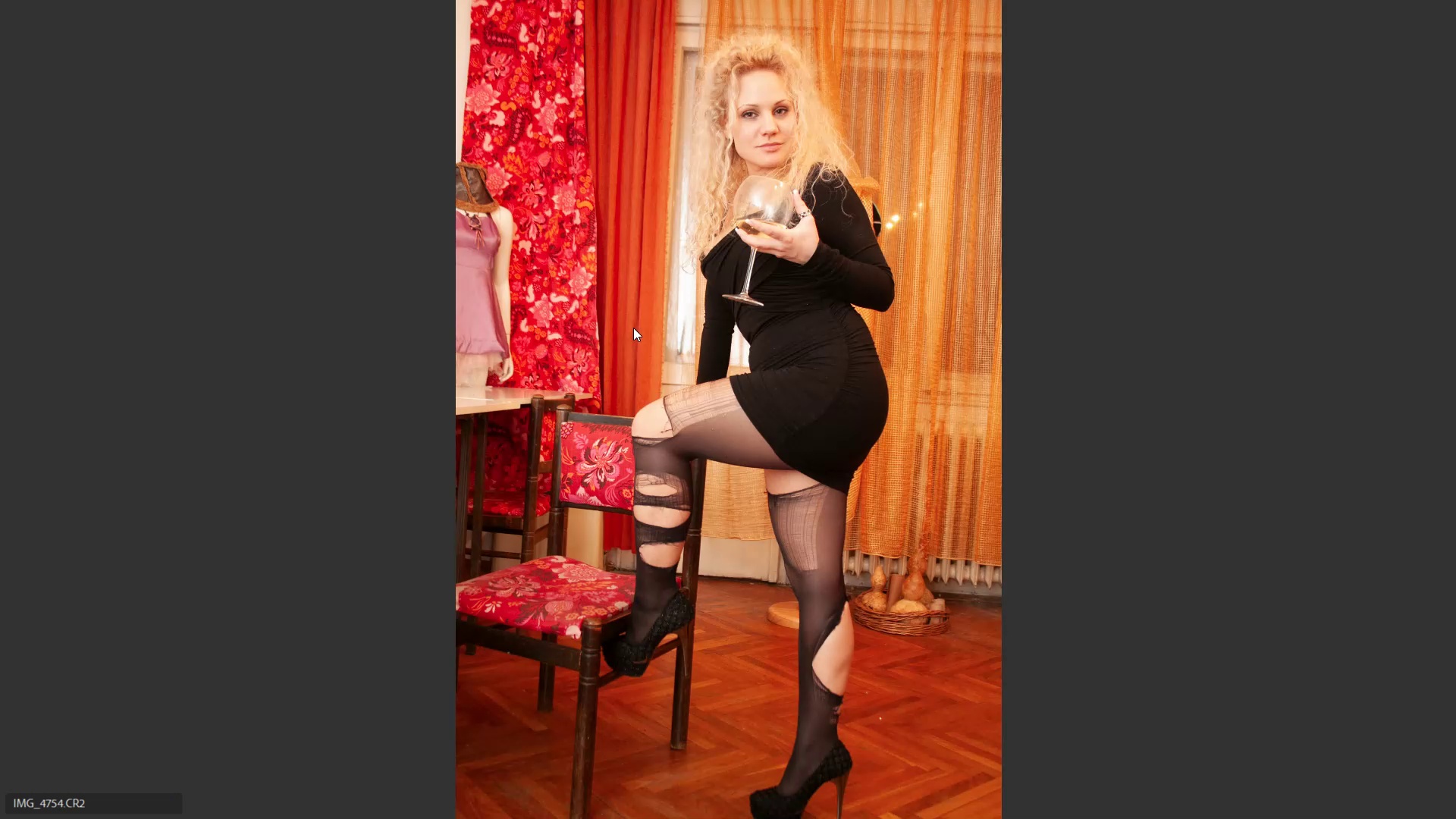 
key(ArrowRight)
 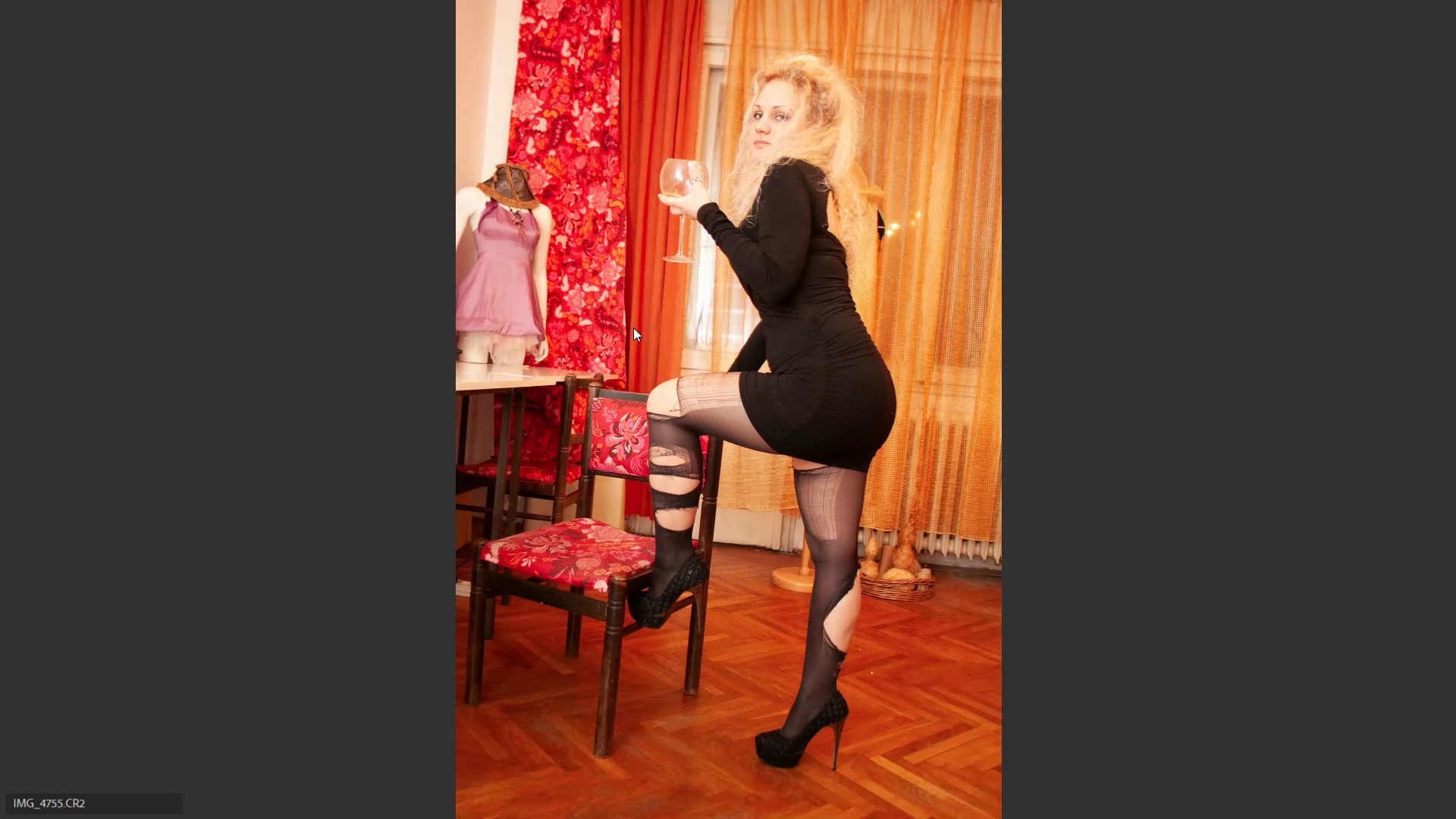 
key(6)
 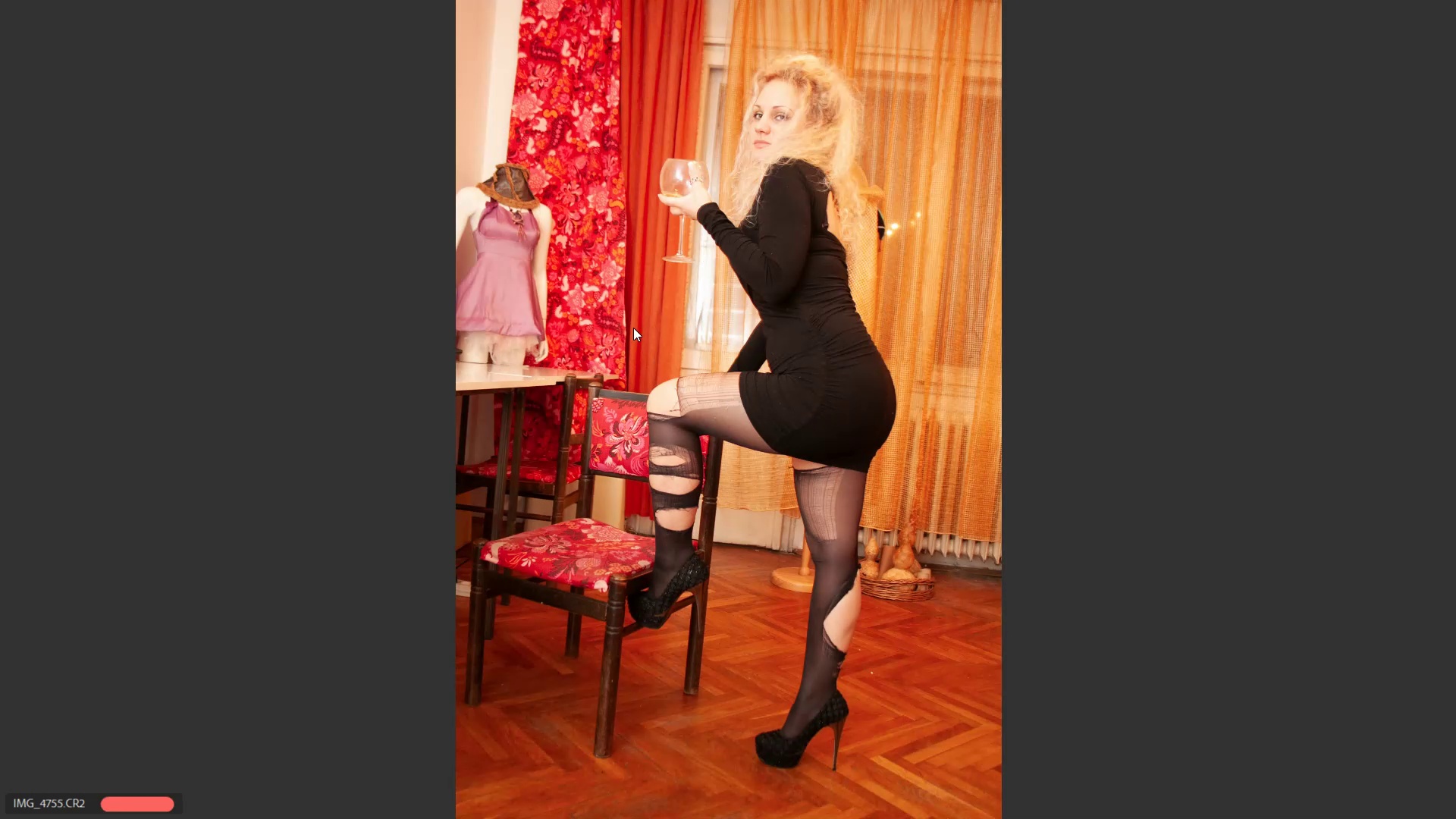 
key(ArrowRight)
 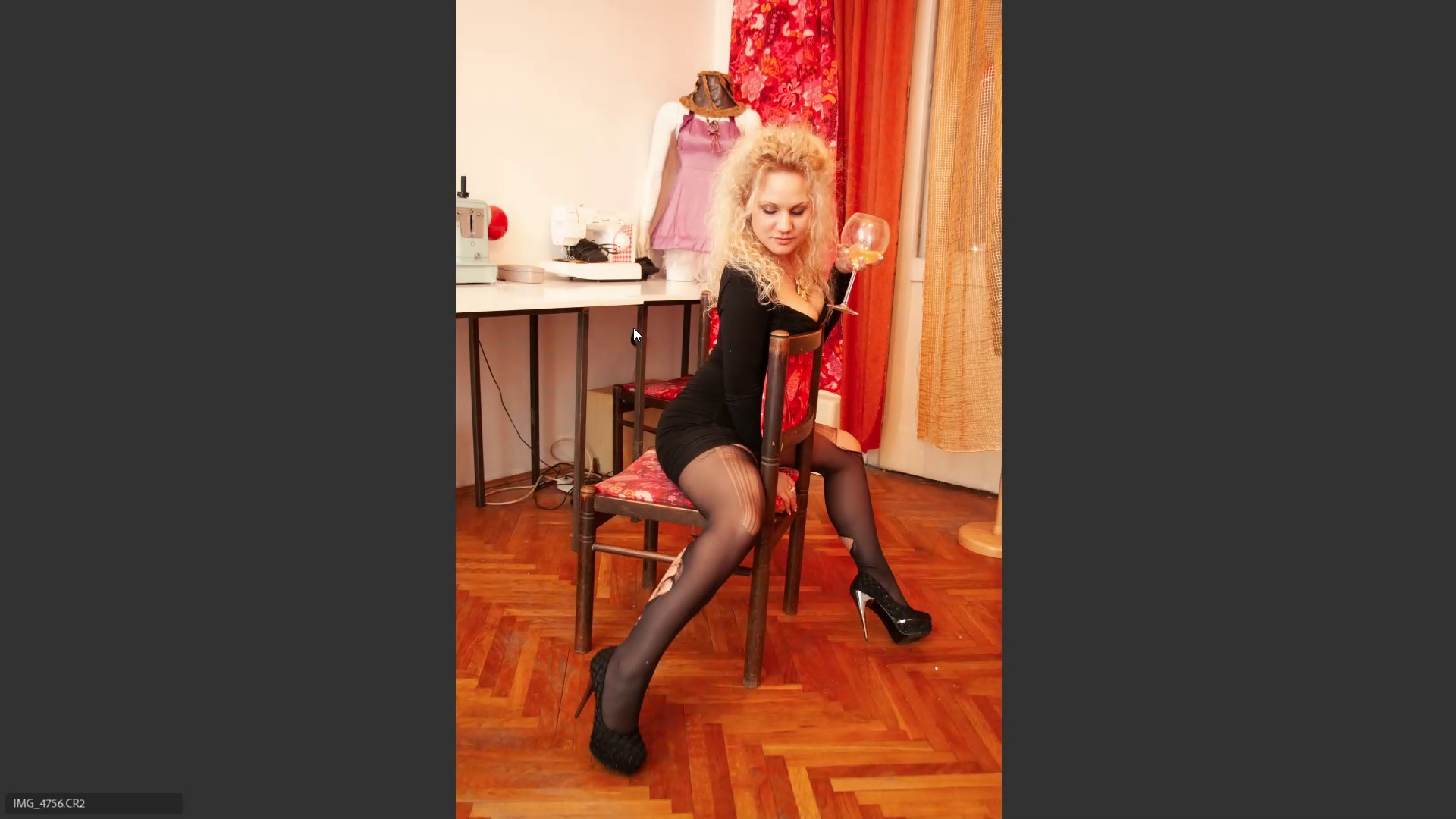 
key(ArrowRight)
 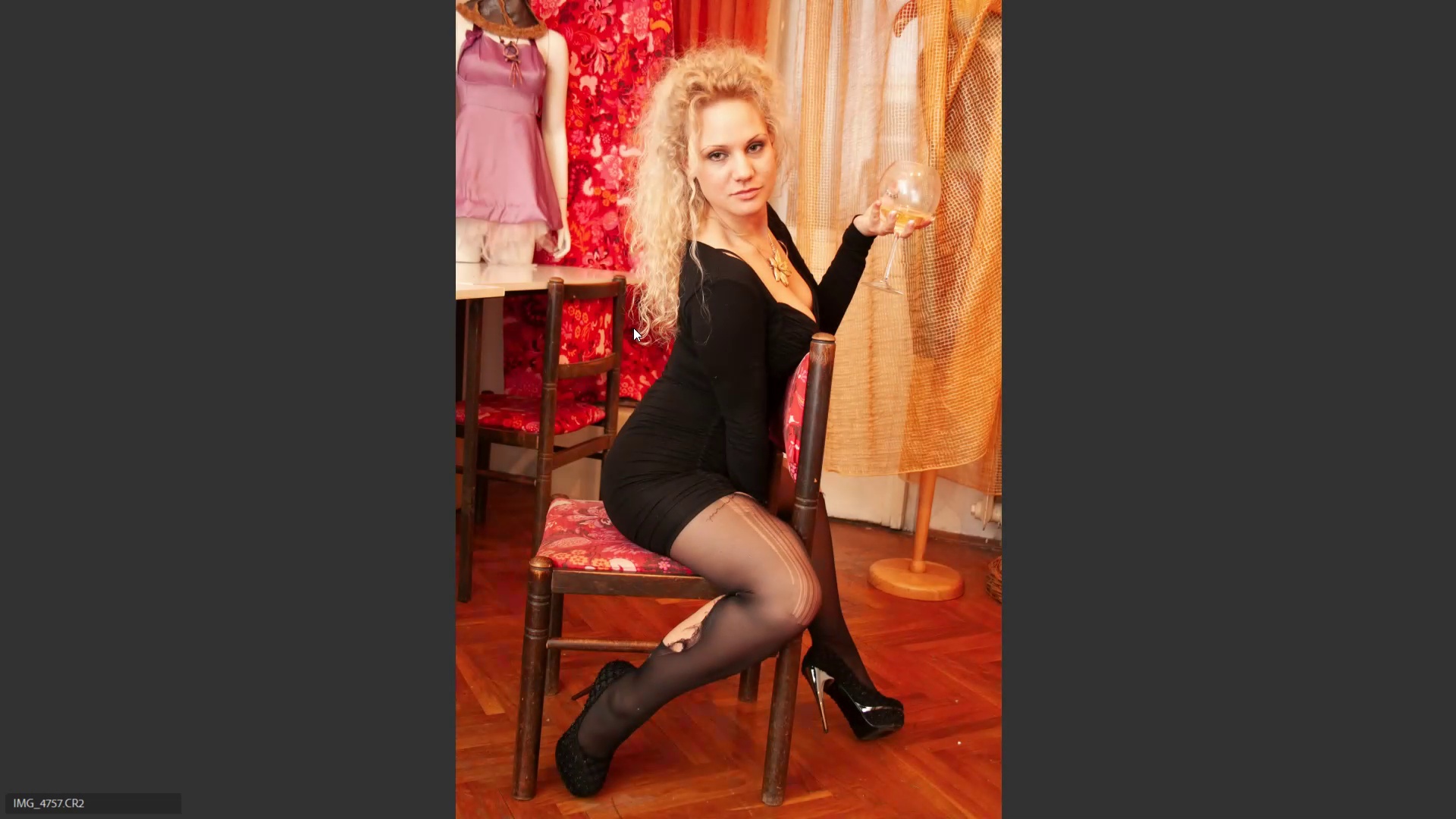 
key(ArrowLeft)
 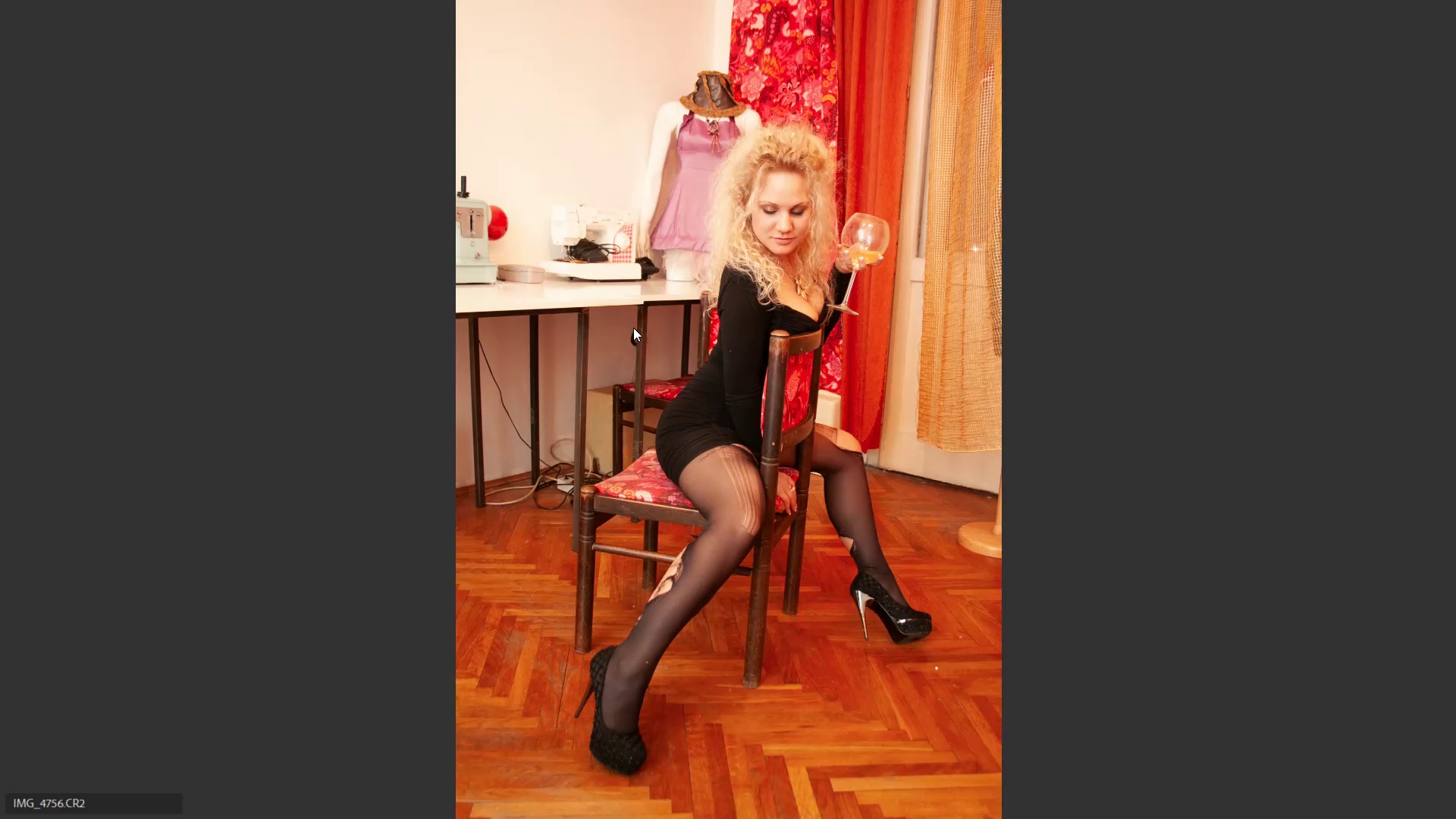 
key(6)
 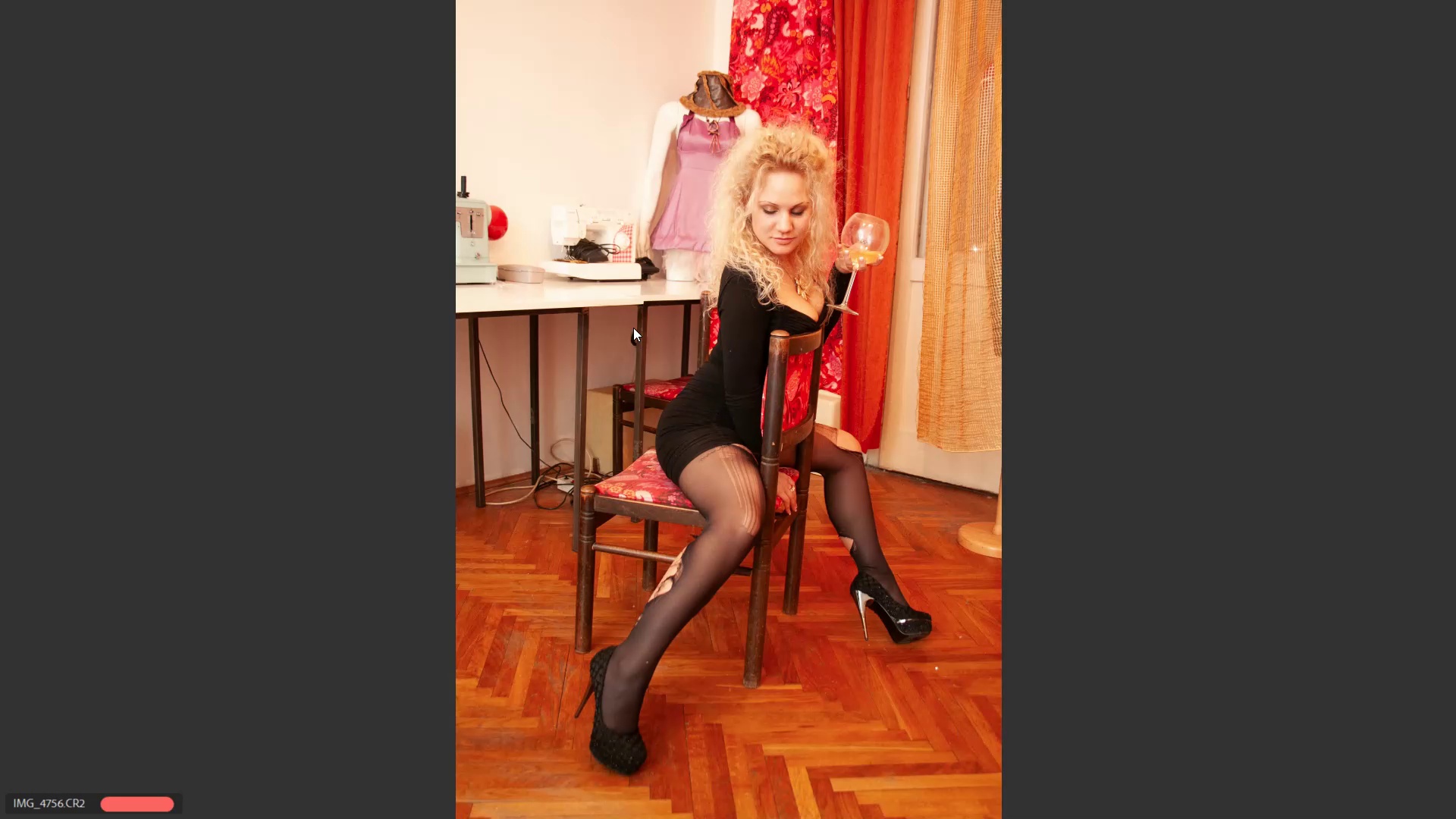 
key(ArrowRight)
 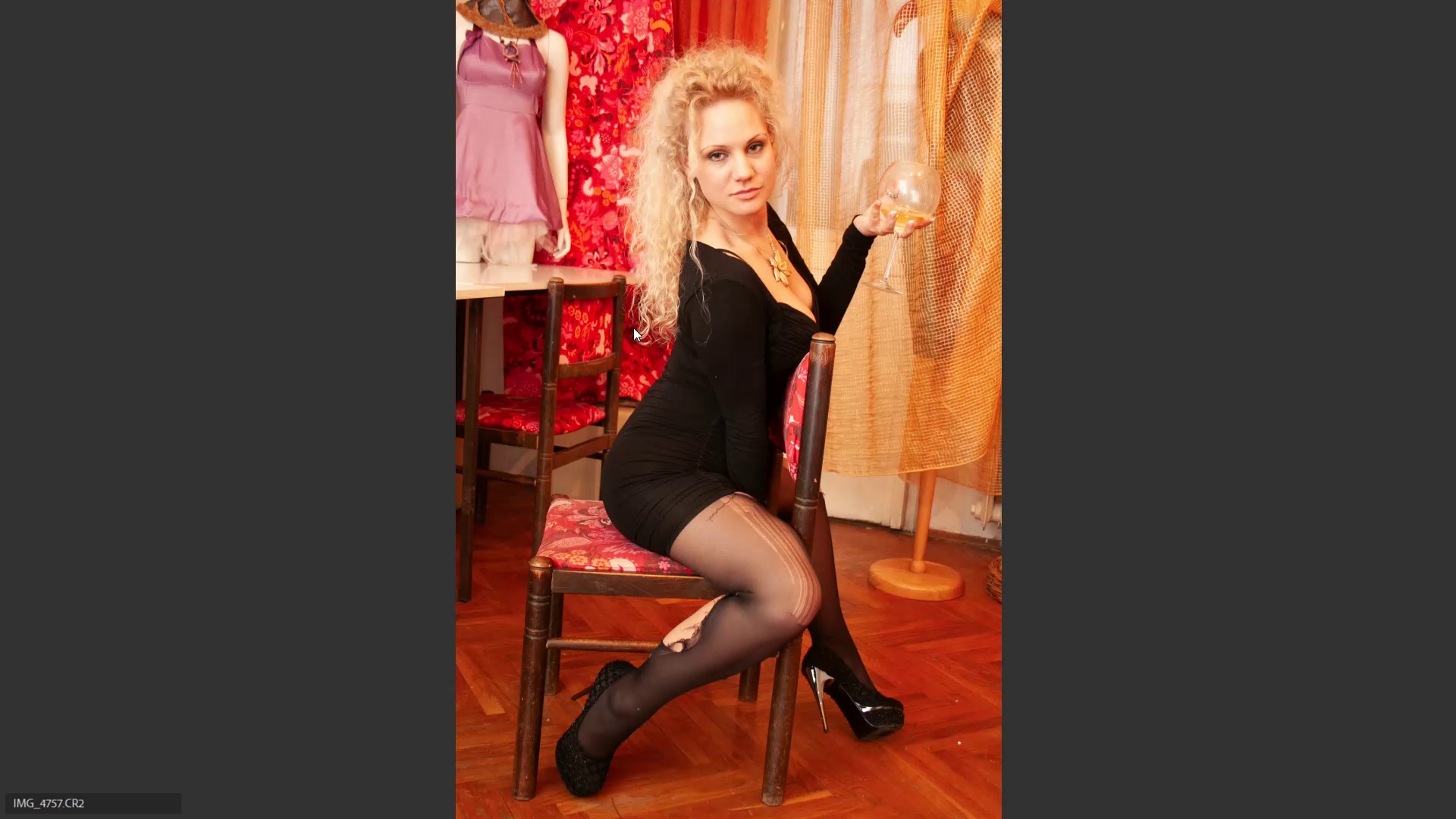 
key(ArrowRight)
 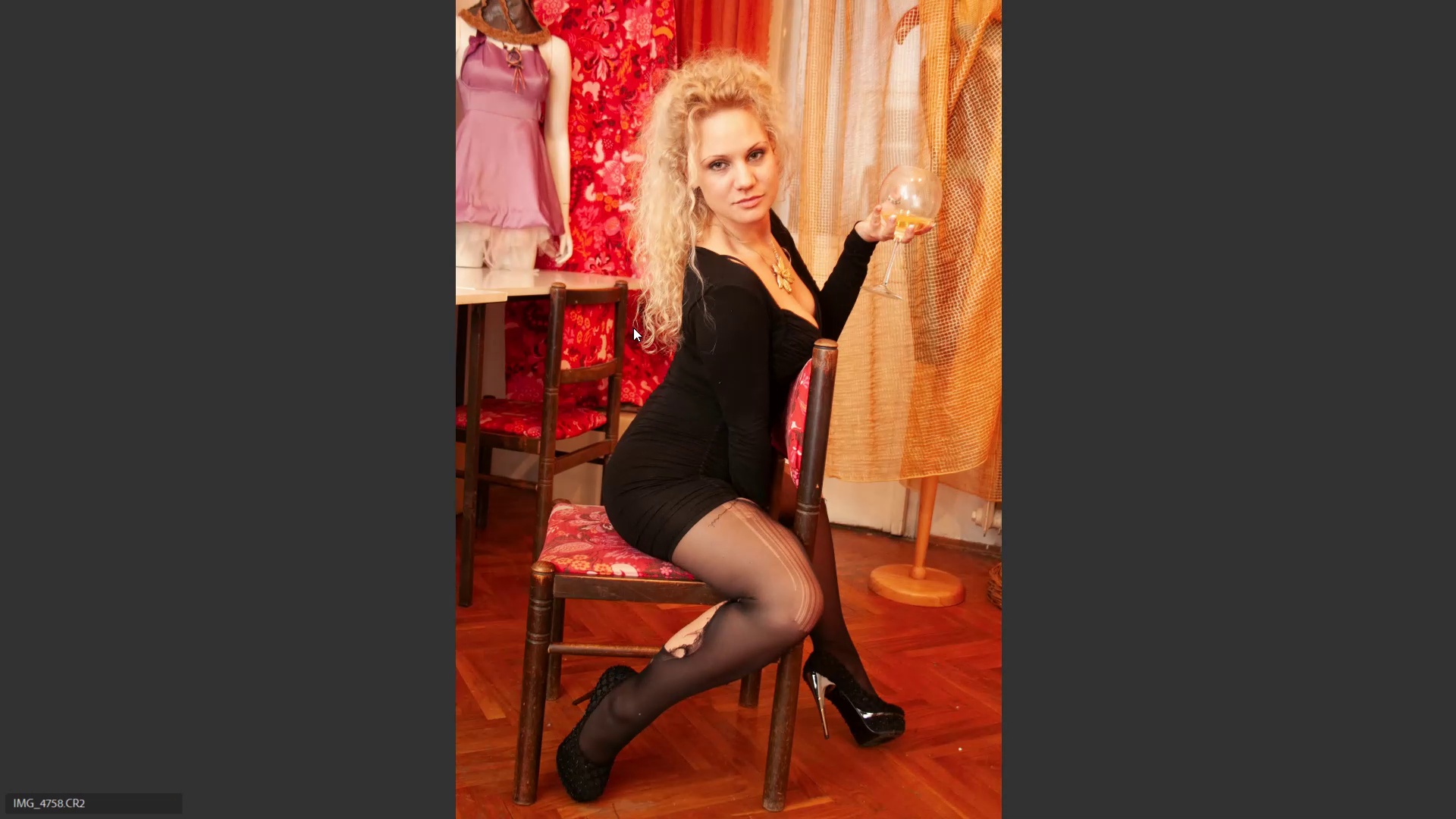 
key(ArrowLeft)
 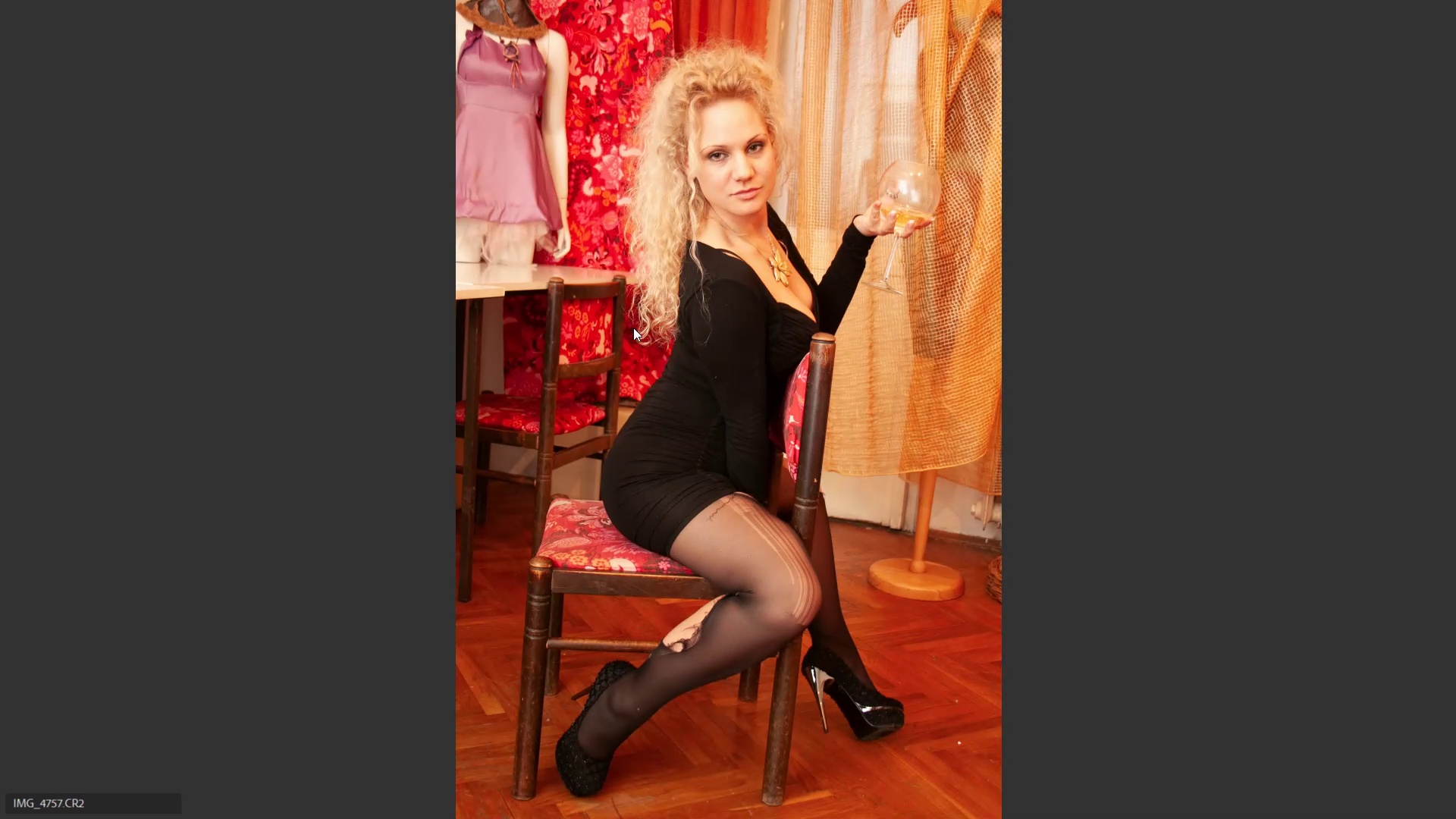 
key(ArrowRight)
 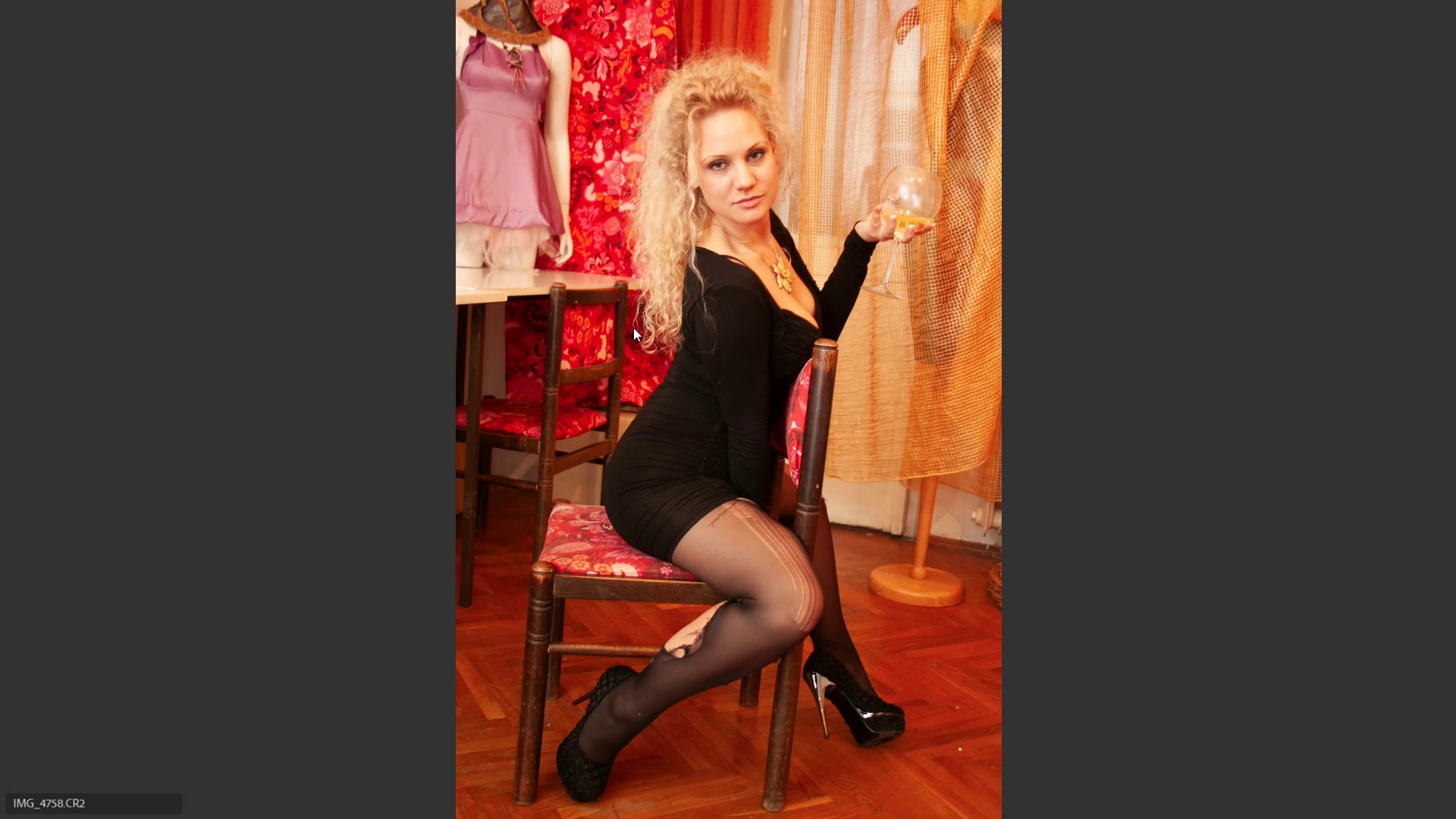 
key(ArrowLeft)
 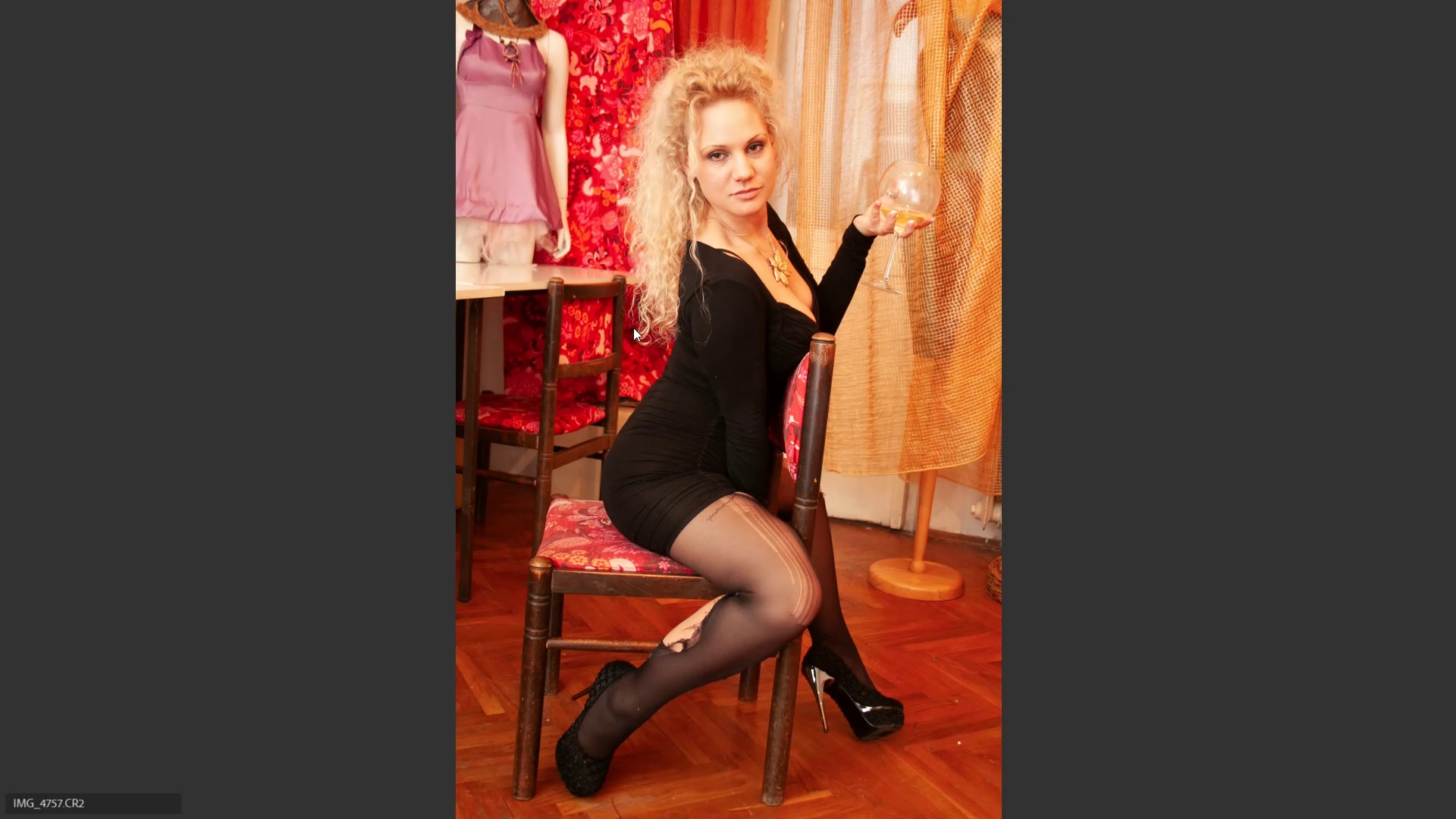 
key(ArrowRight)
 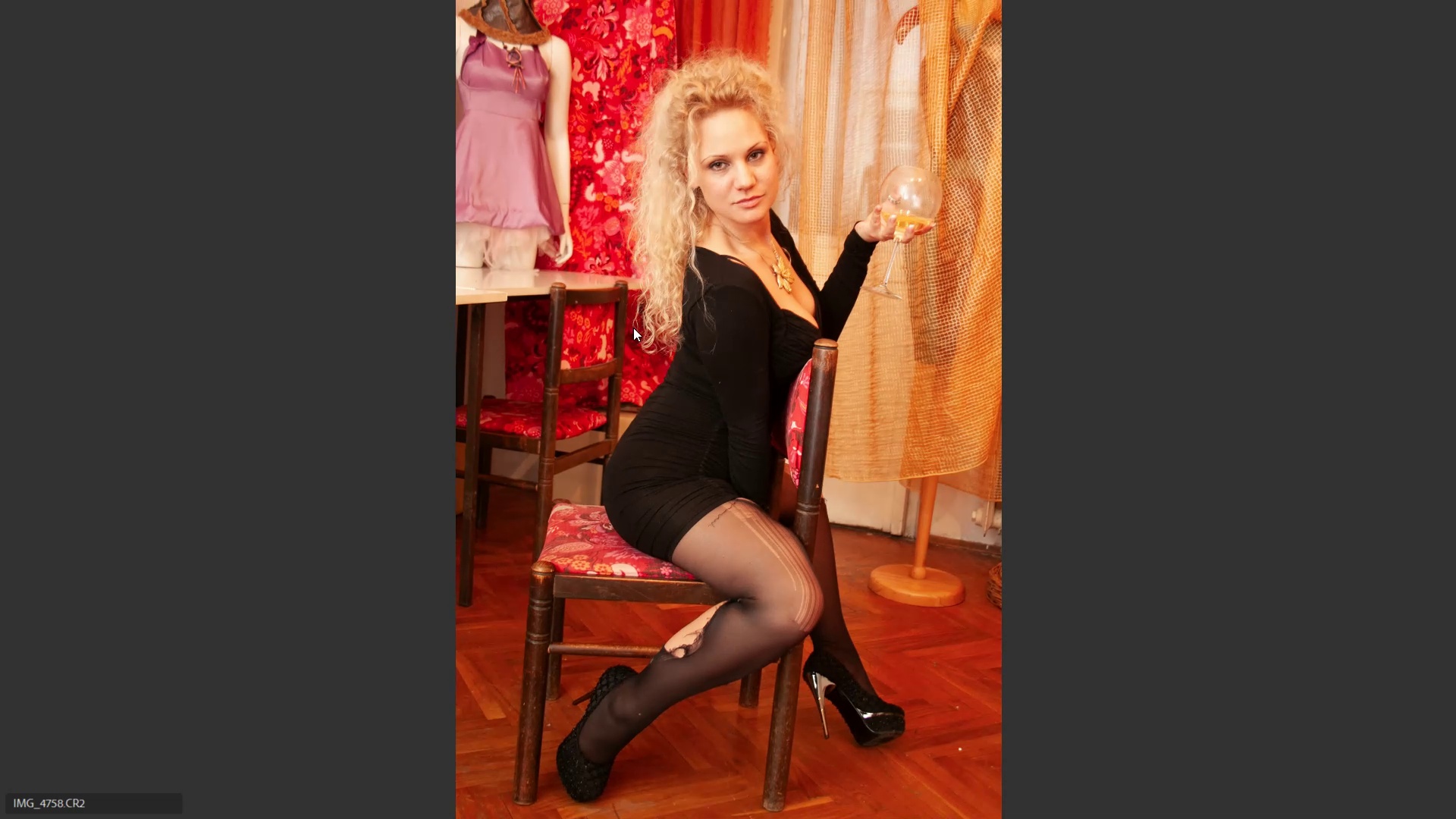 
hold_key(key=ArrowLeft, duration=11.65)
 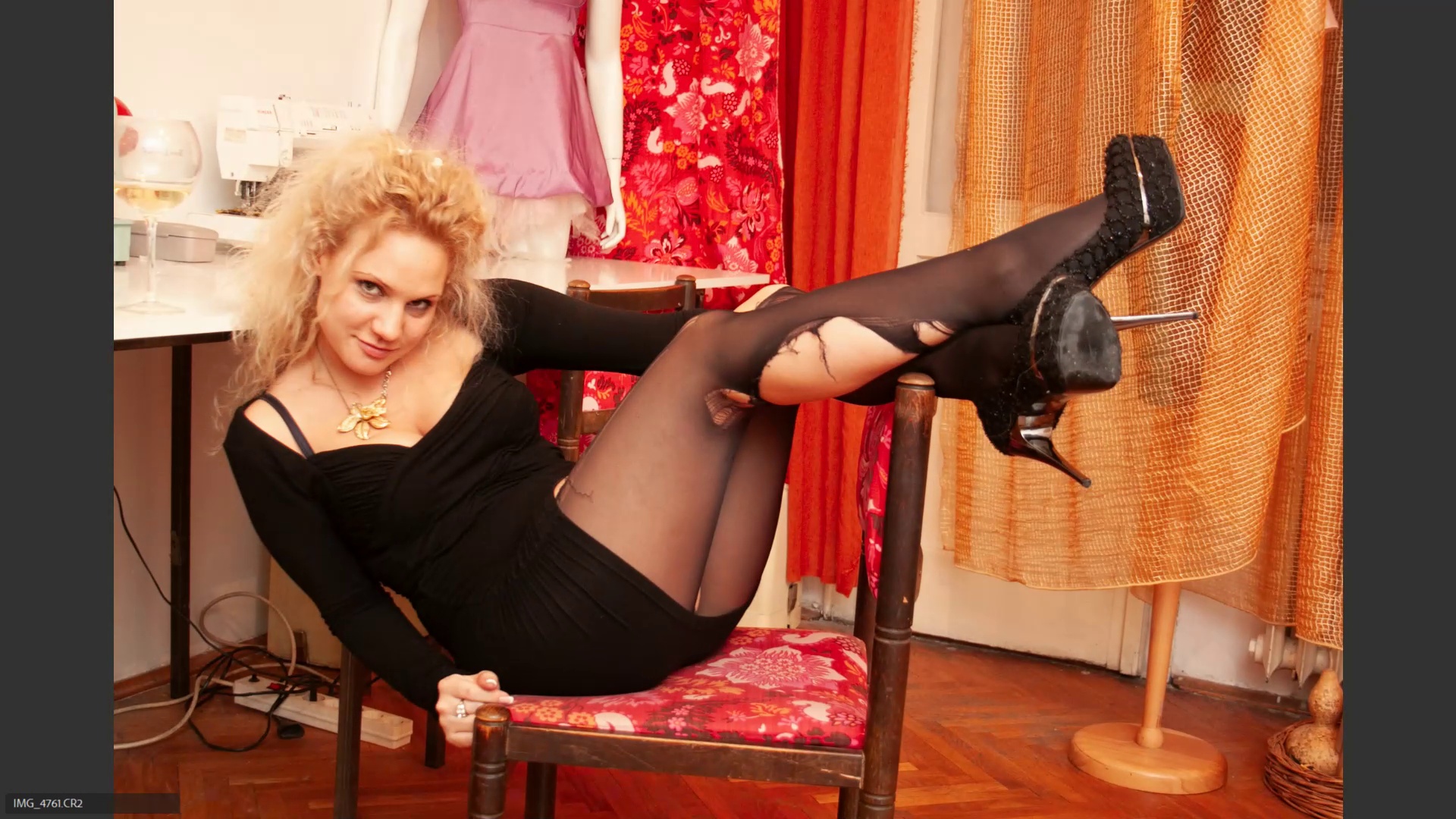 
key(6)
 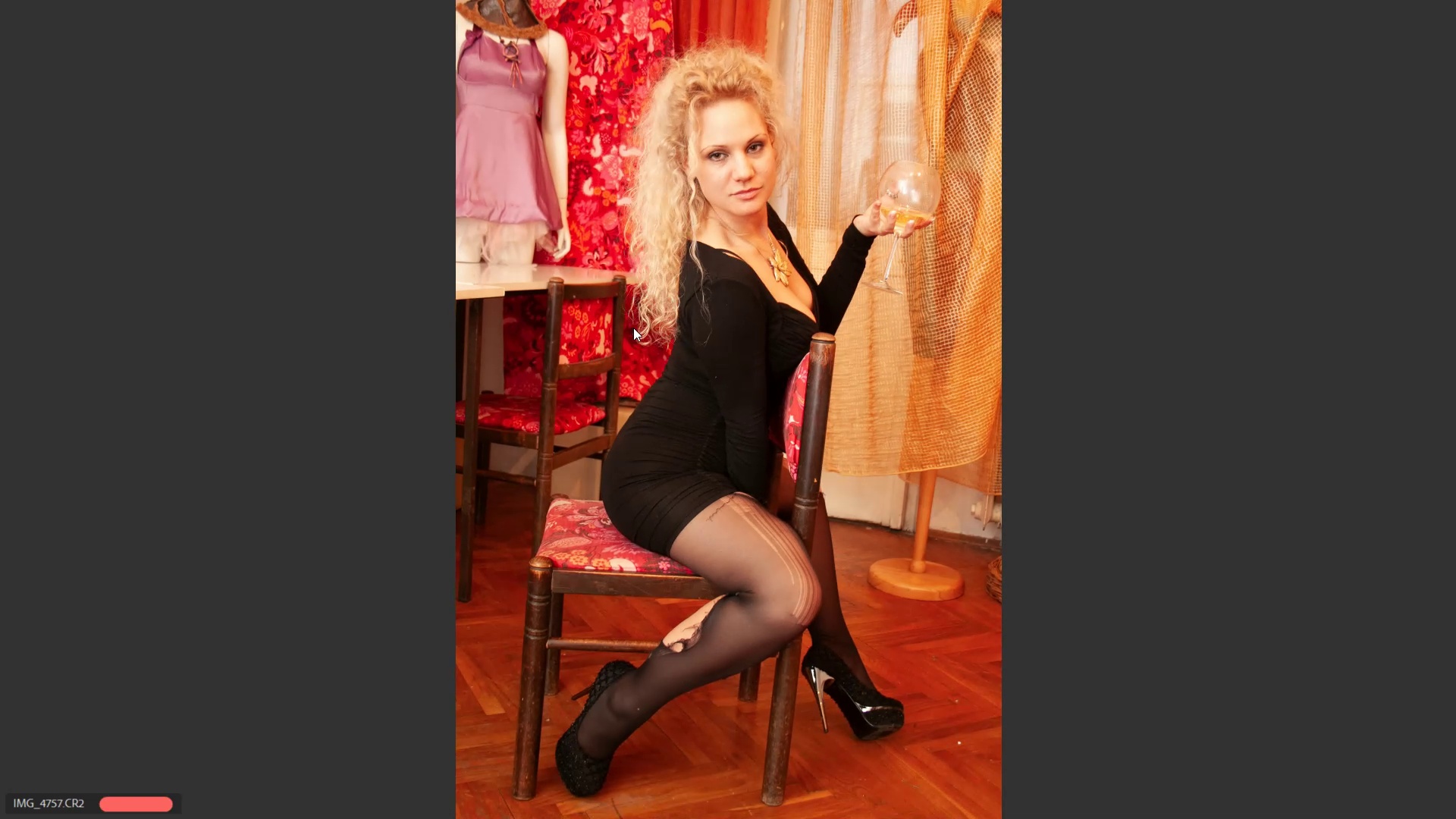 
key(ArrowRight)
 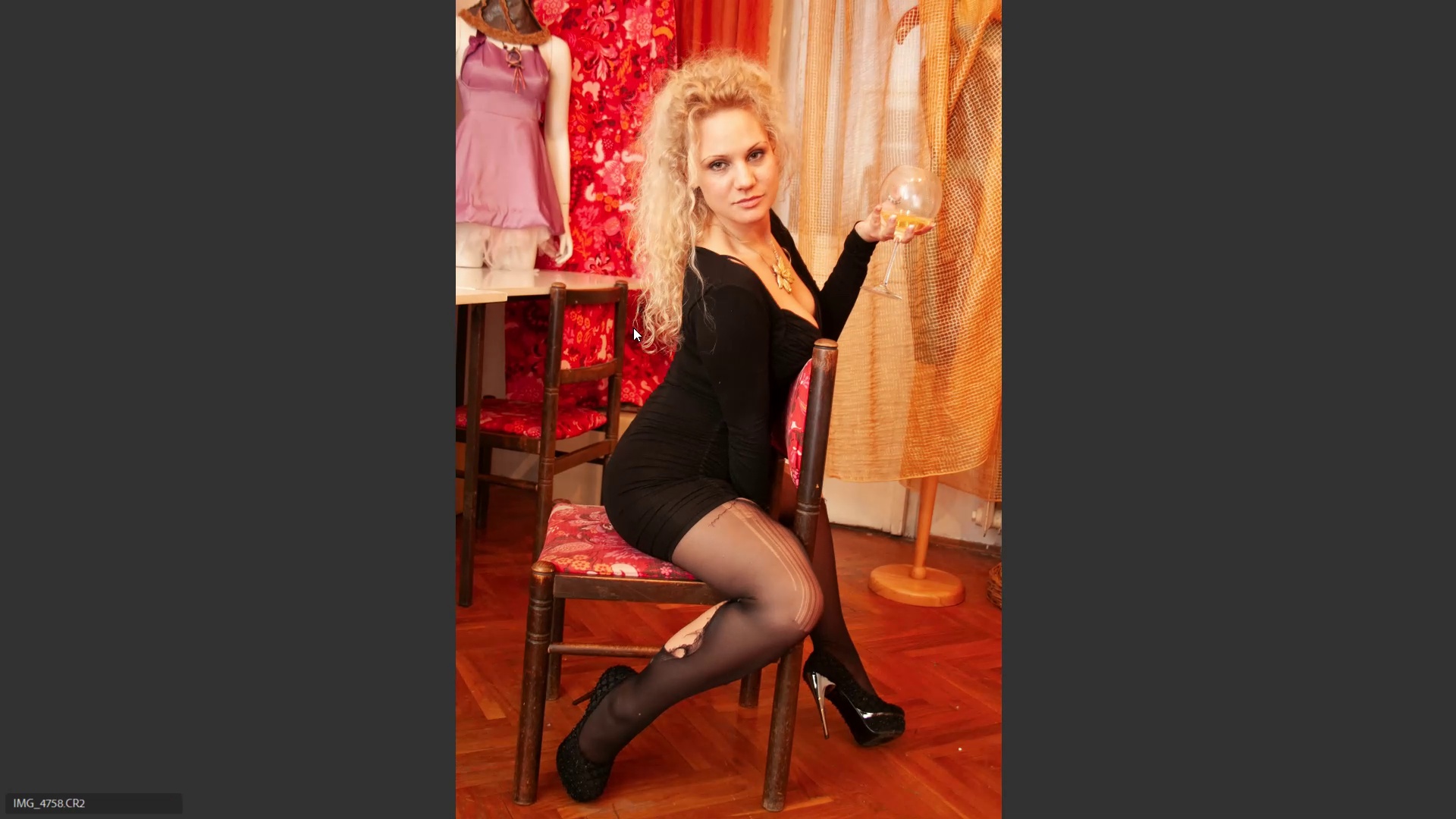 
key(ArrowRight)
 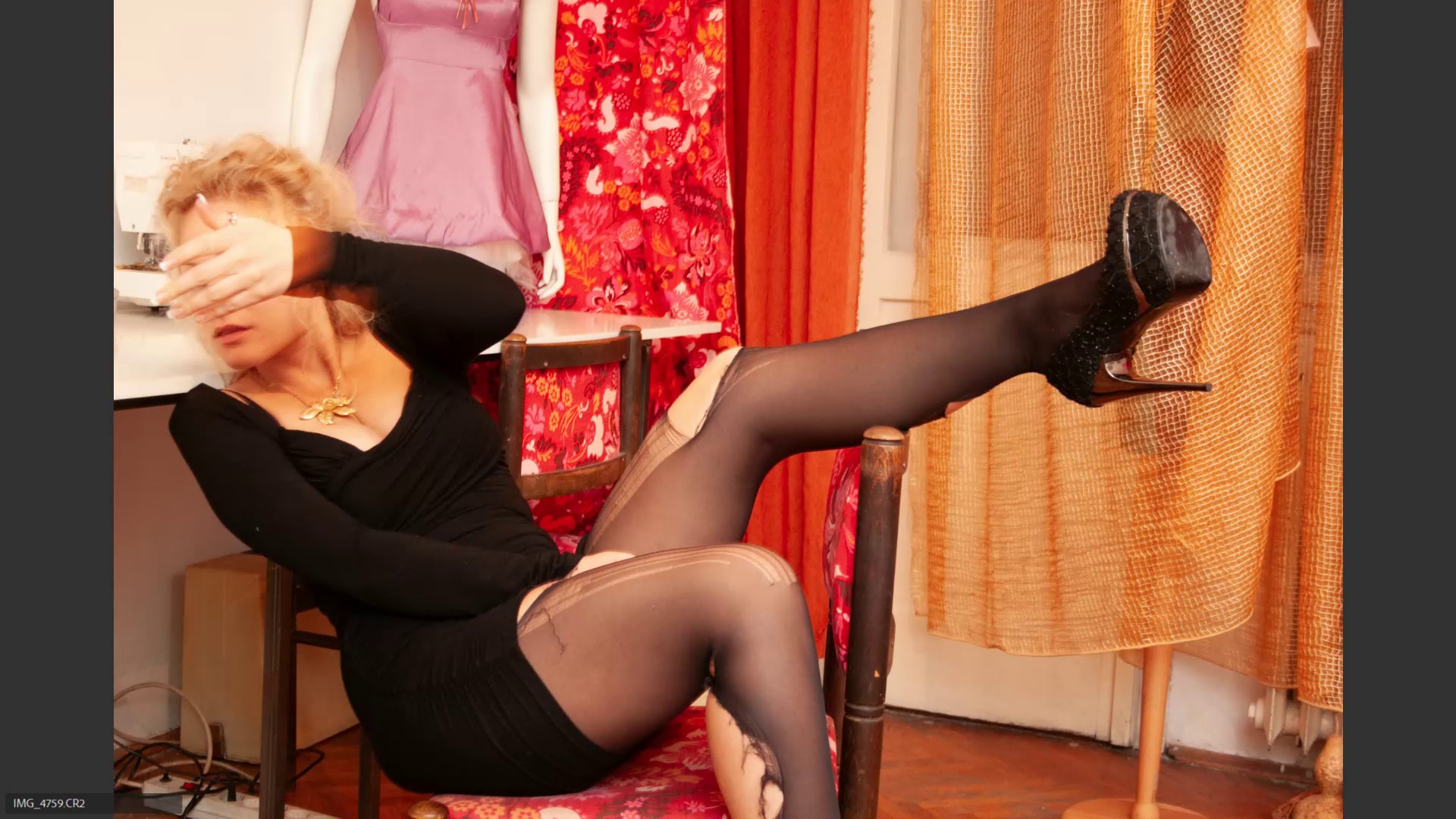 
key(ArrowRight)
 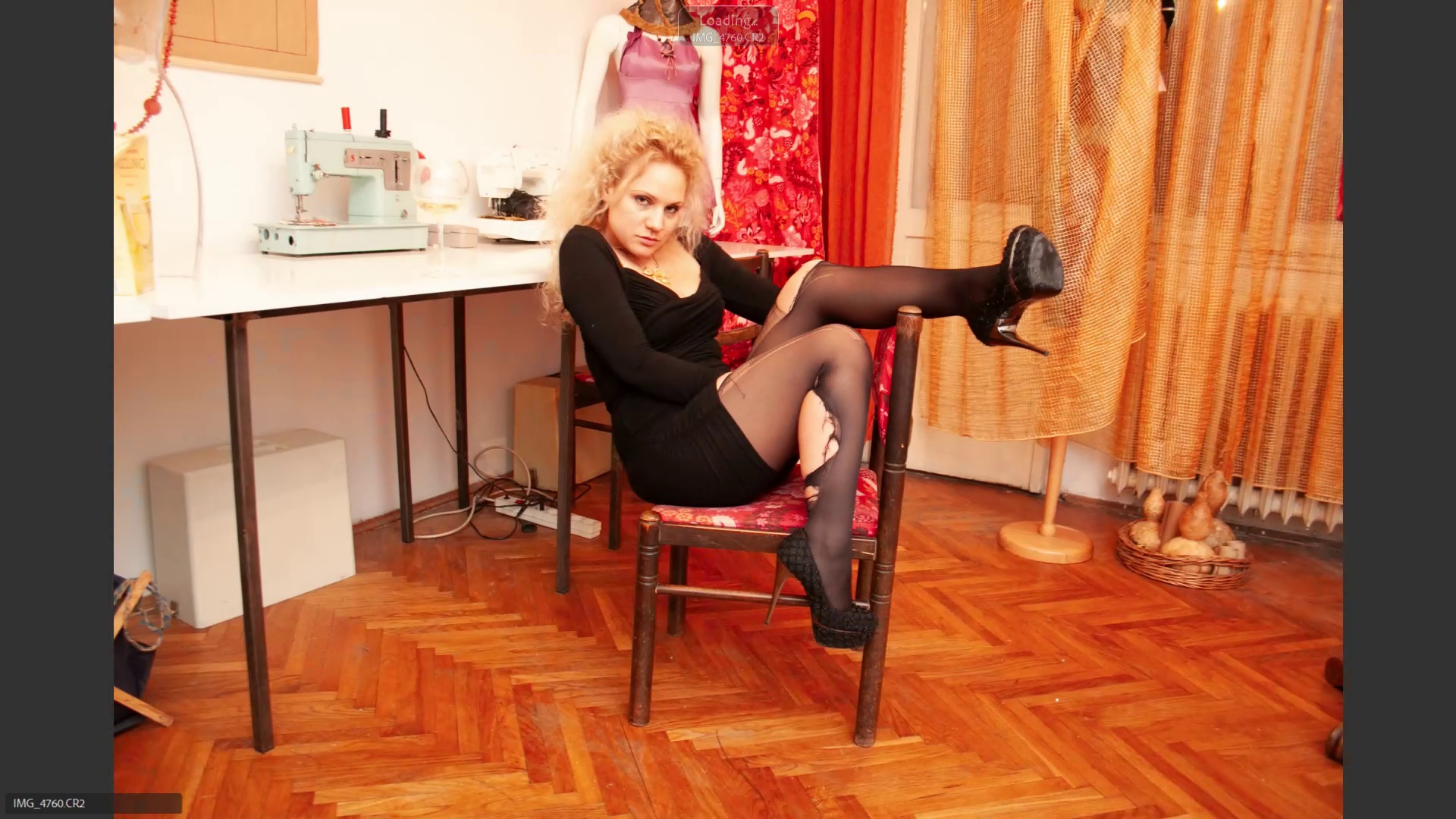 
key(ArrowRight)
 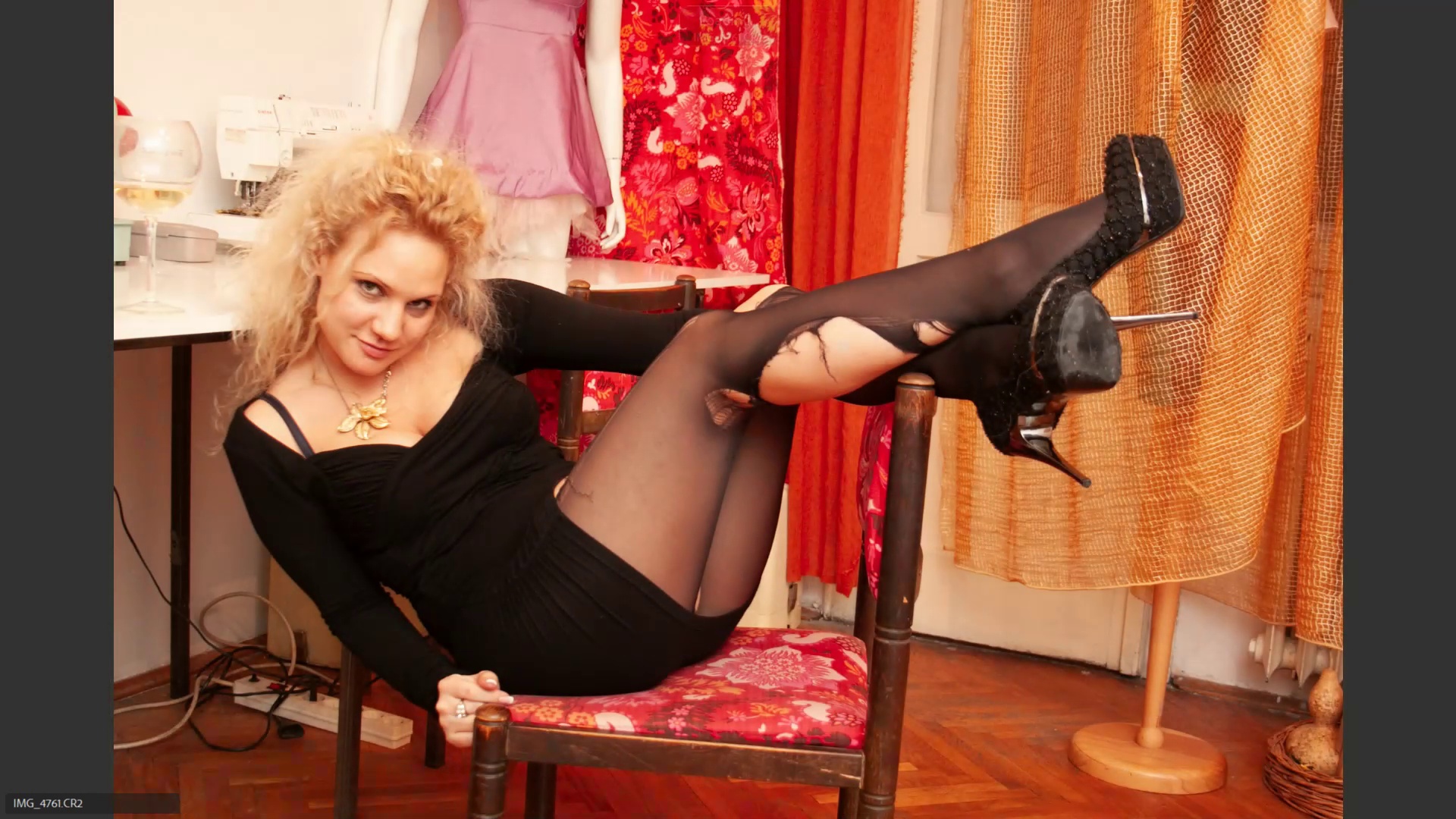 
key(ArrowRight)
 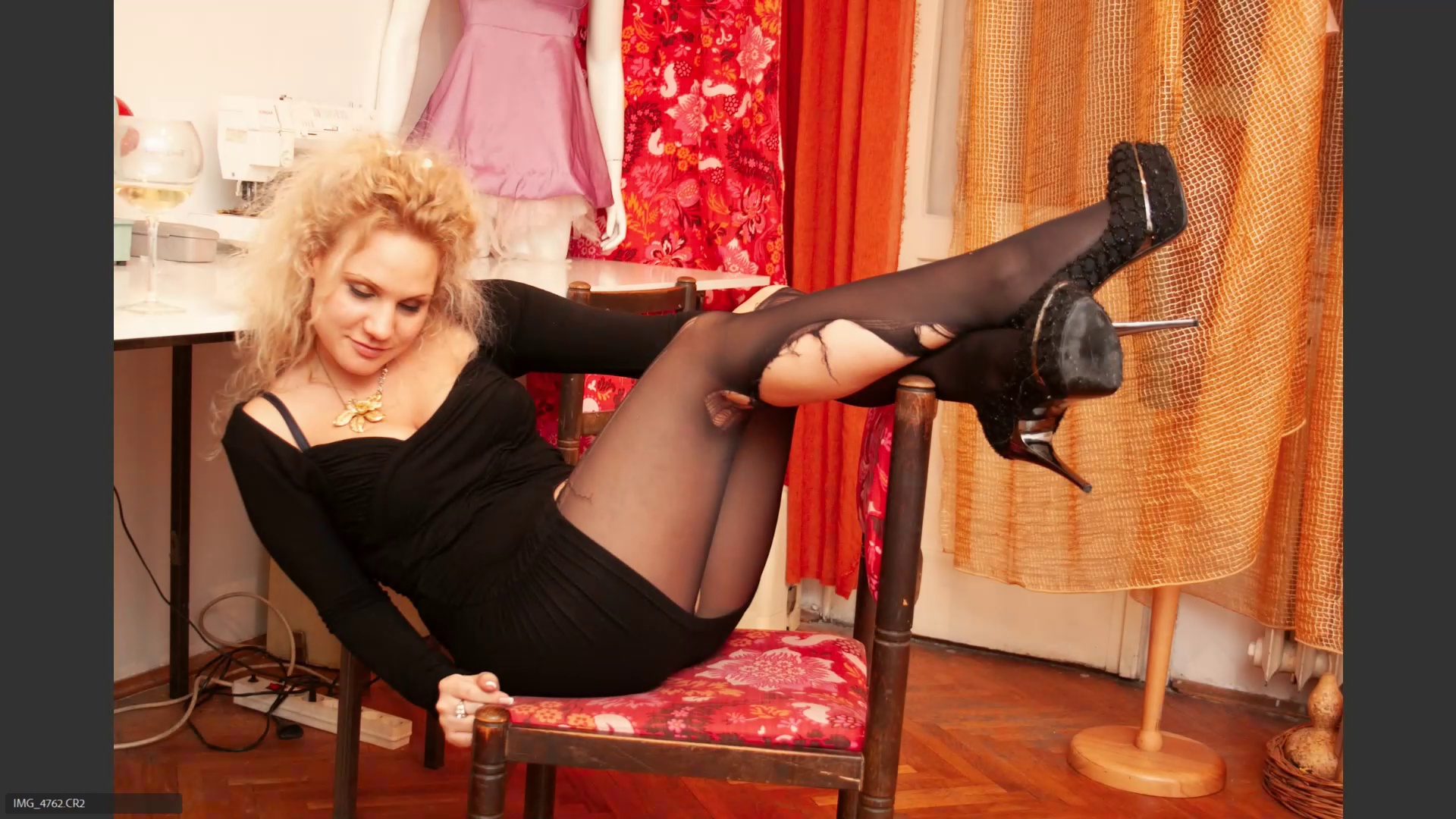 
key(6)
 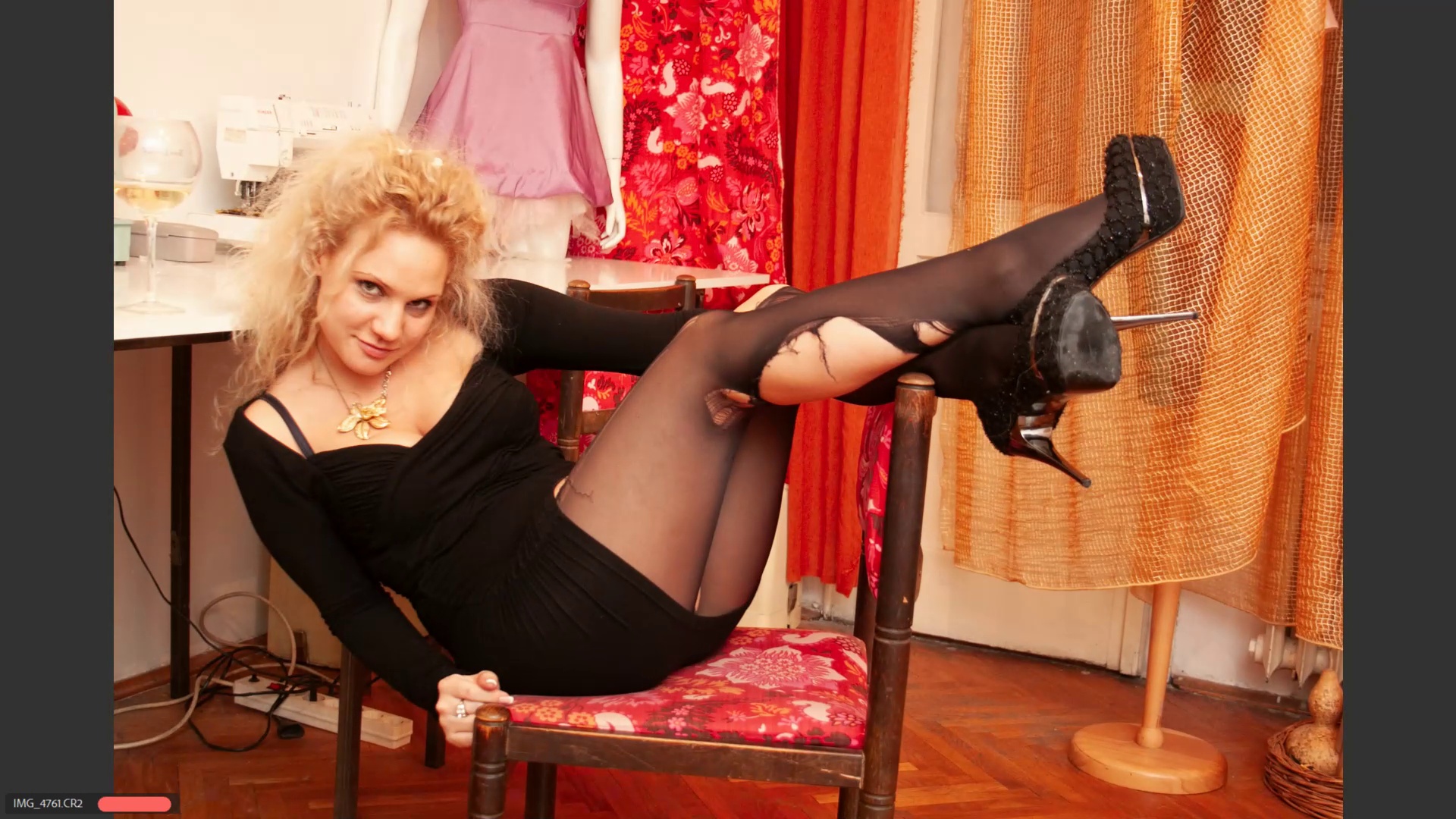 
key(ArrowRight)
 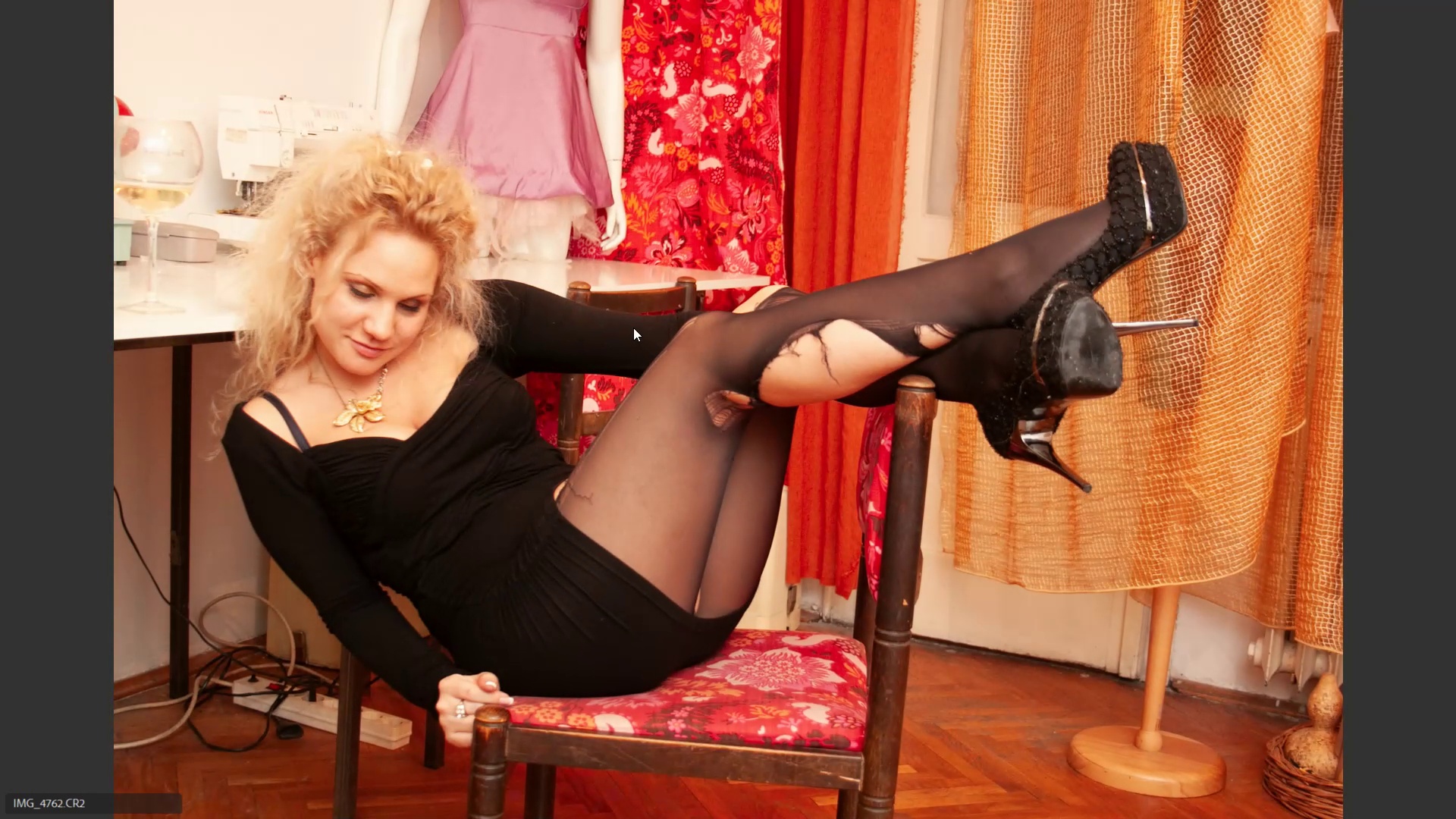 
key(ArrowRight)
 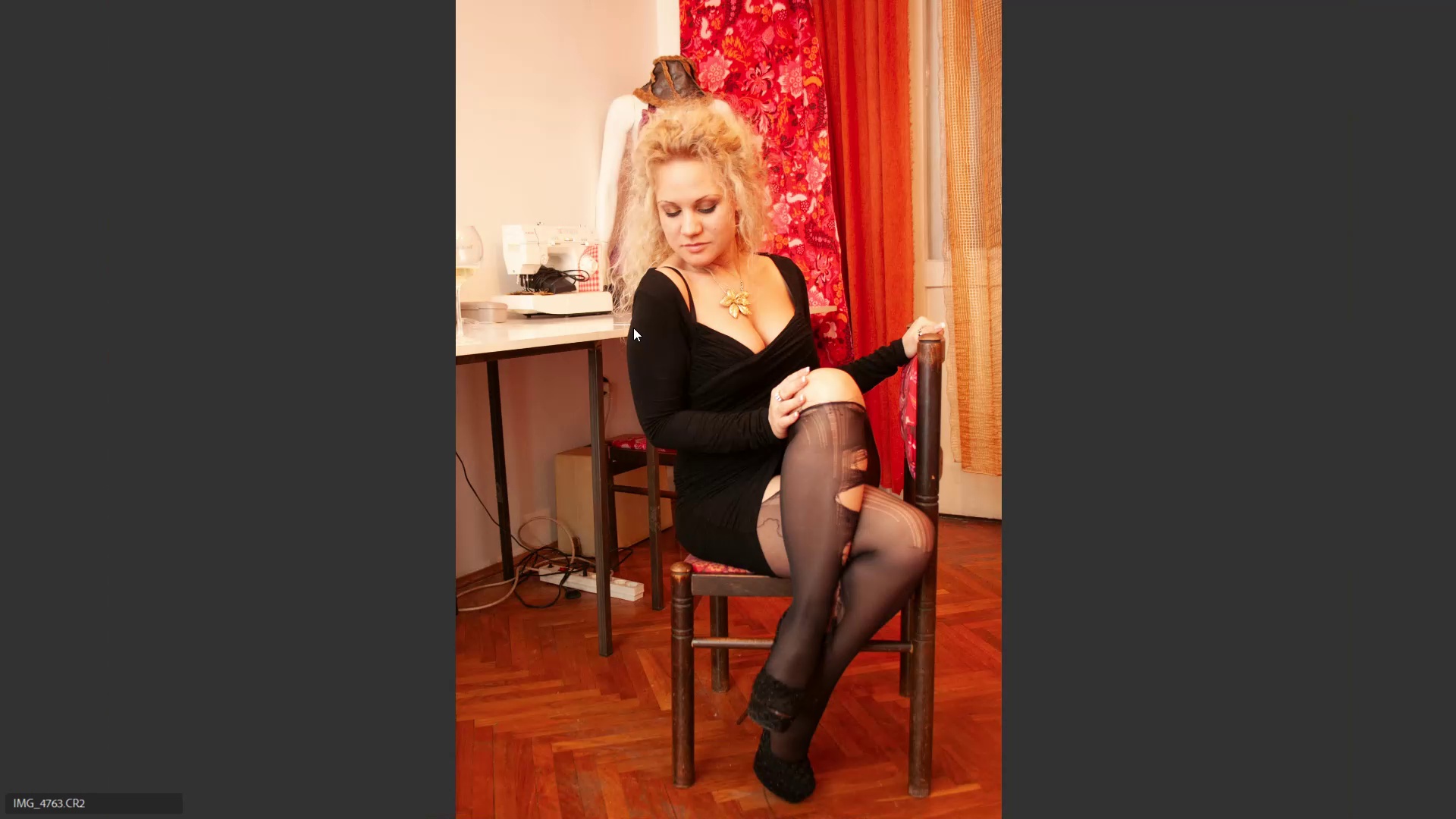 
key(ArrowLeft)
 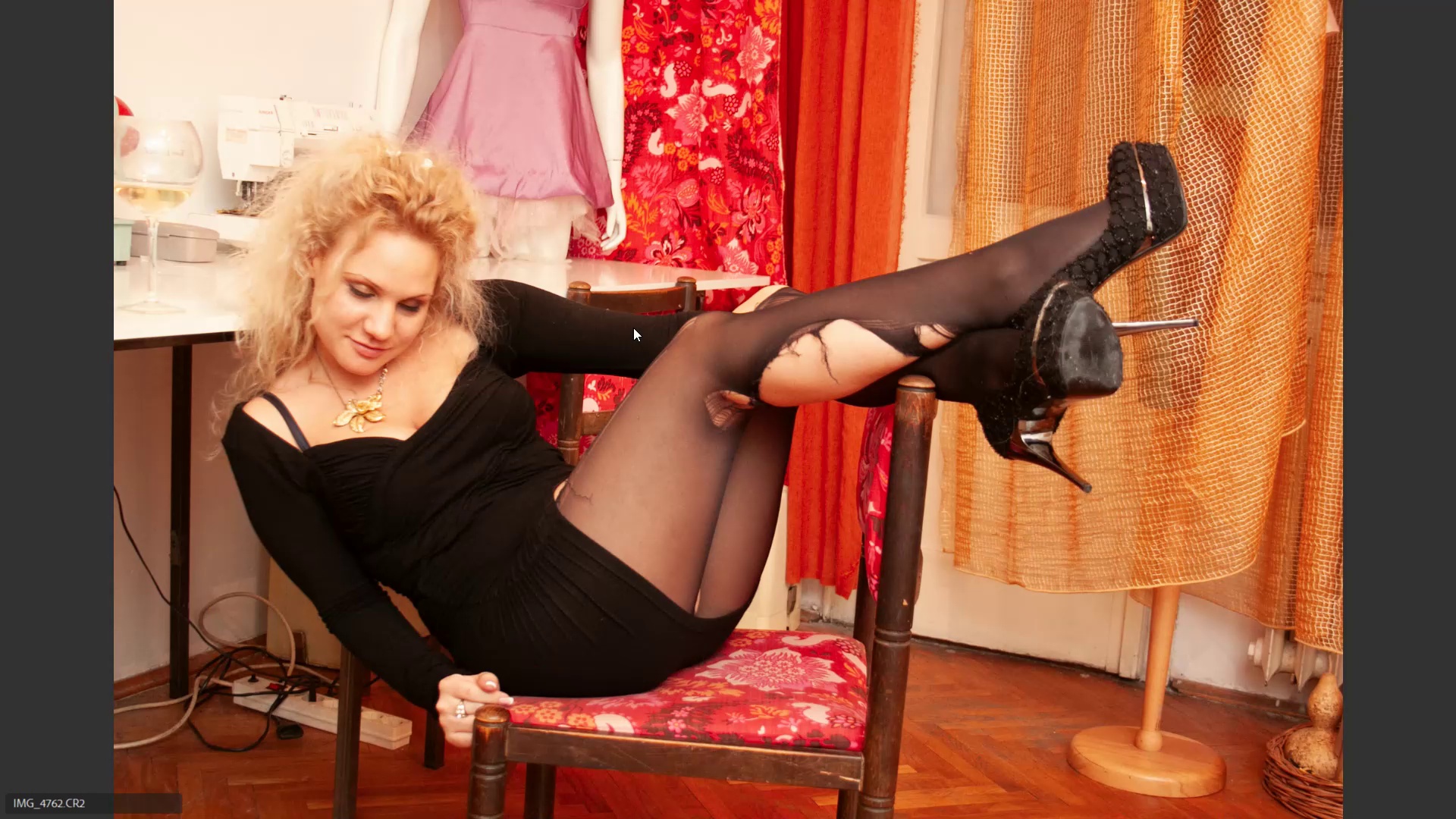 
key(6)
 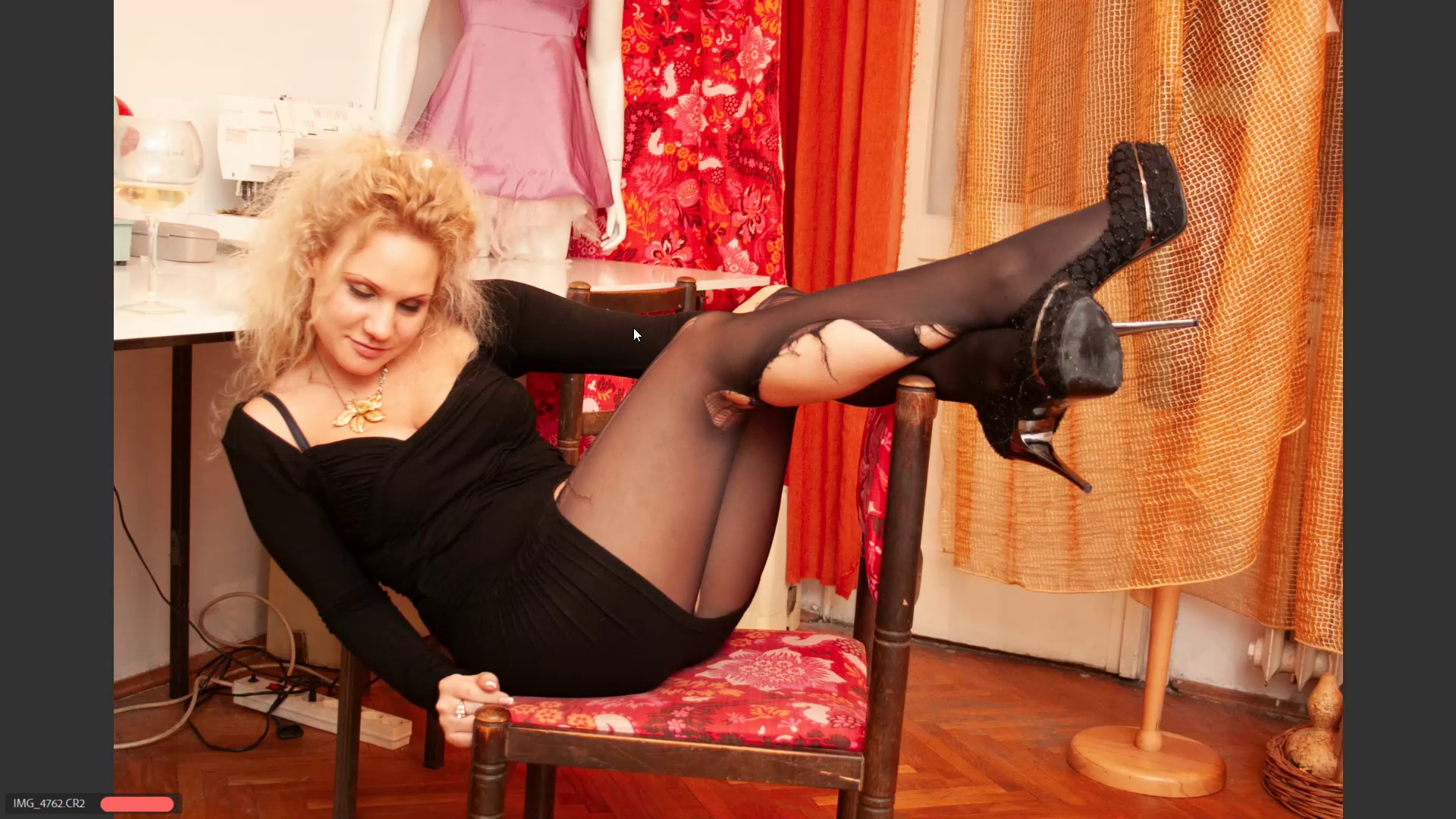 
key(ArrowRight)
 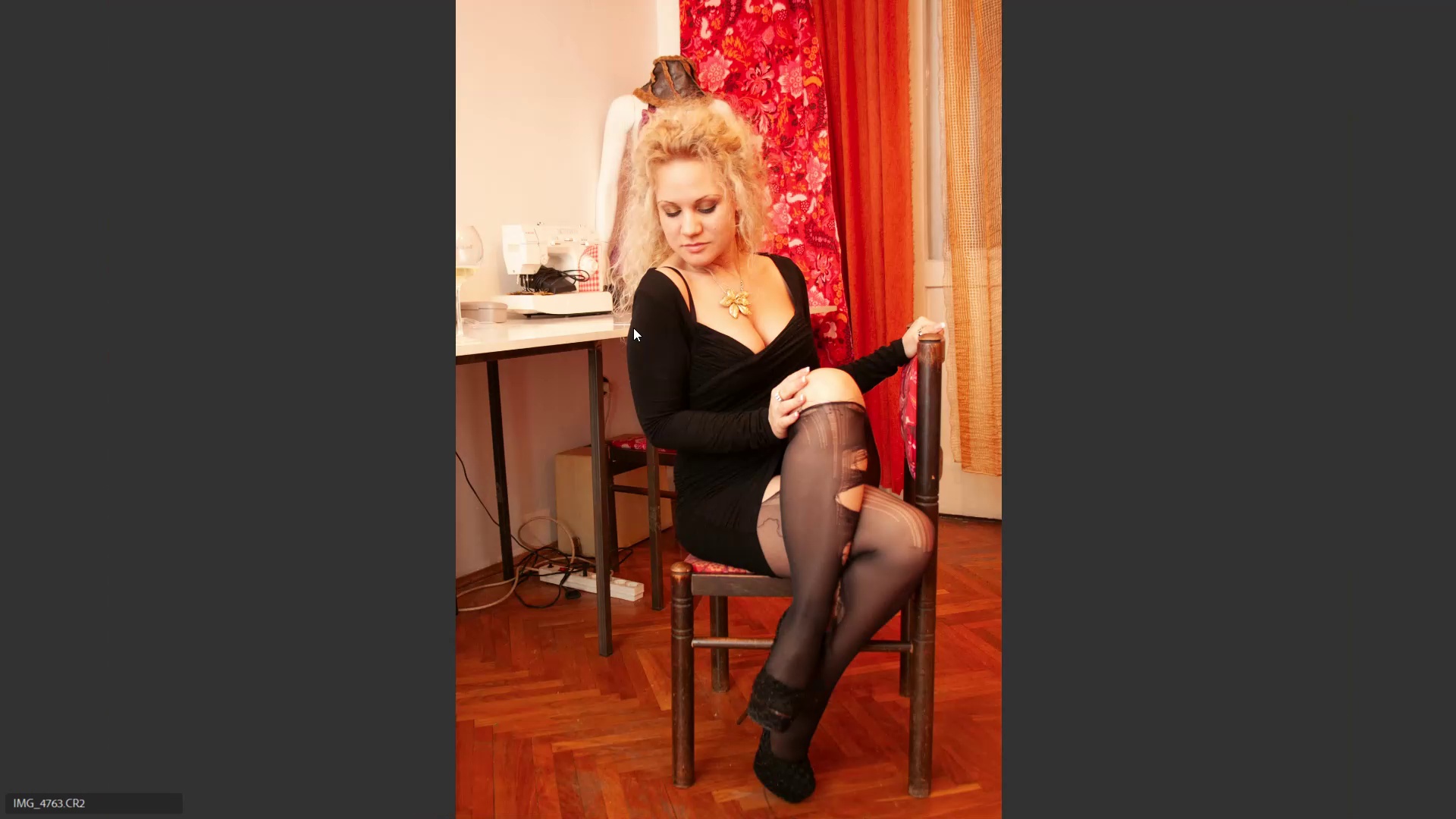 
key(ArrowRight)
 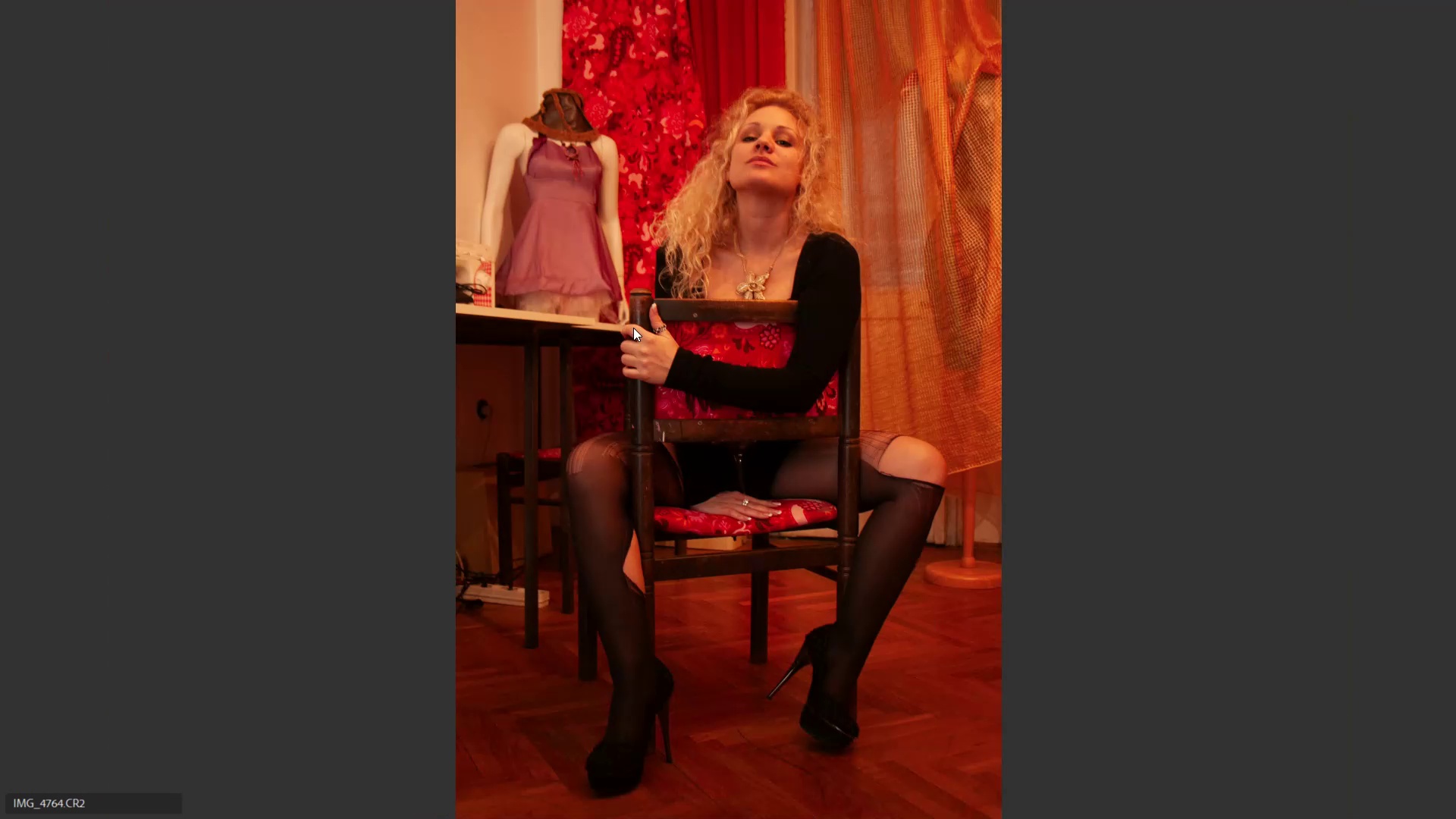 
key(6)
 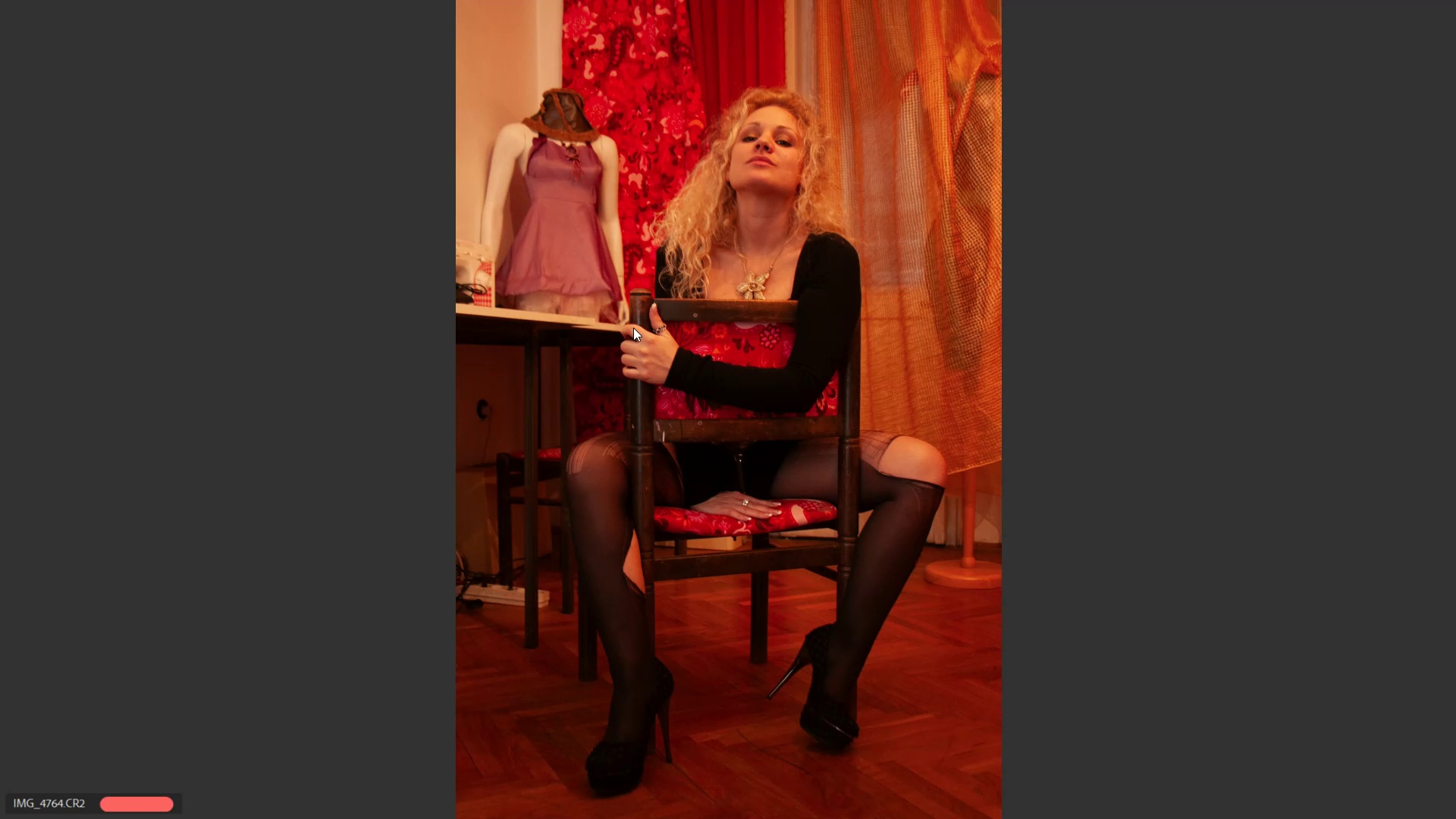 
key(ArrowRight)
 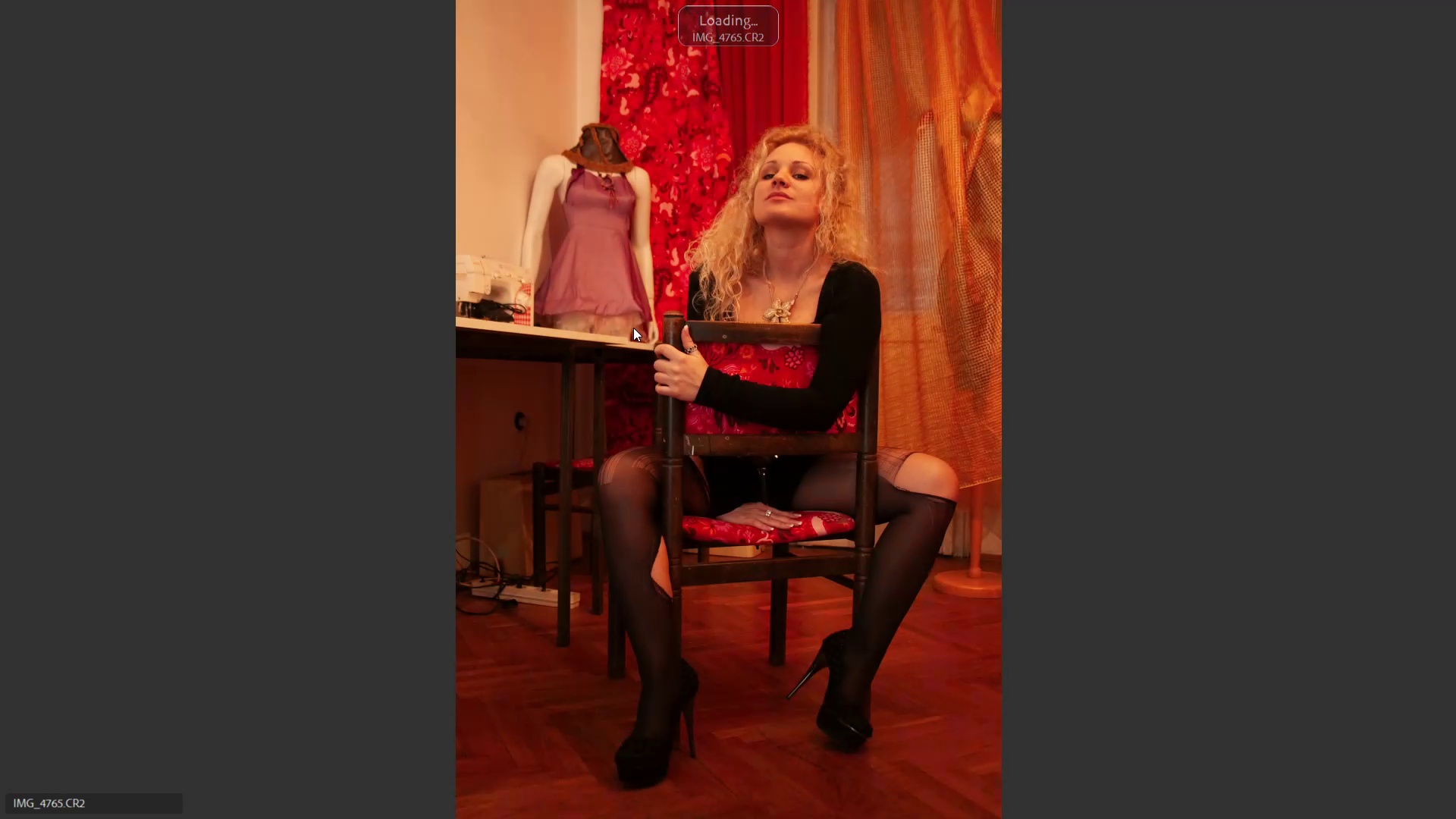 
key(ArrowRight)
 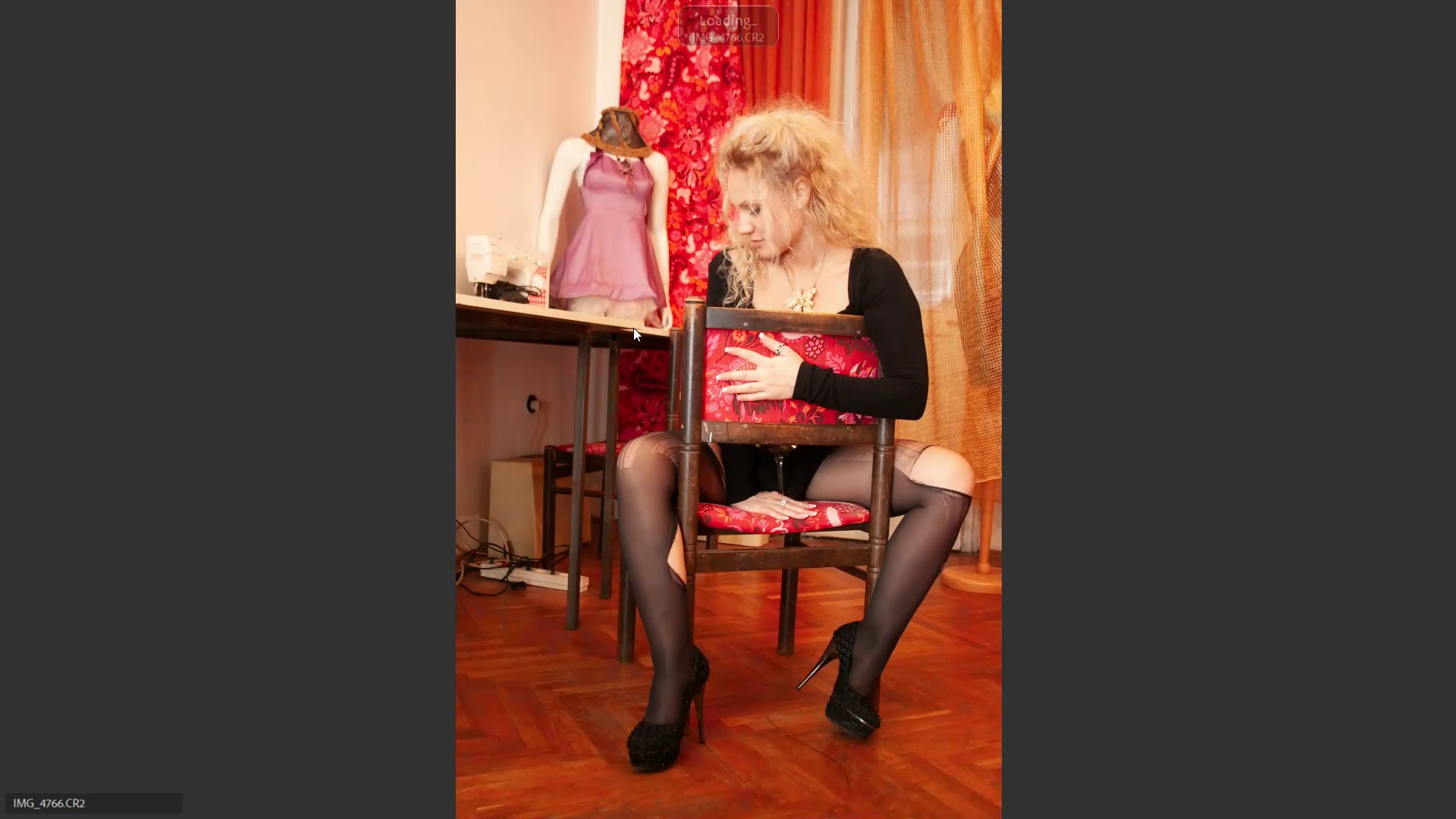 
key(ArrowLeft)
 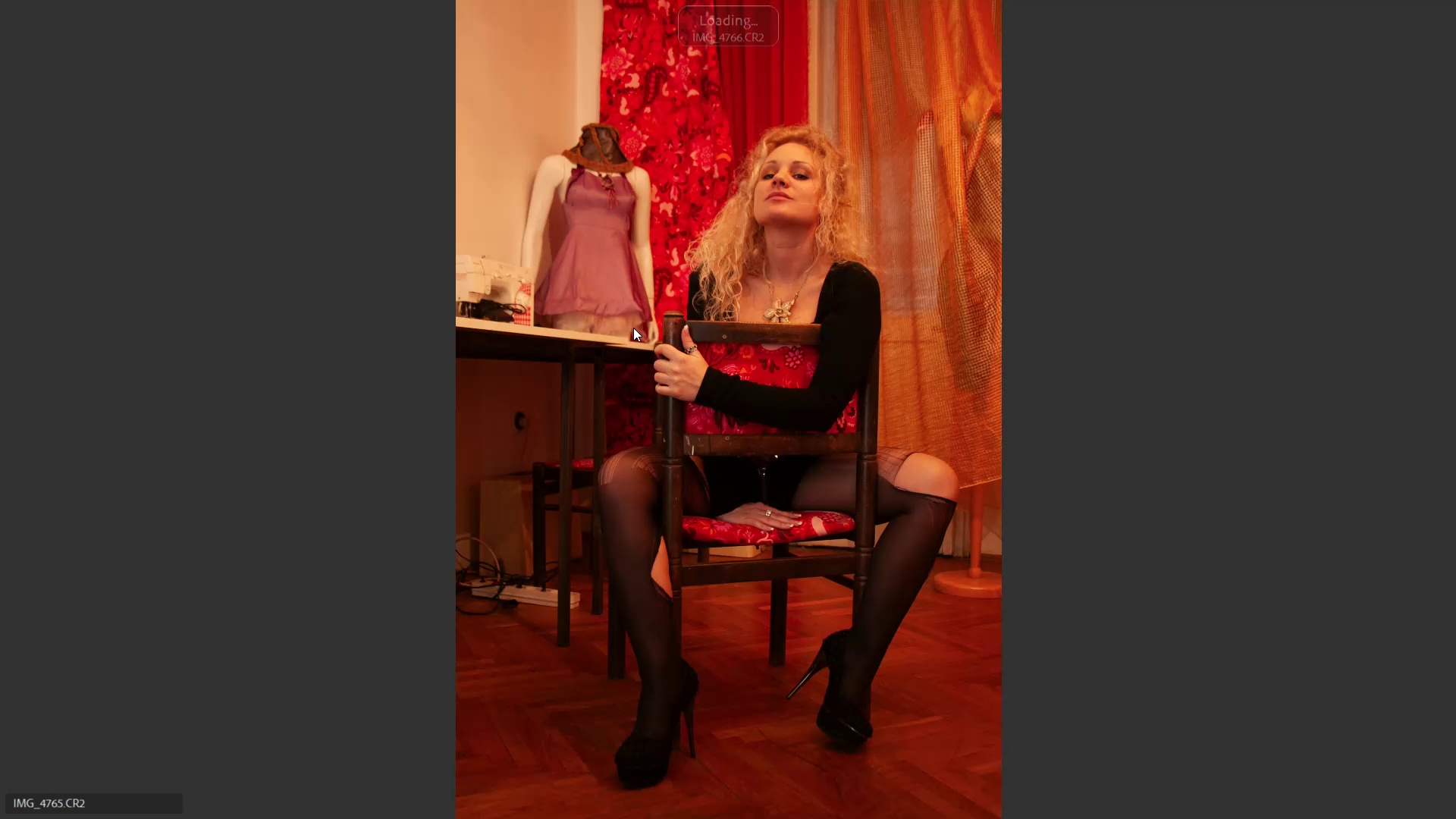 
key(ArrowLeft)
 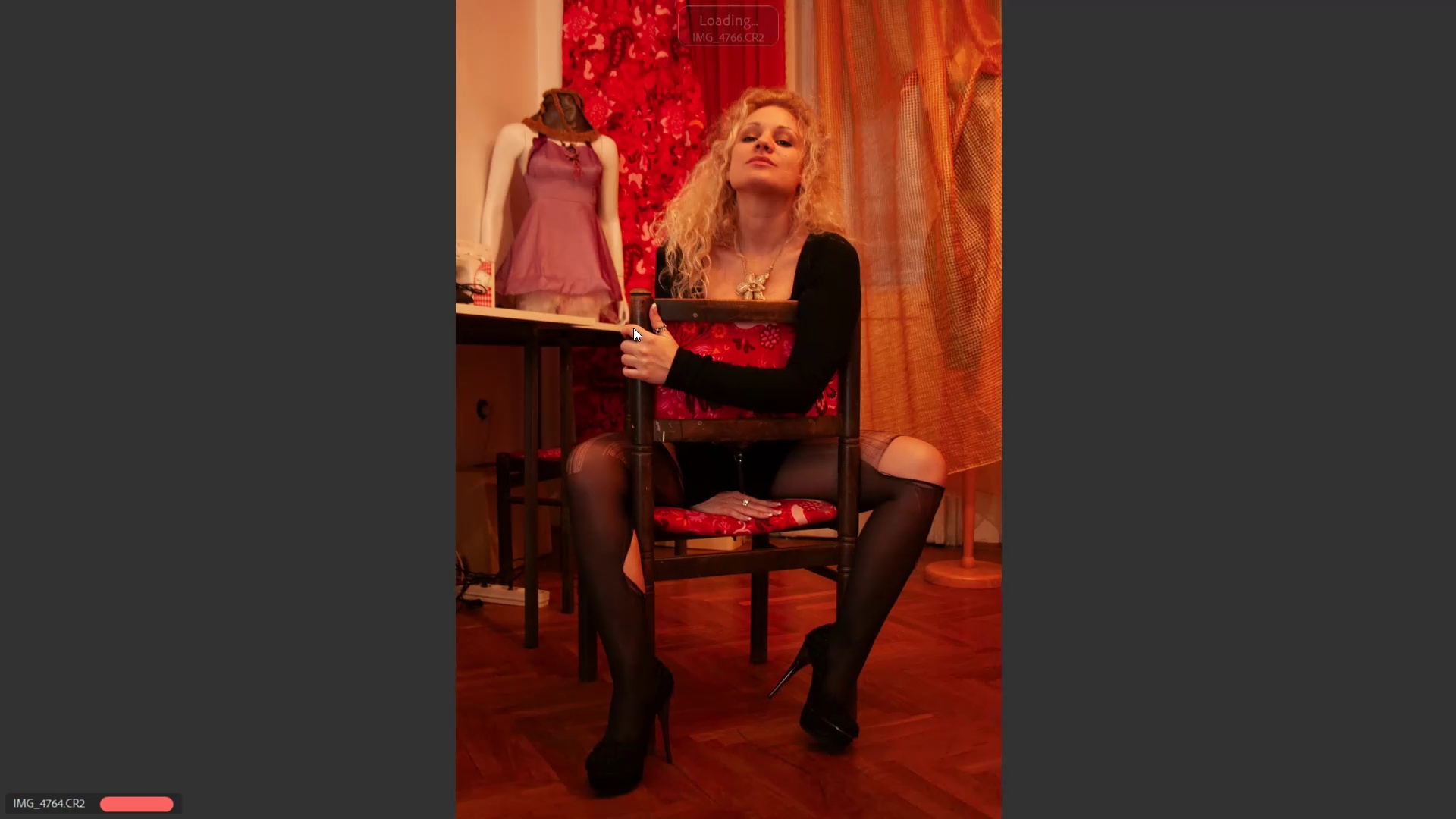 
key(ArrowRight)
 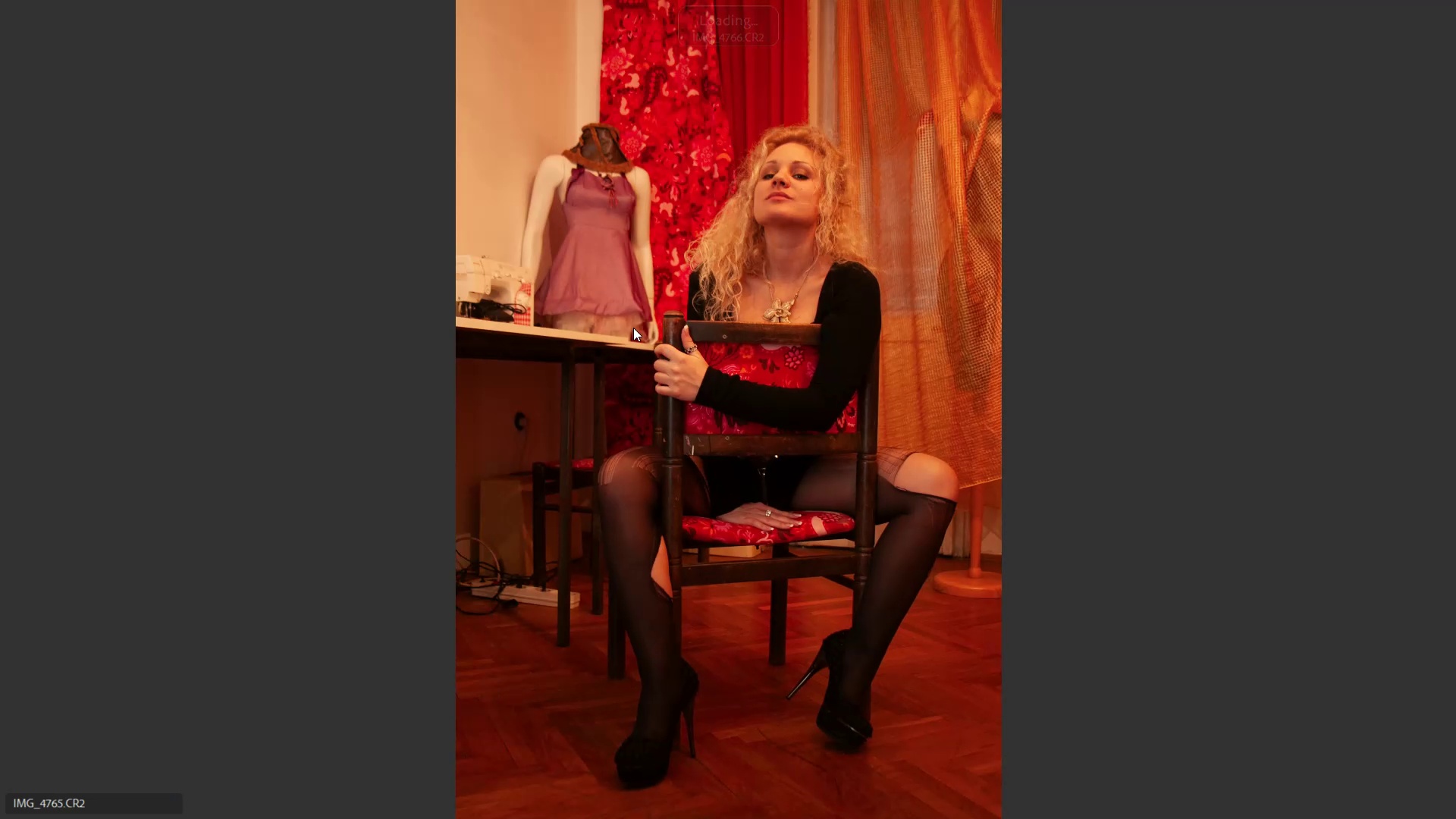 
key(ArrowLeft)
 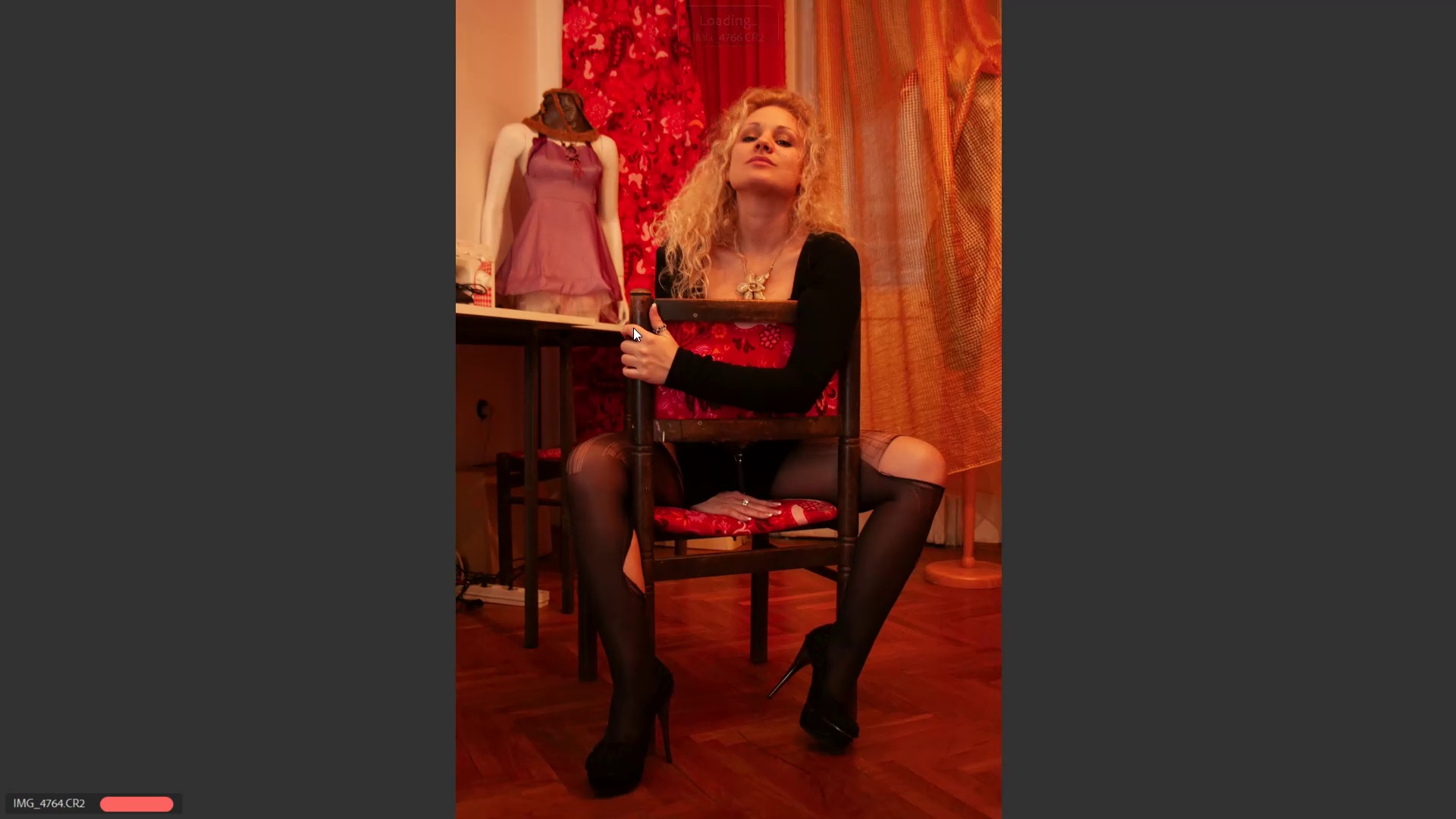 
key(ArrowRight)
 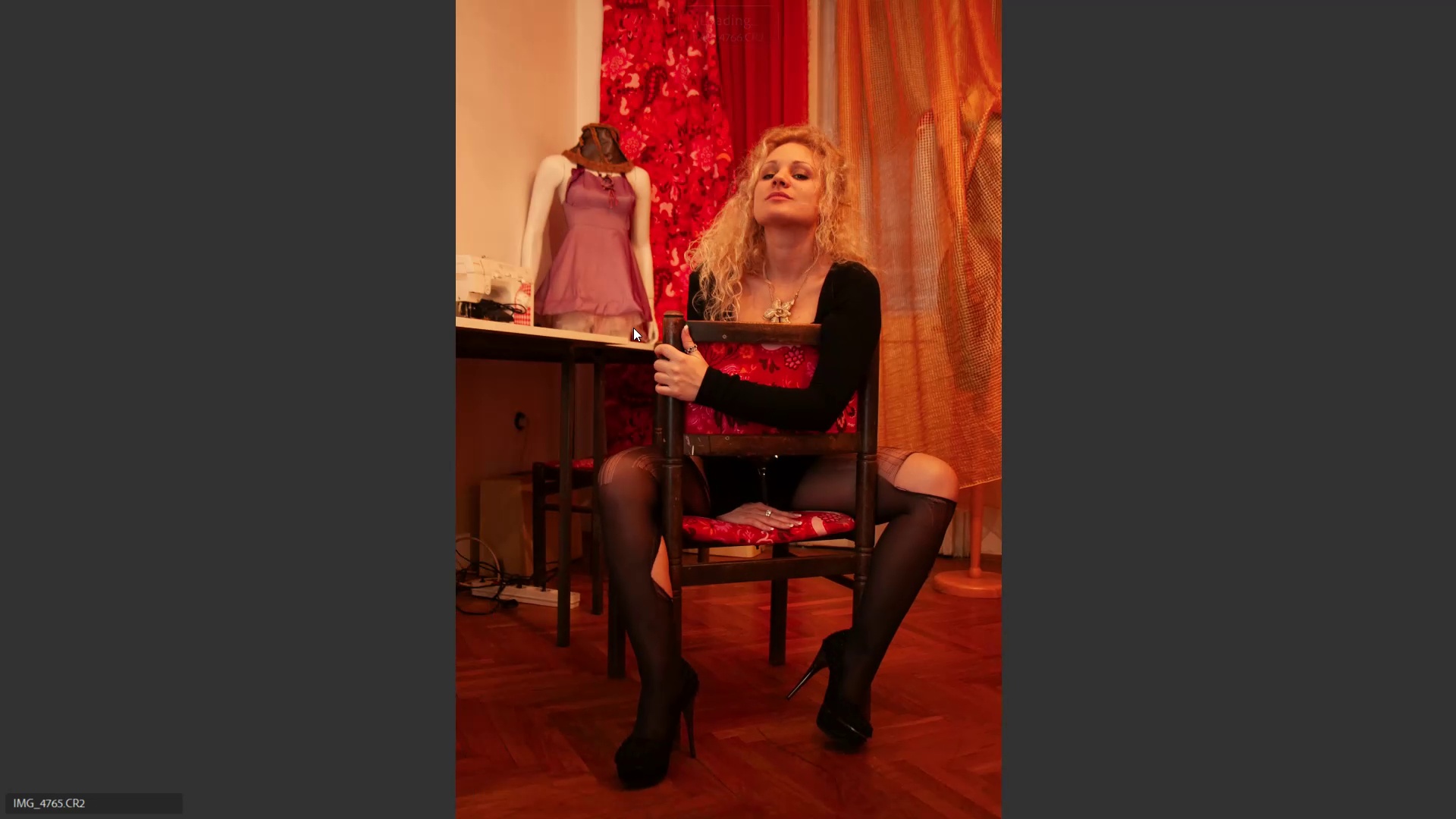 
key(ArrowRight)
 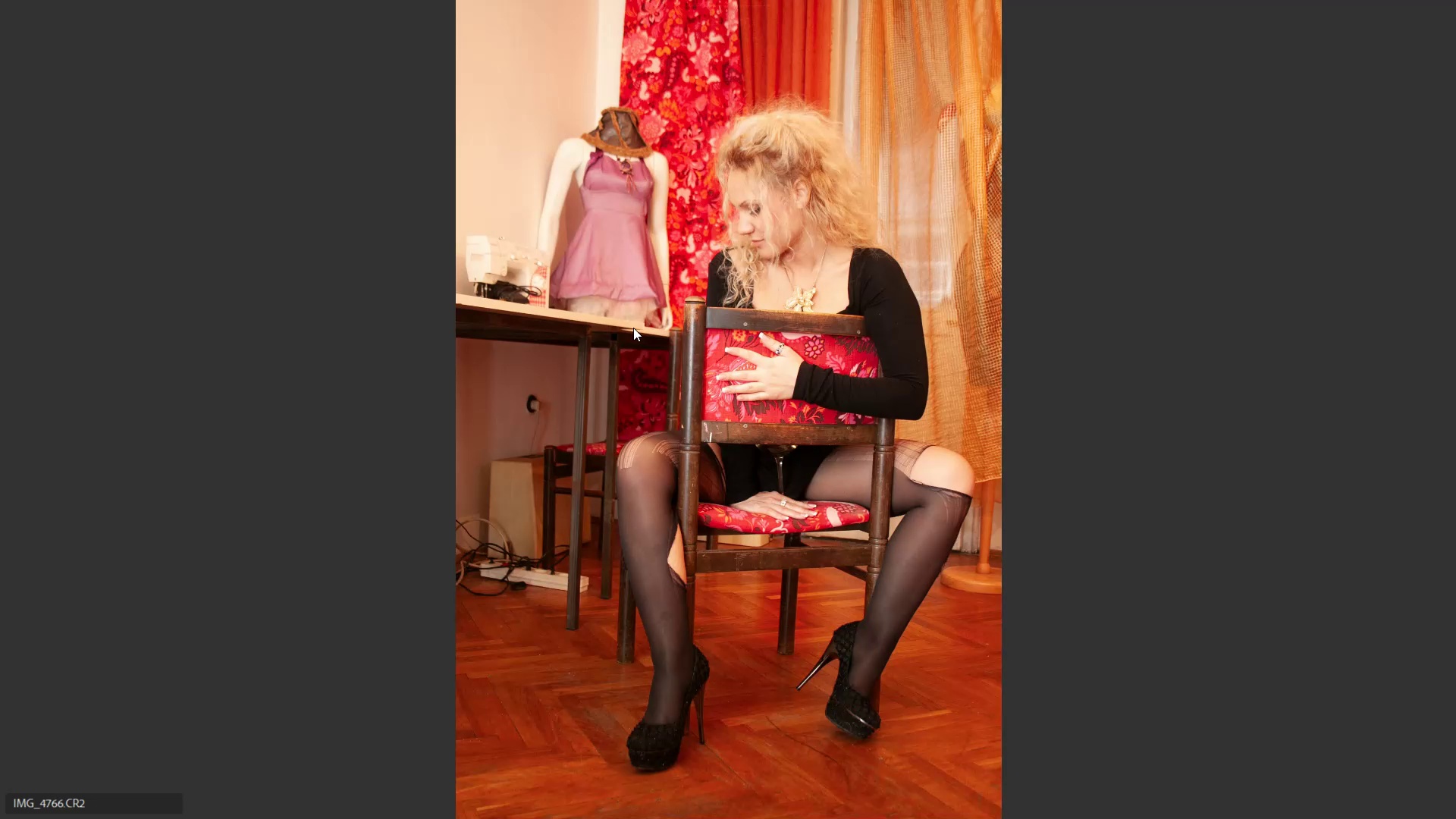 
key(ArrowRight)
 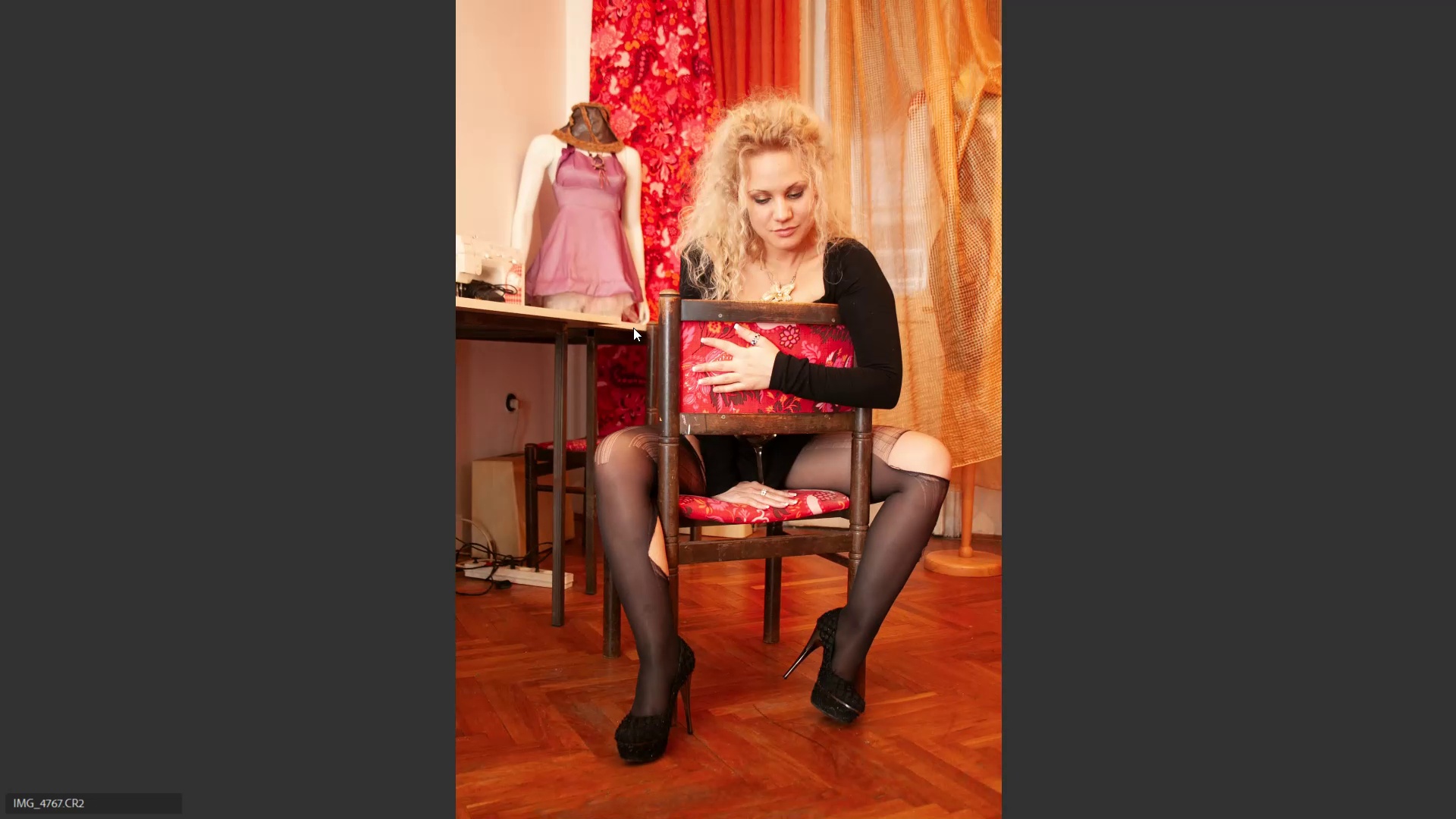 
key(ArrowLeft)
 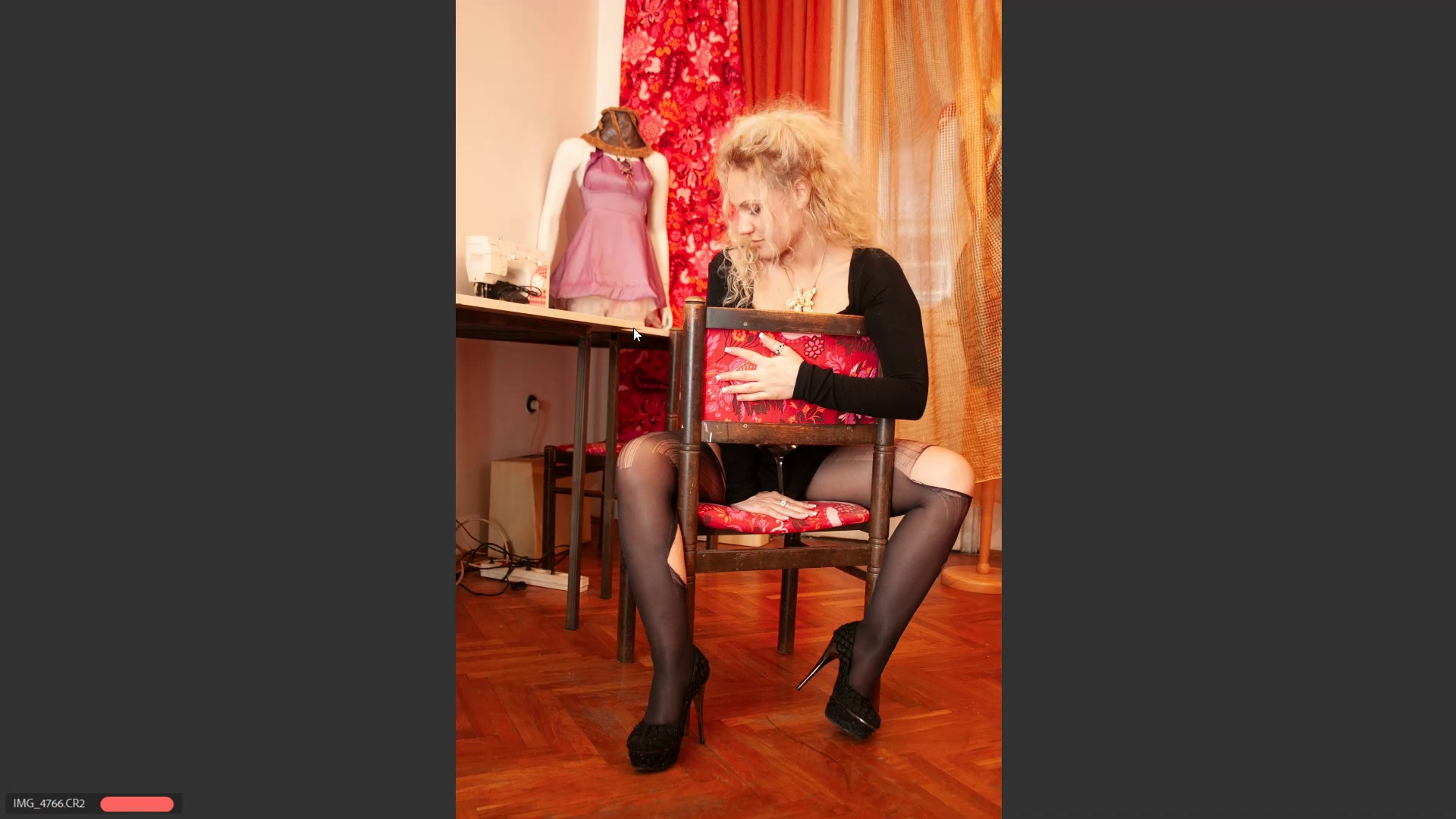 
key(ArrowRight)
 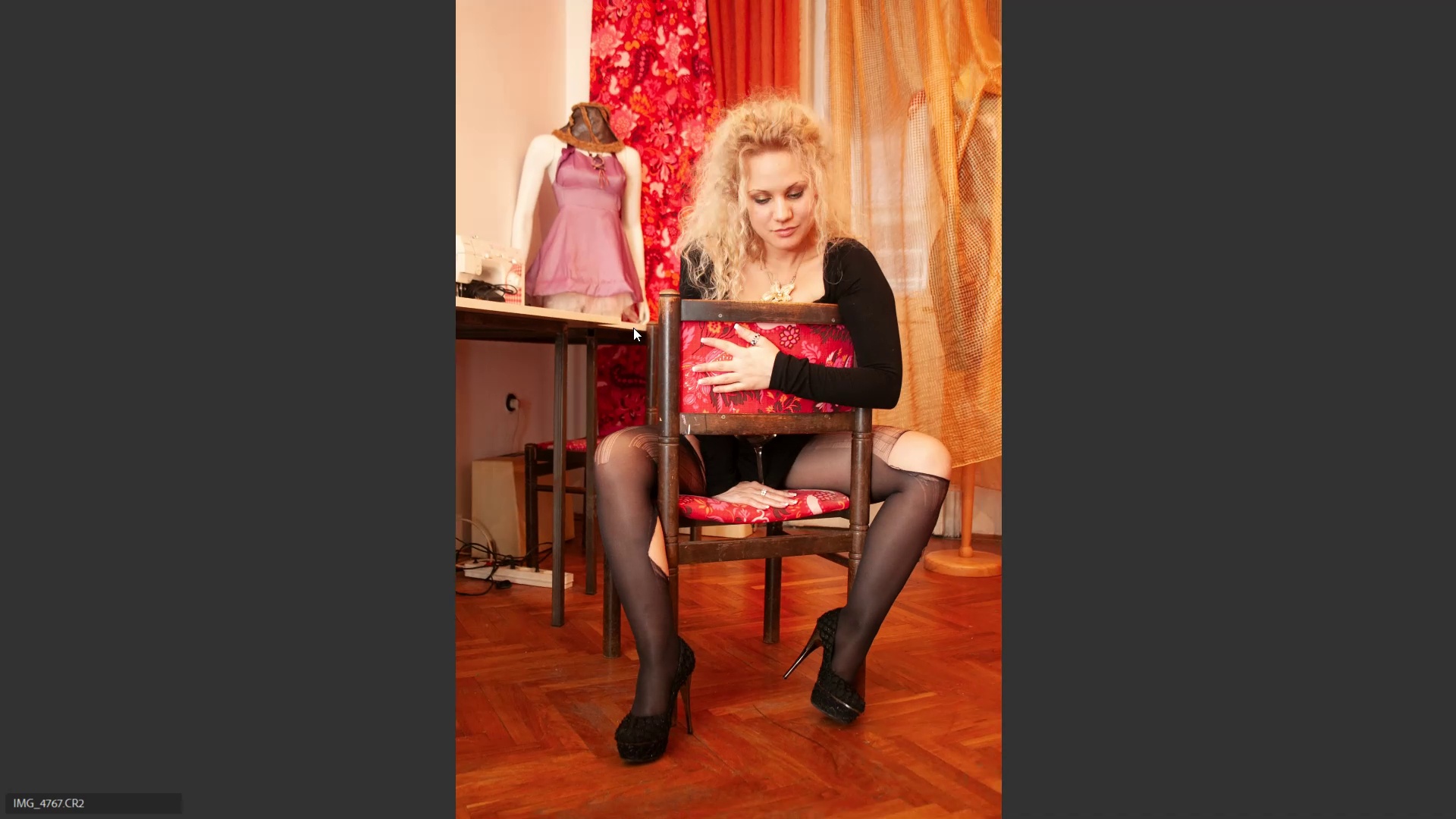 
key(ArrowRight)
 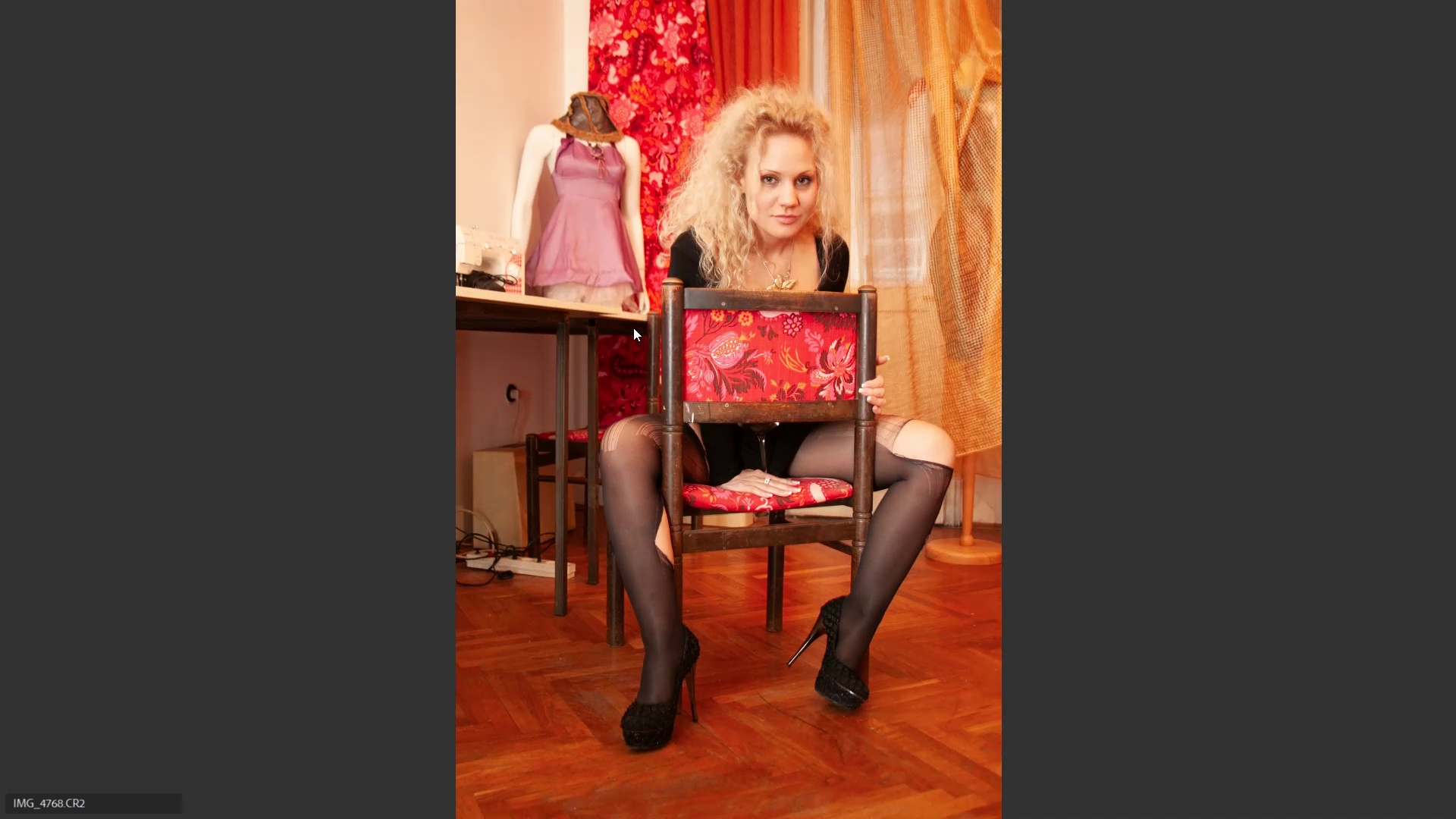 
key(6)
 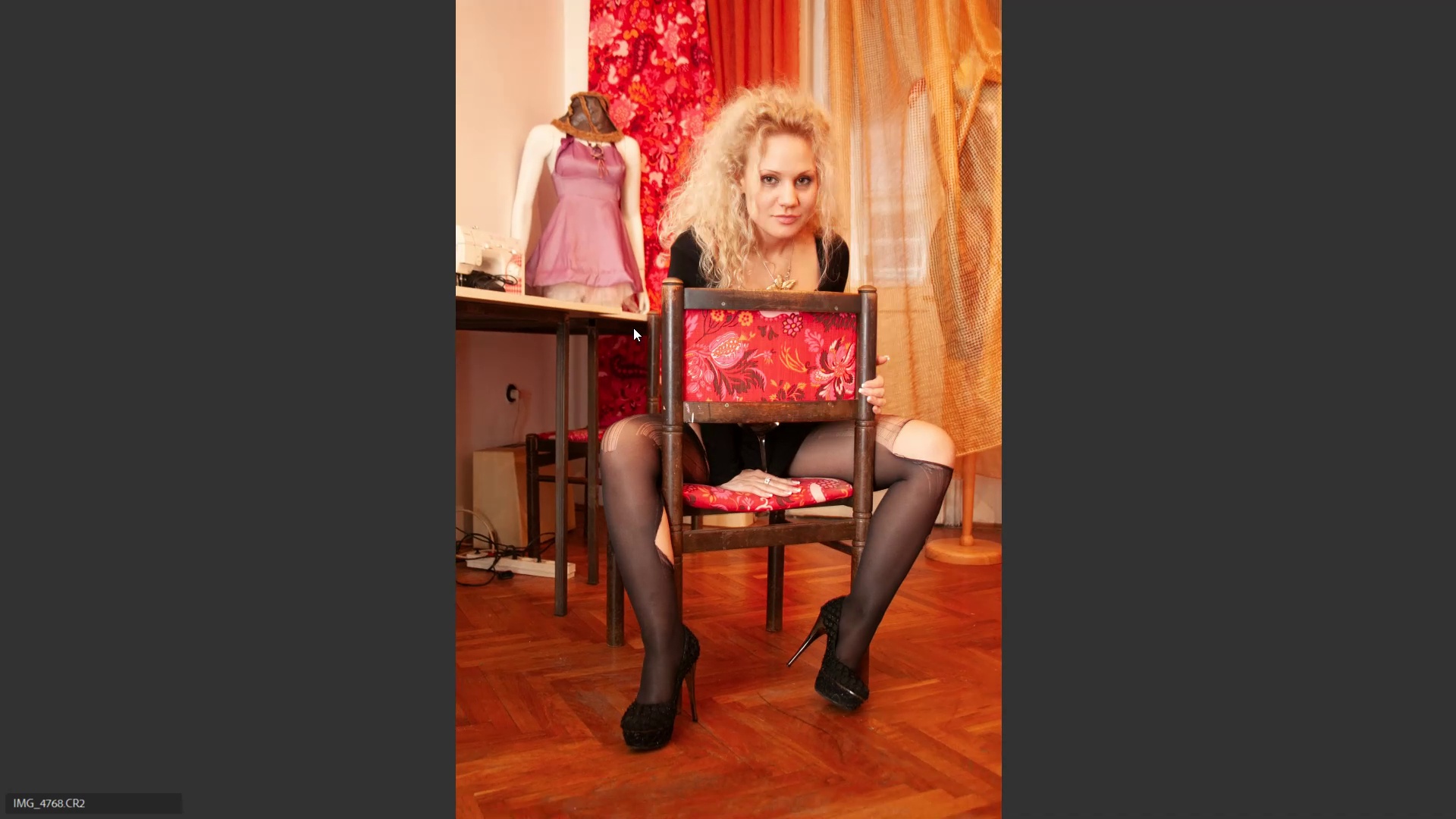 
key(ArrowRight)
 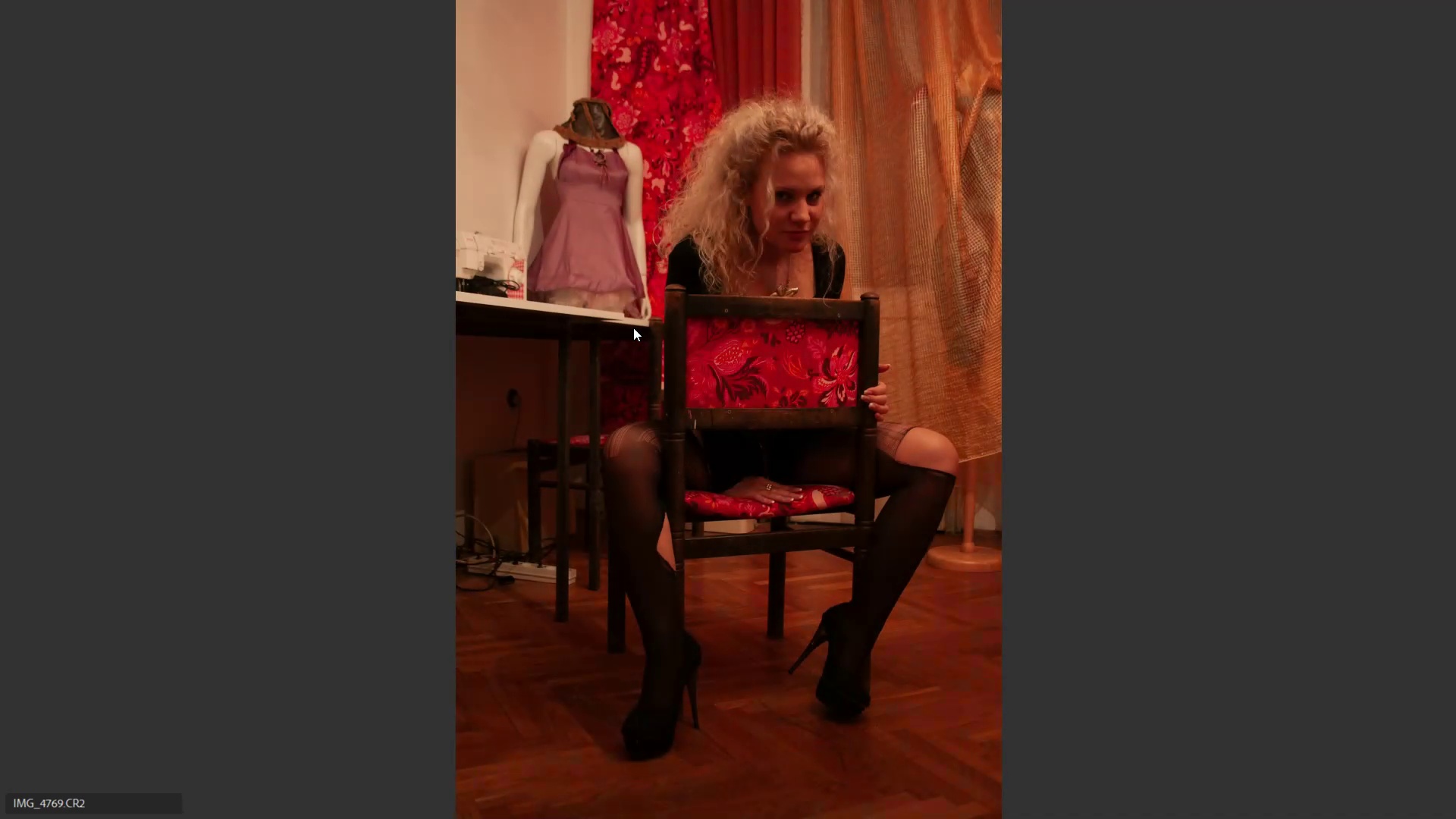 
key(6)
 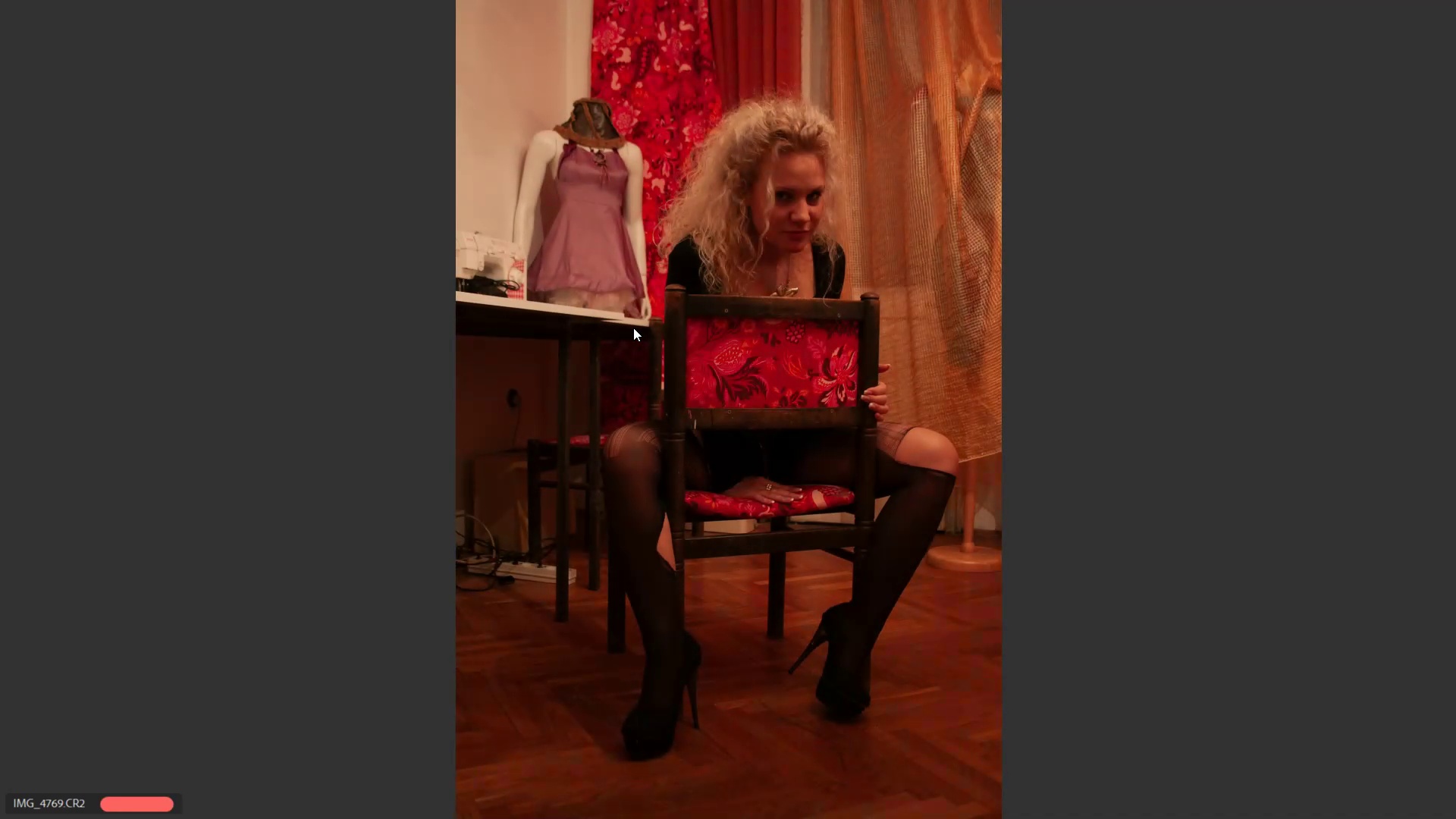 
key(ArrowRight)
 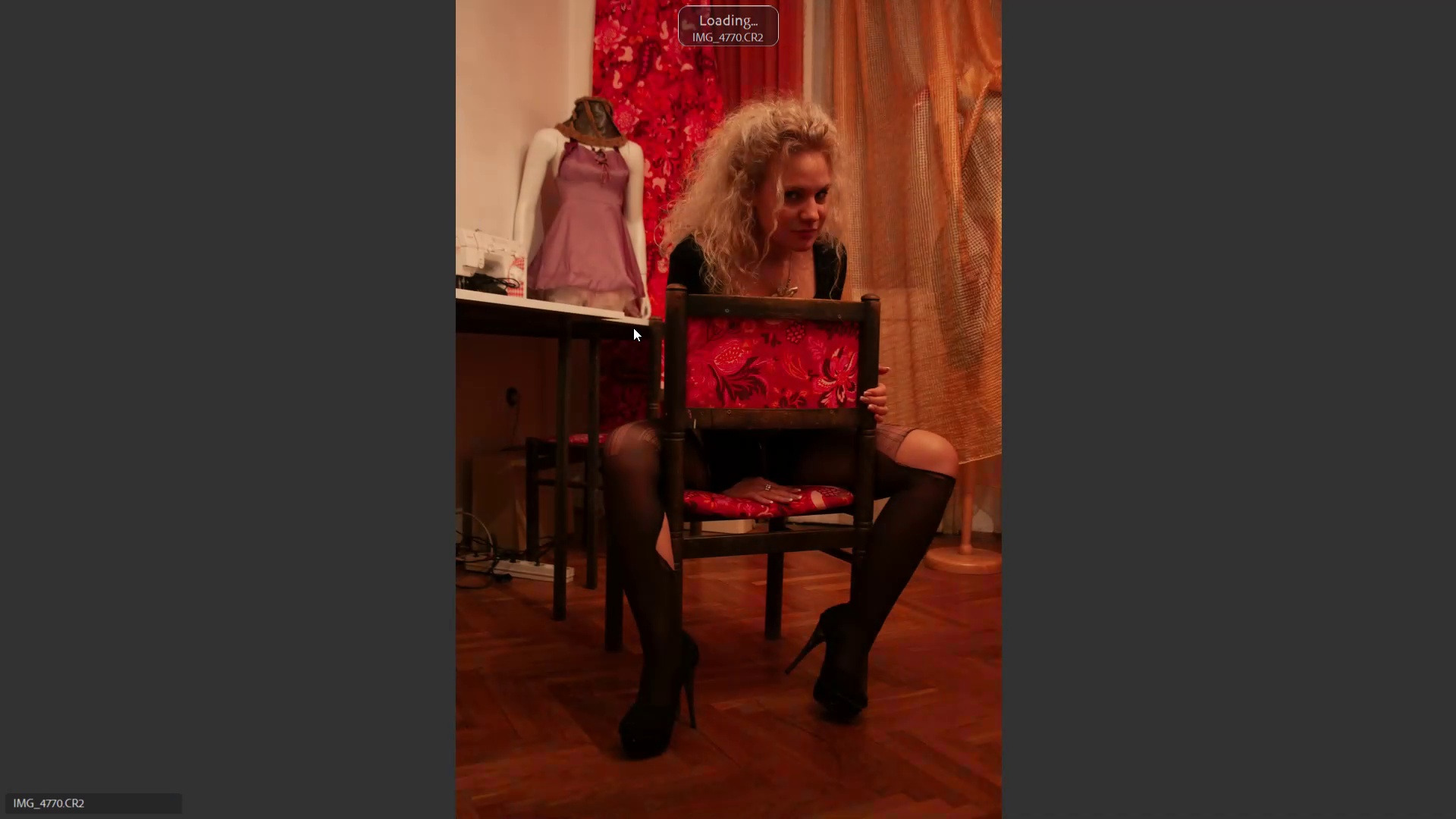 
key(ArrowRight)
 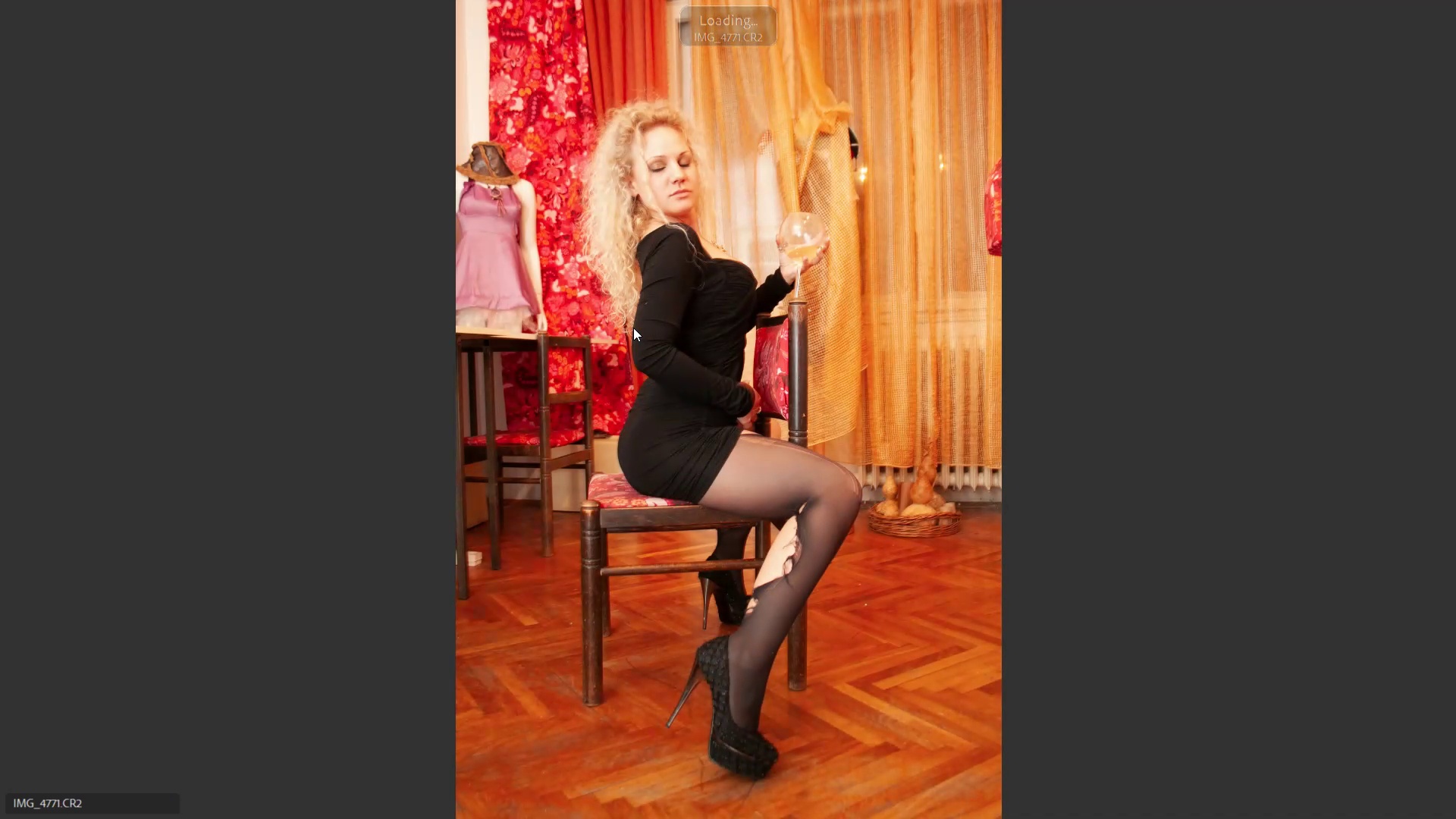 
key(ArrowRight)
 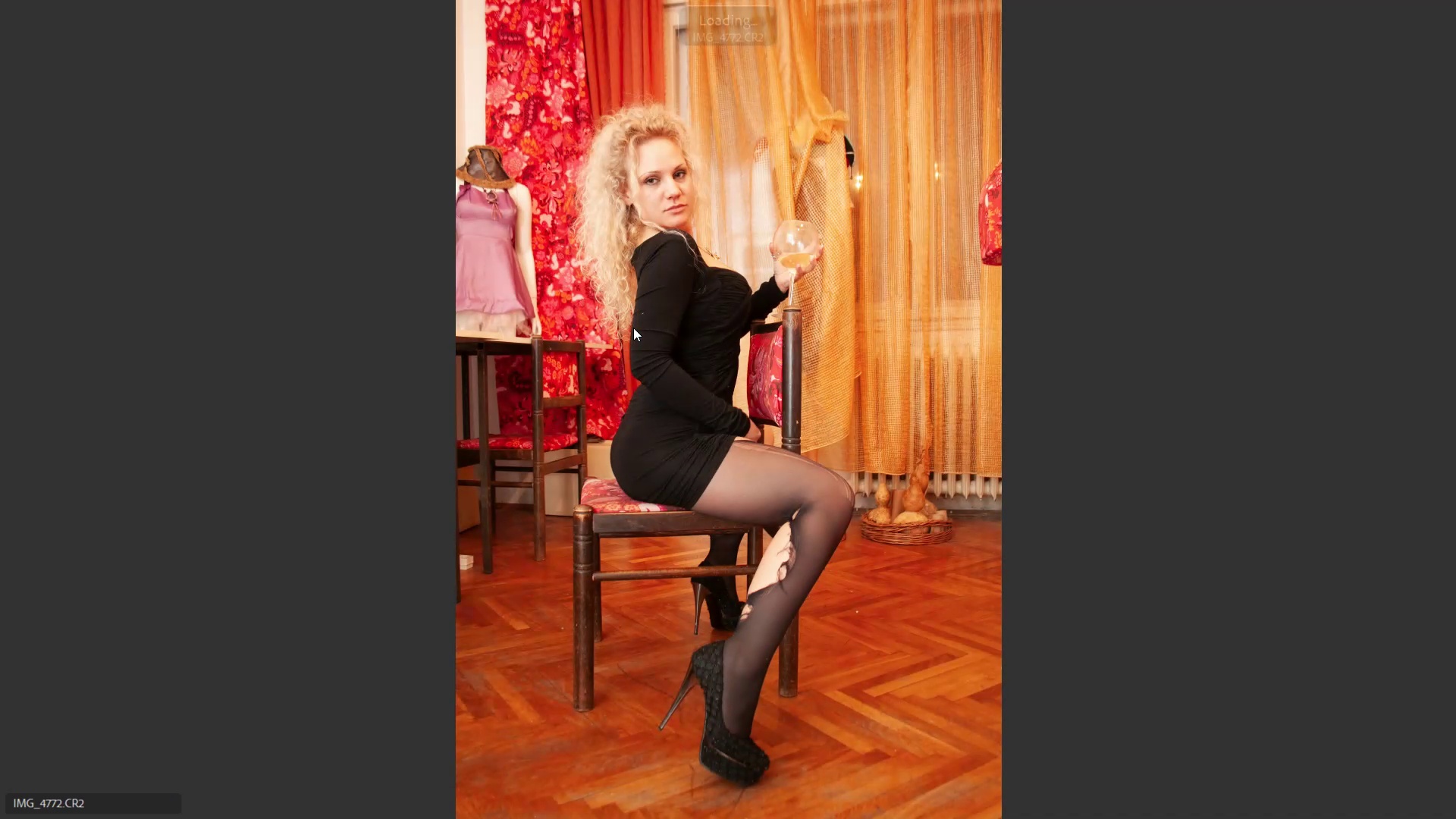 
key(ArrowLeft)
 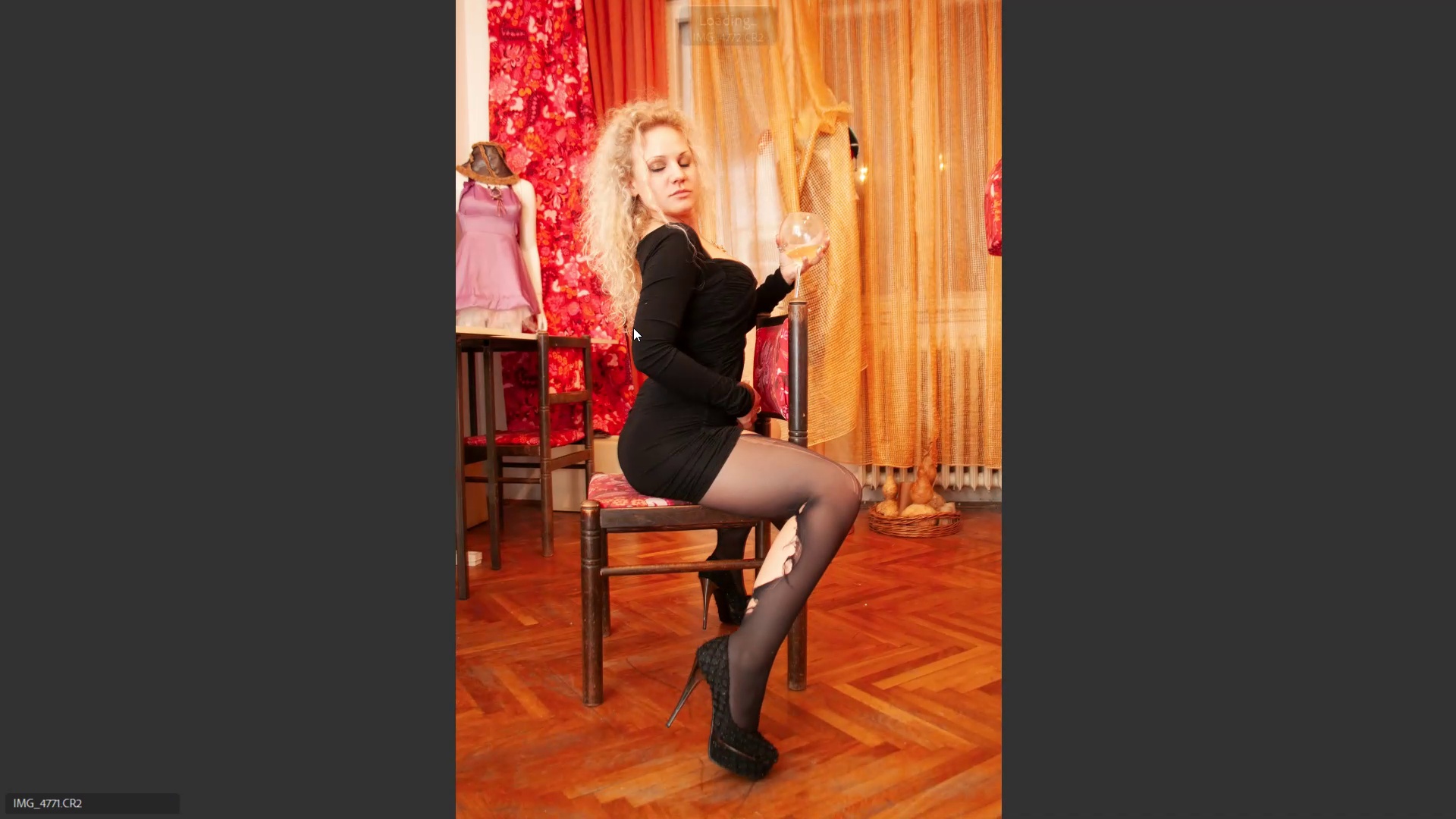 
key(6)
 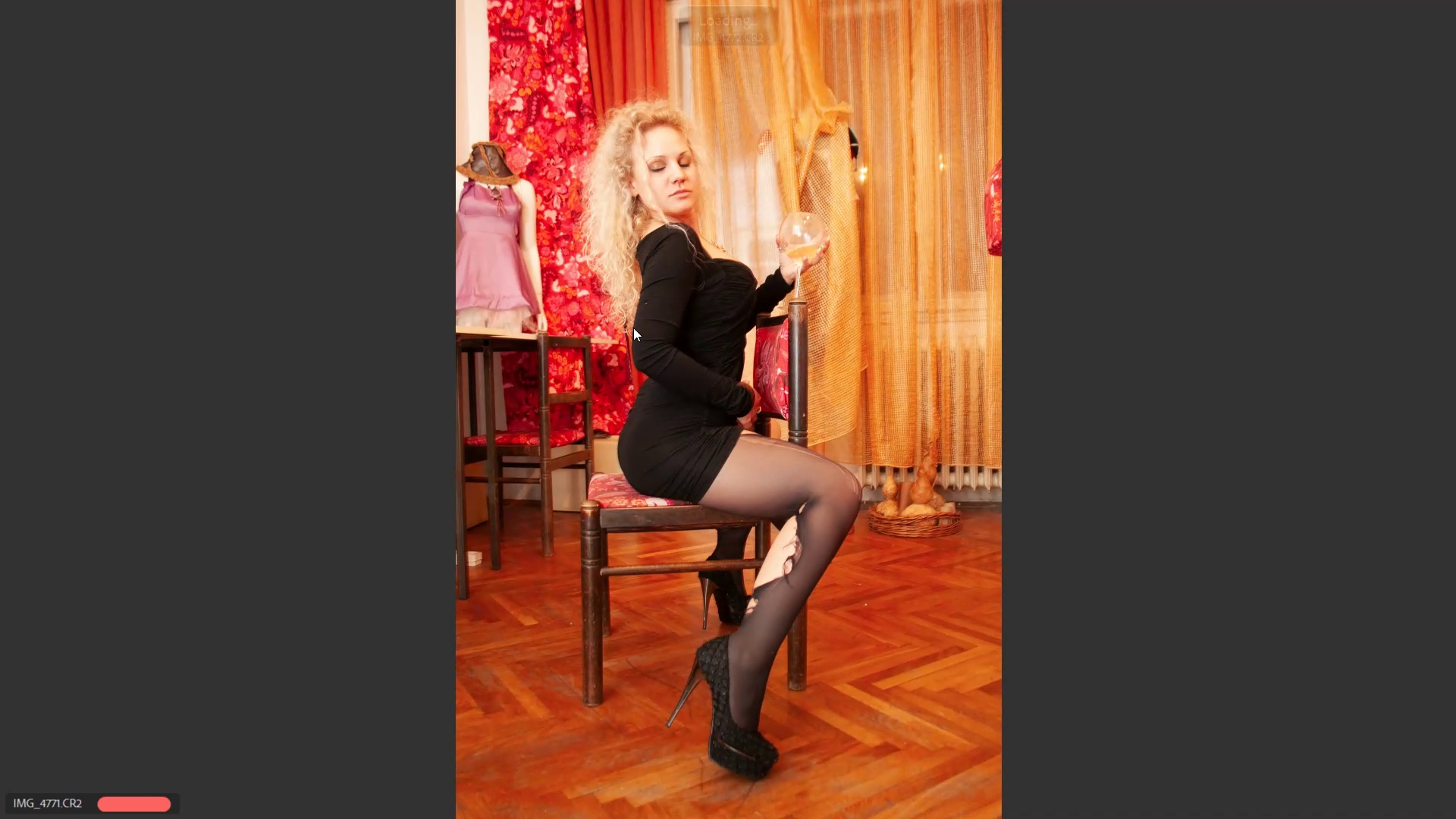 
key(ArrowRight)
 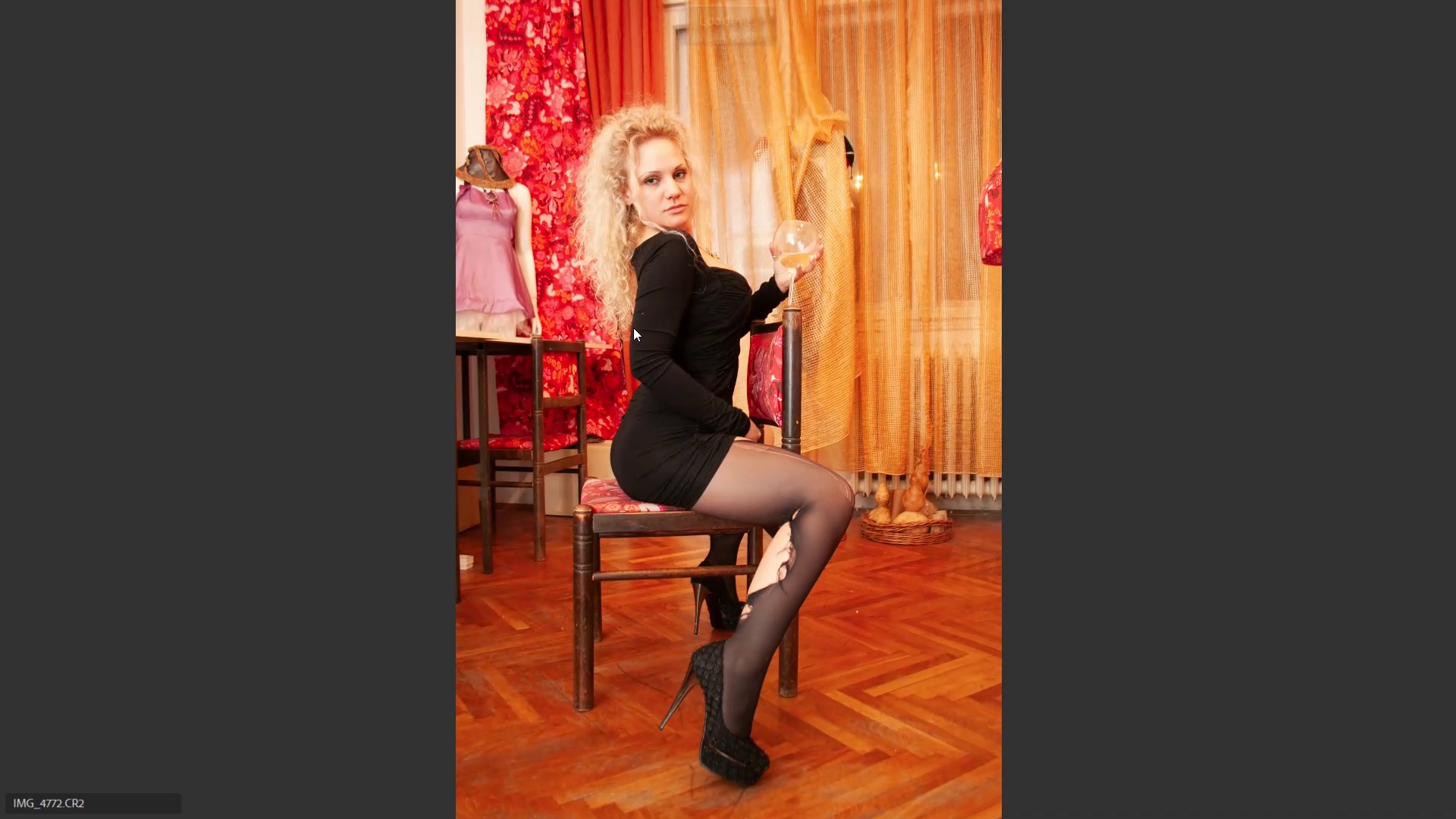 
key(6)
 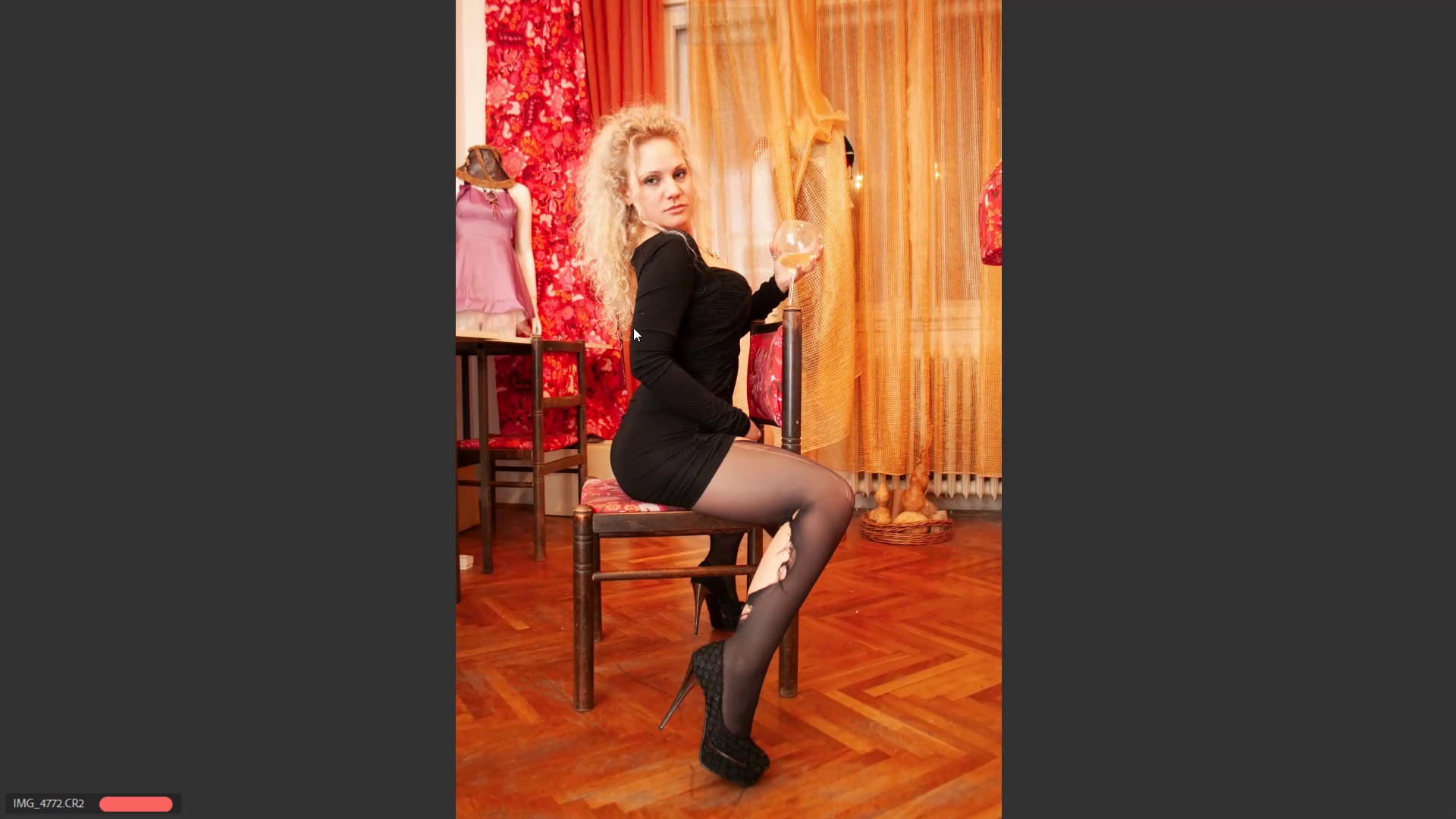 
key(ArrowRight)
 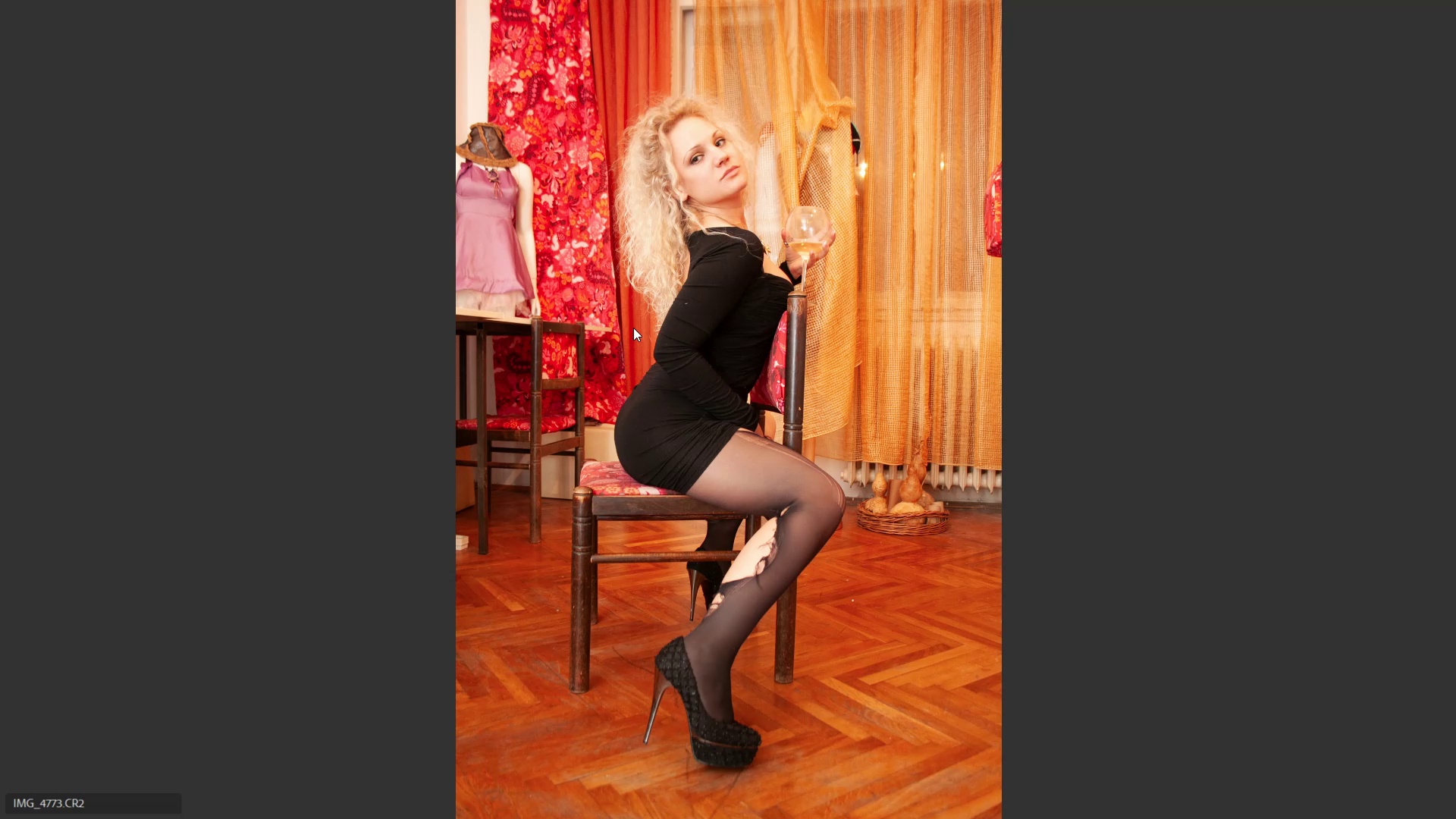 
key(ArrowRight)
 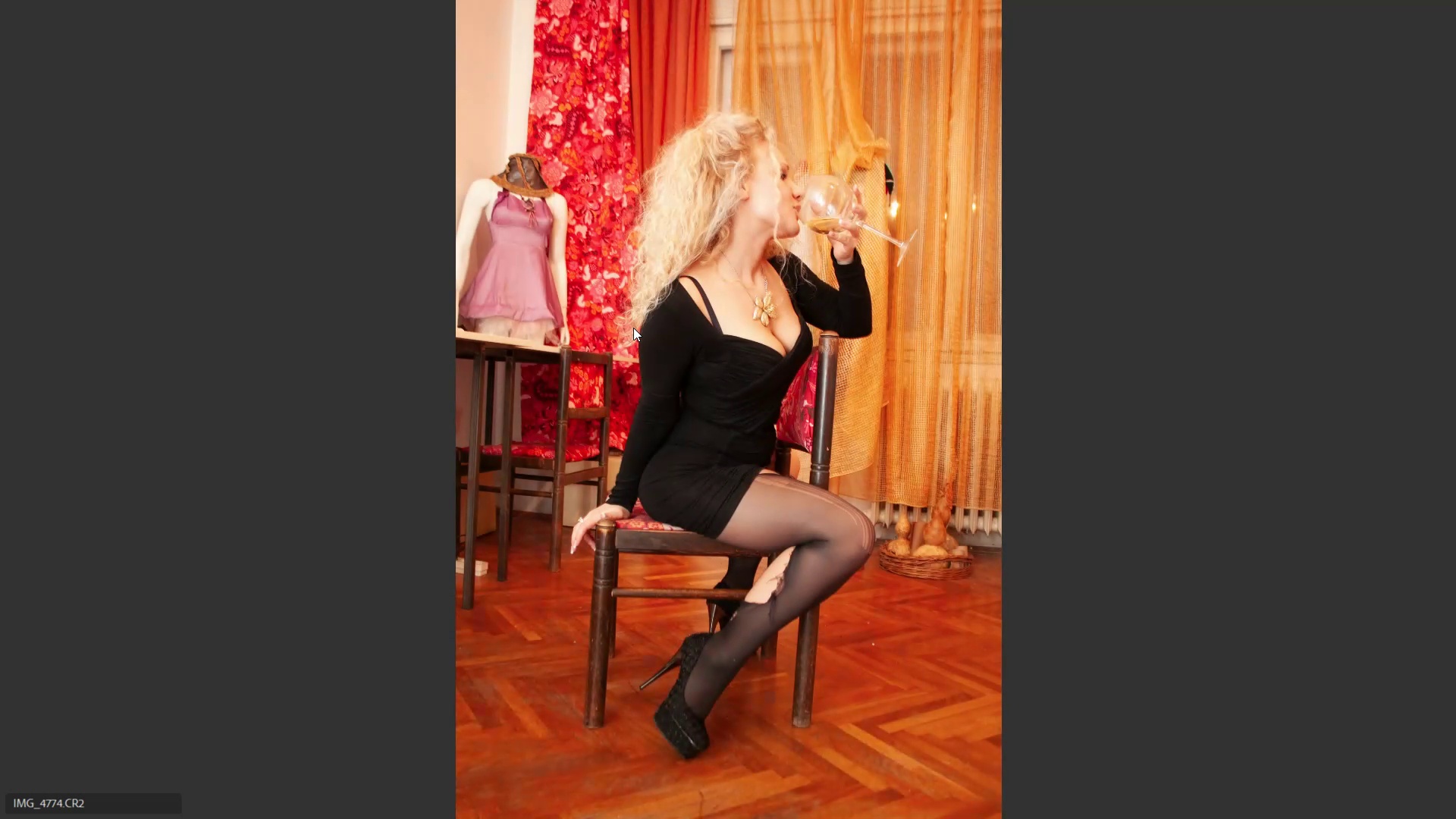 
key(ArrowLeft)
 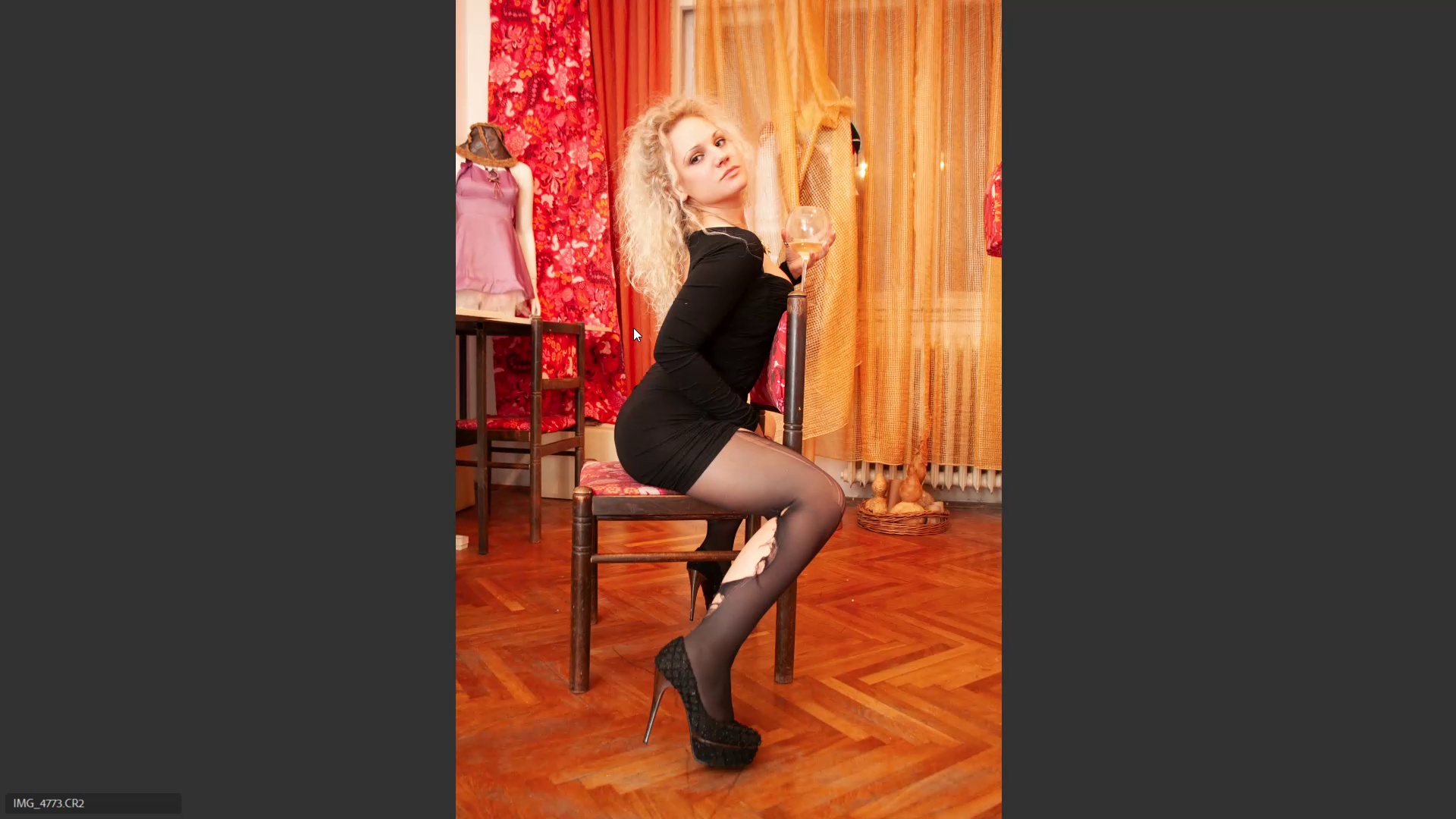 
key(6)
 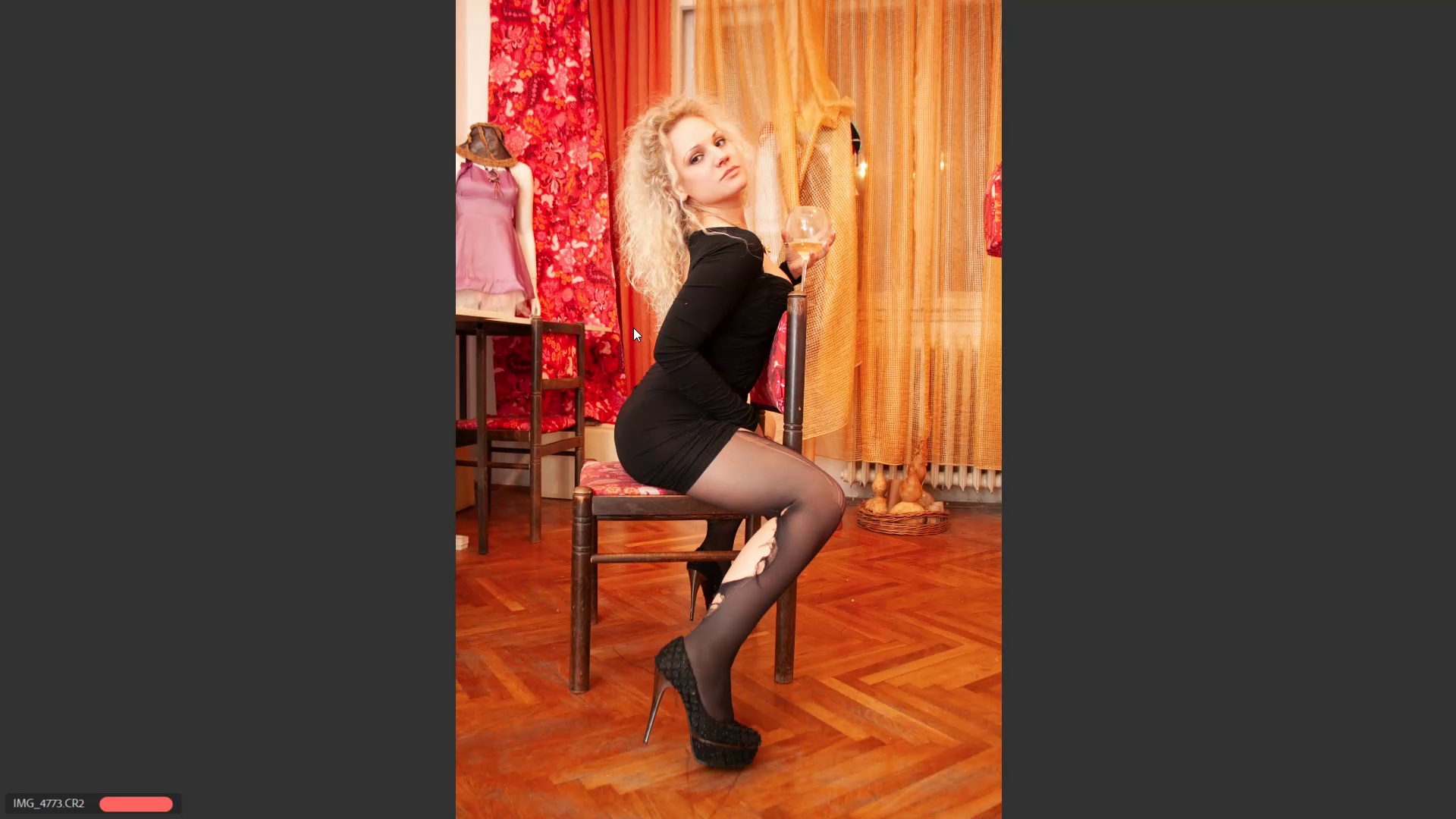 
key(ArrowRight)
 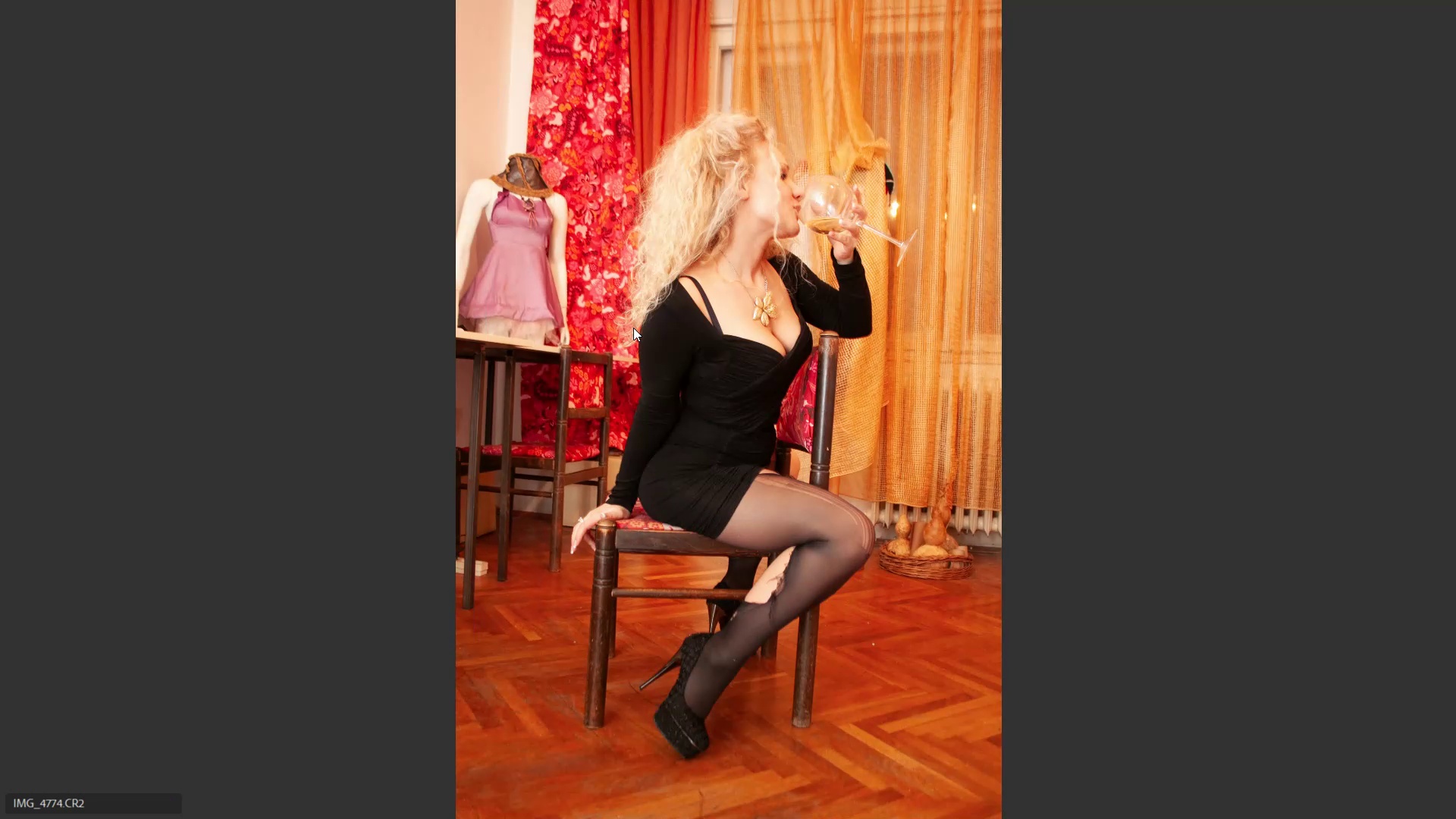 
key(ArrowRight)
 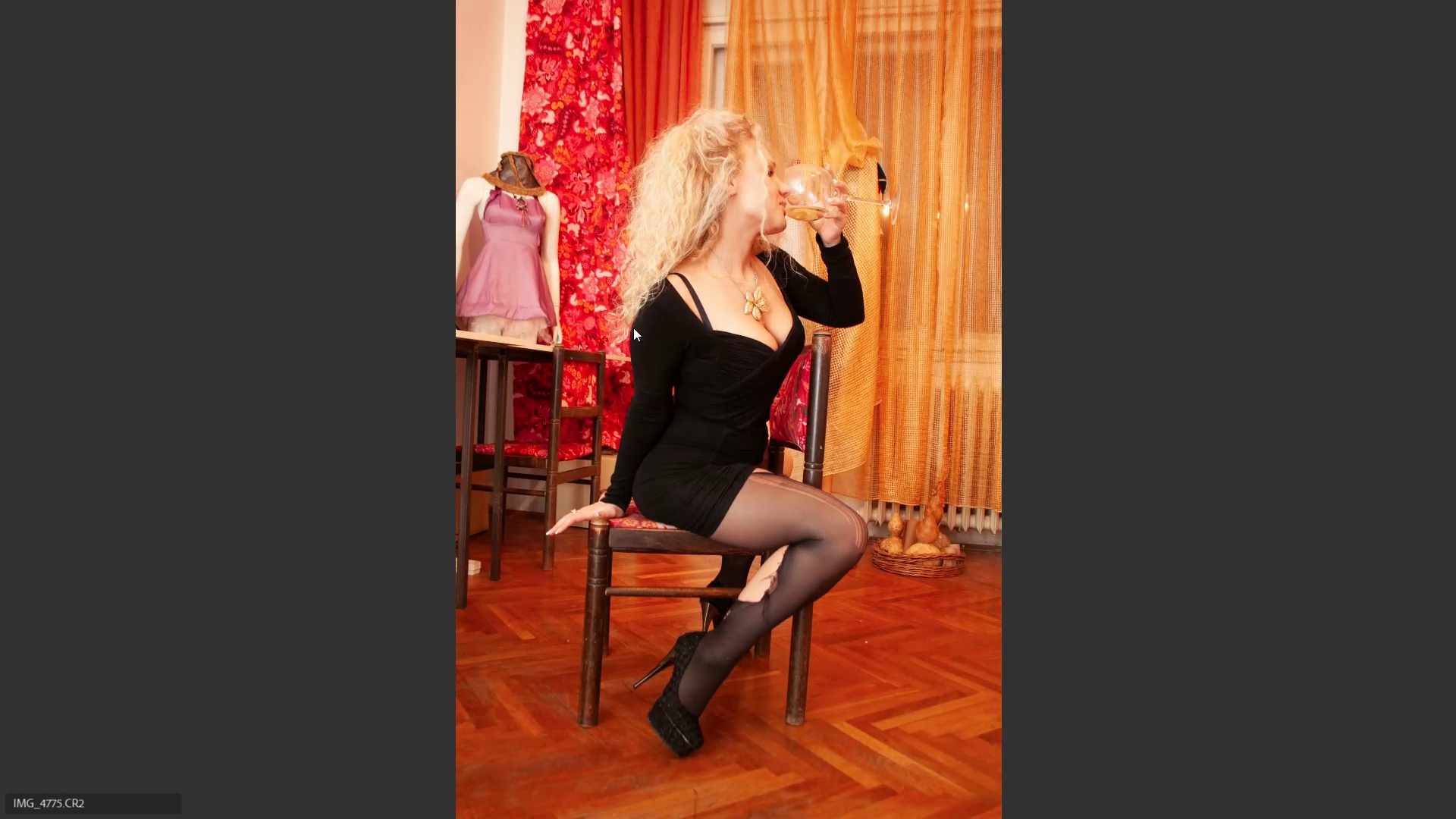 
key(ArrowRight)
 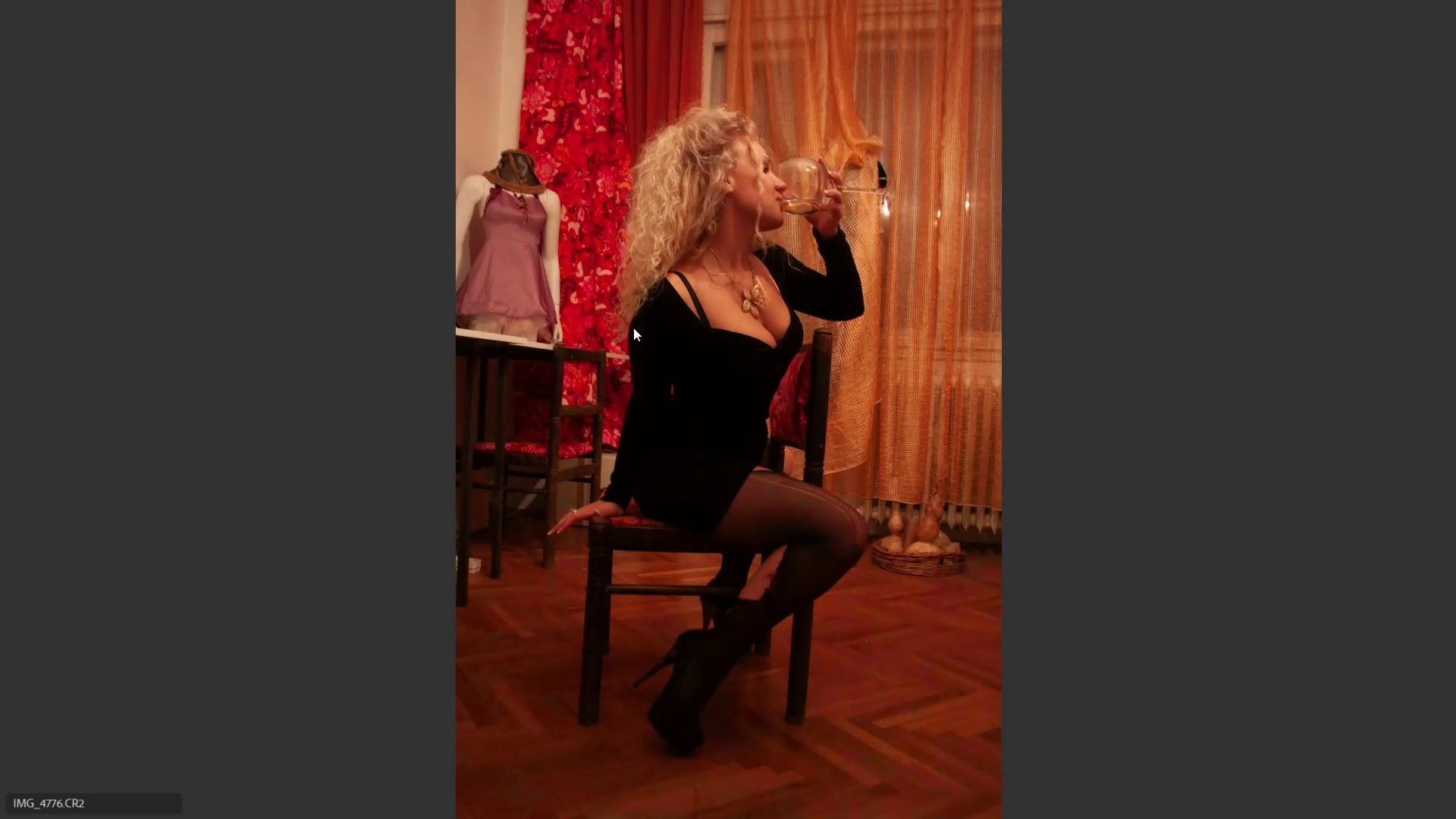 
key(ArrowLeft)
 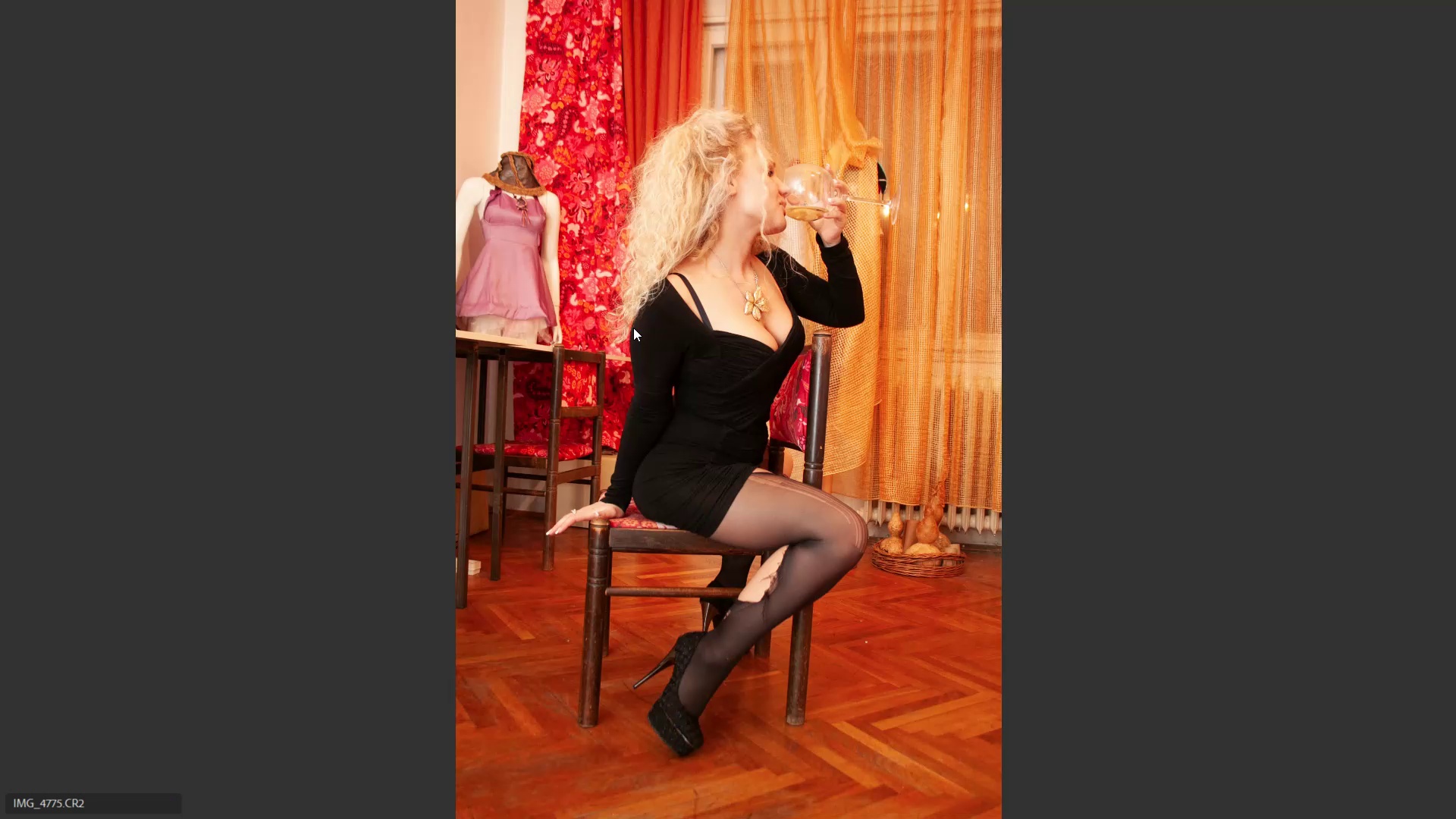 
key(6)
 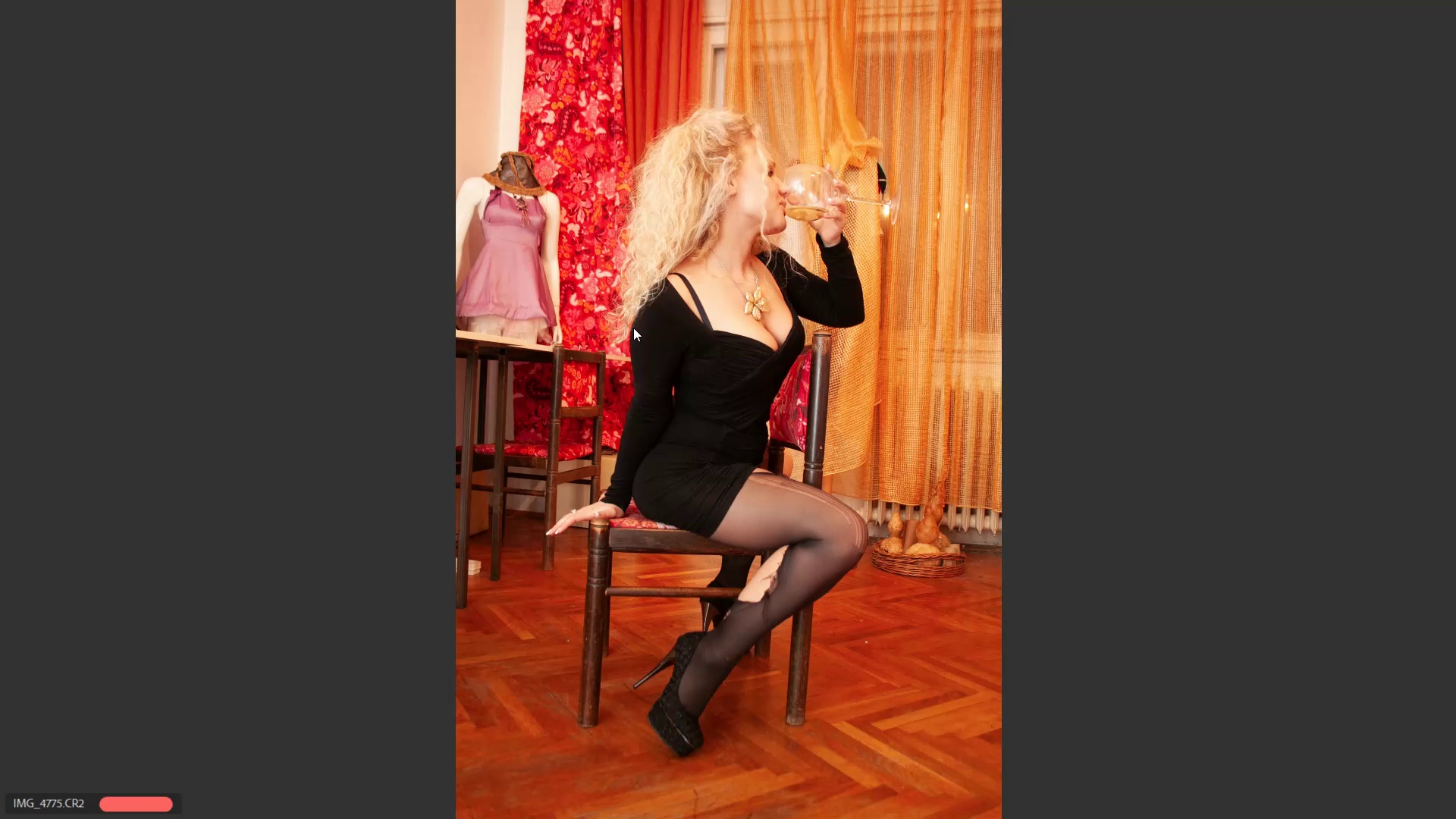 
key(ArrowRight)
 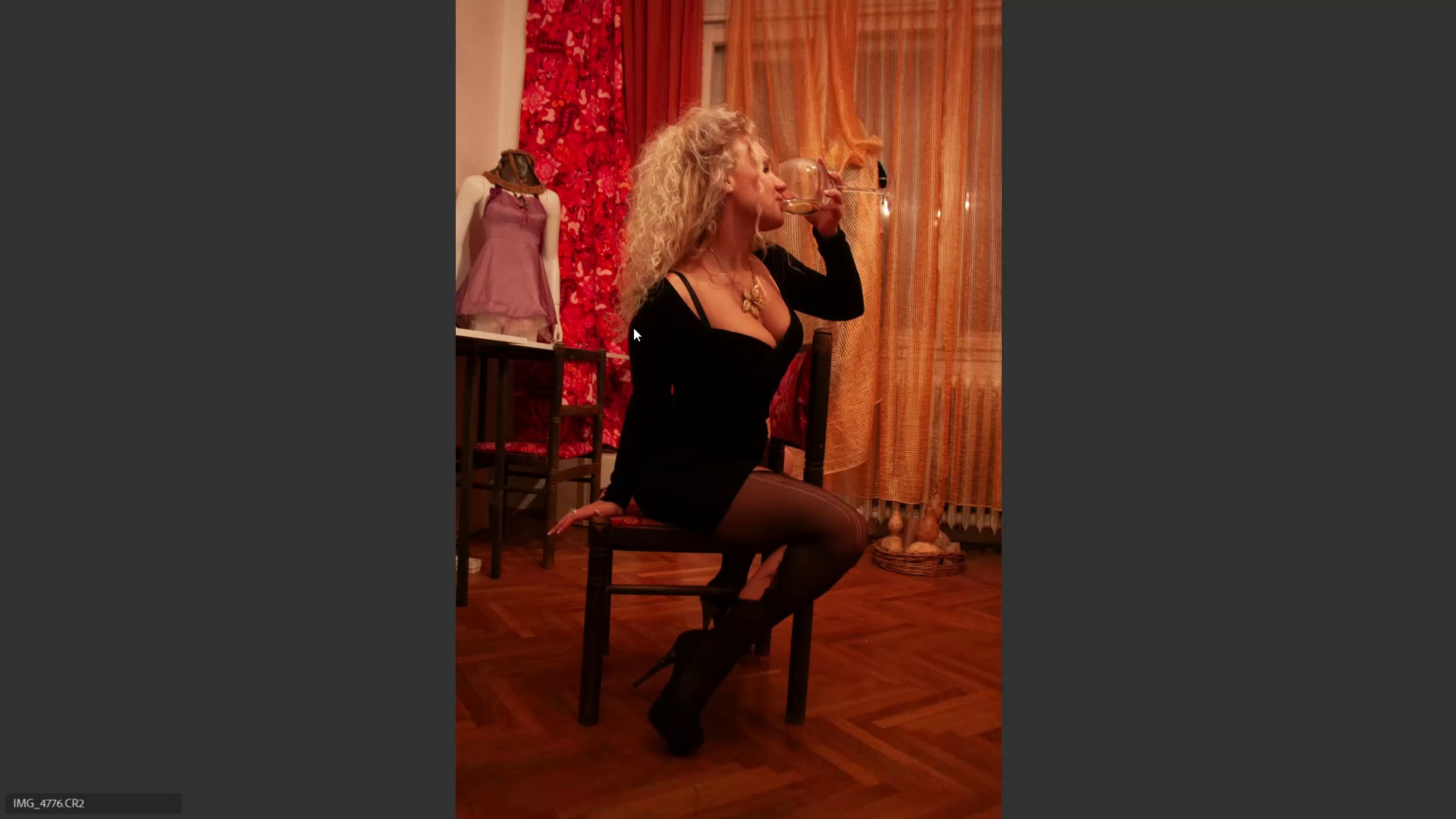 
key(ArrowRight)
 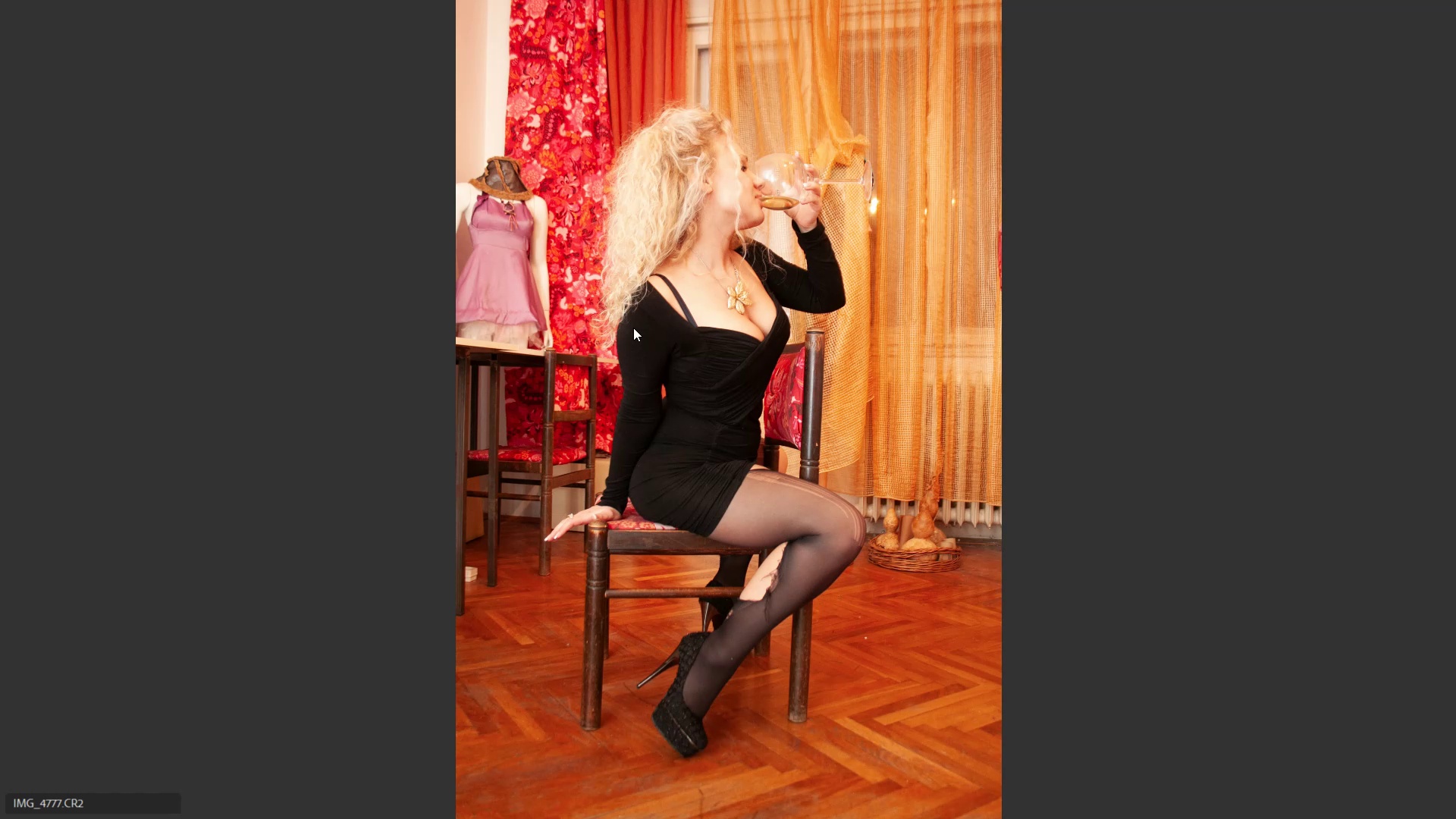 
key(ArrowRight)
 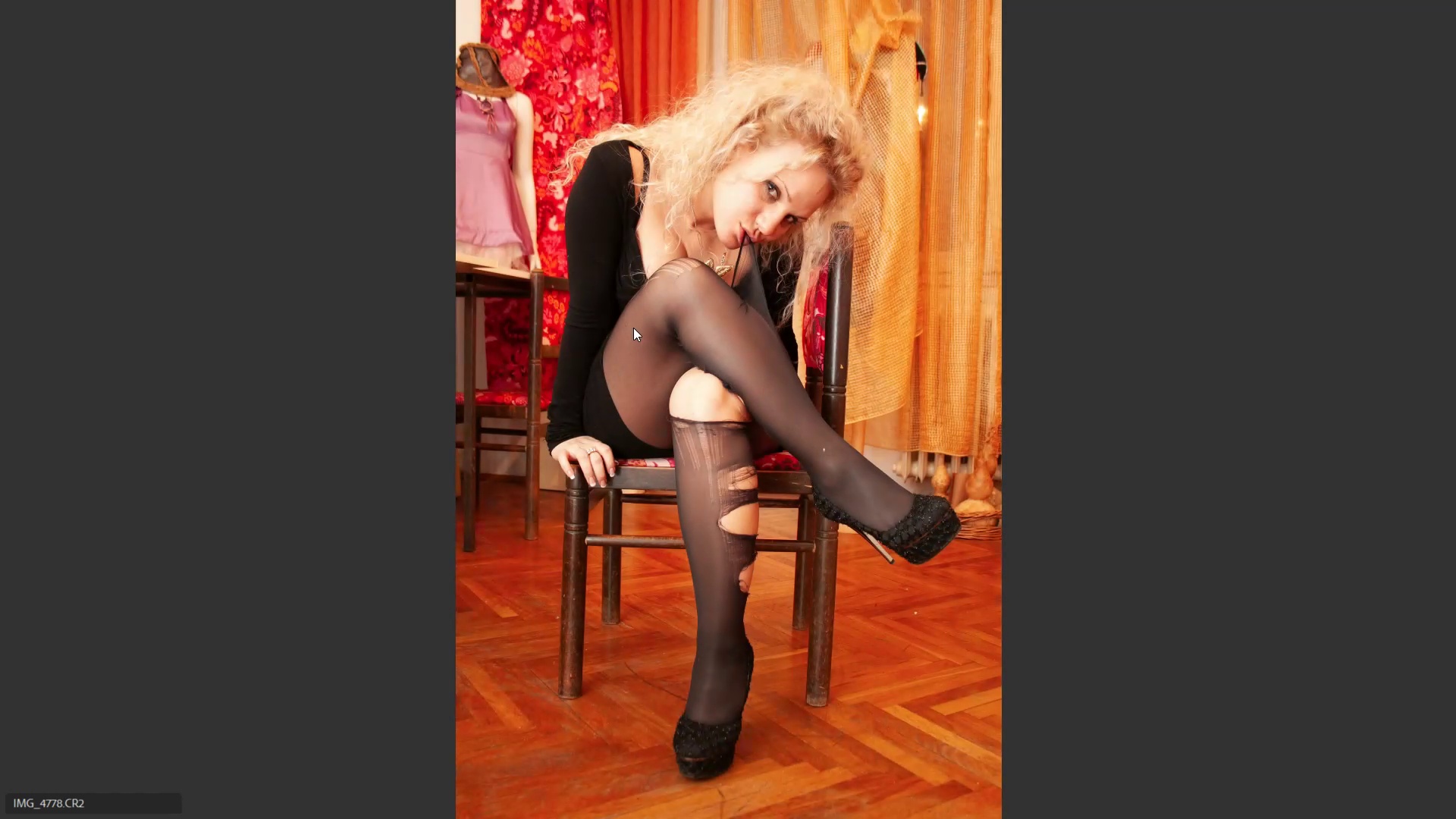 
key(ArrowRight)
 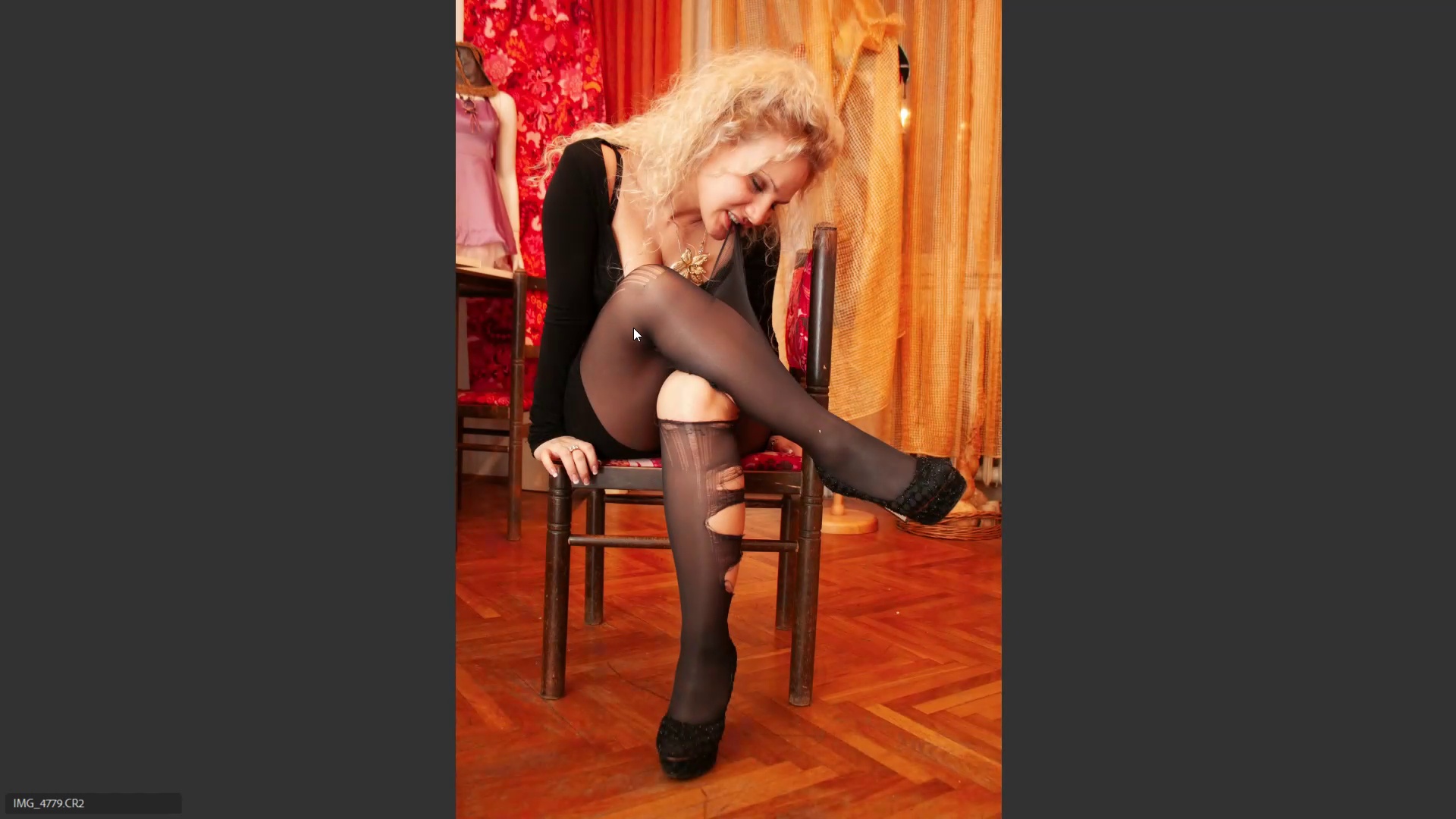 
key(ArrowLeft)
 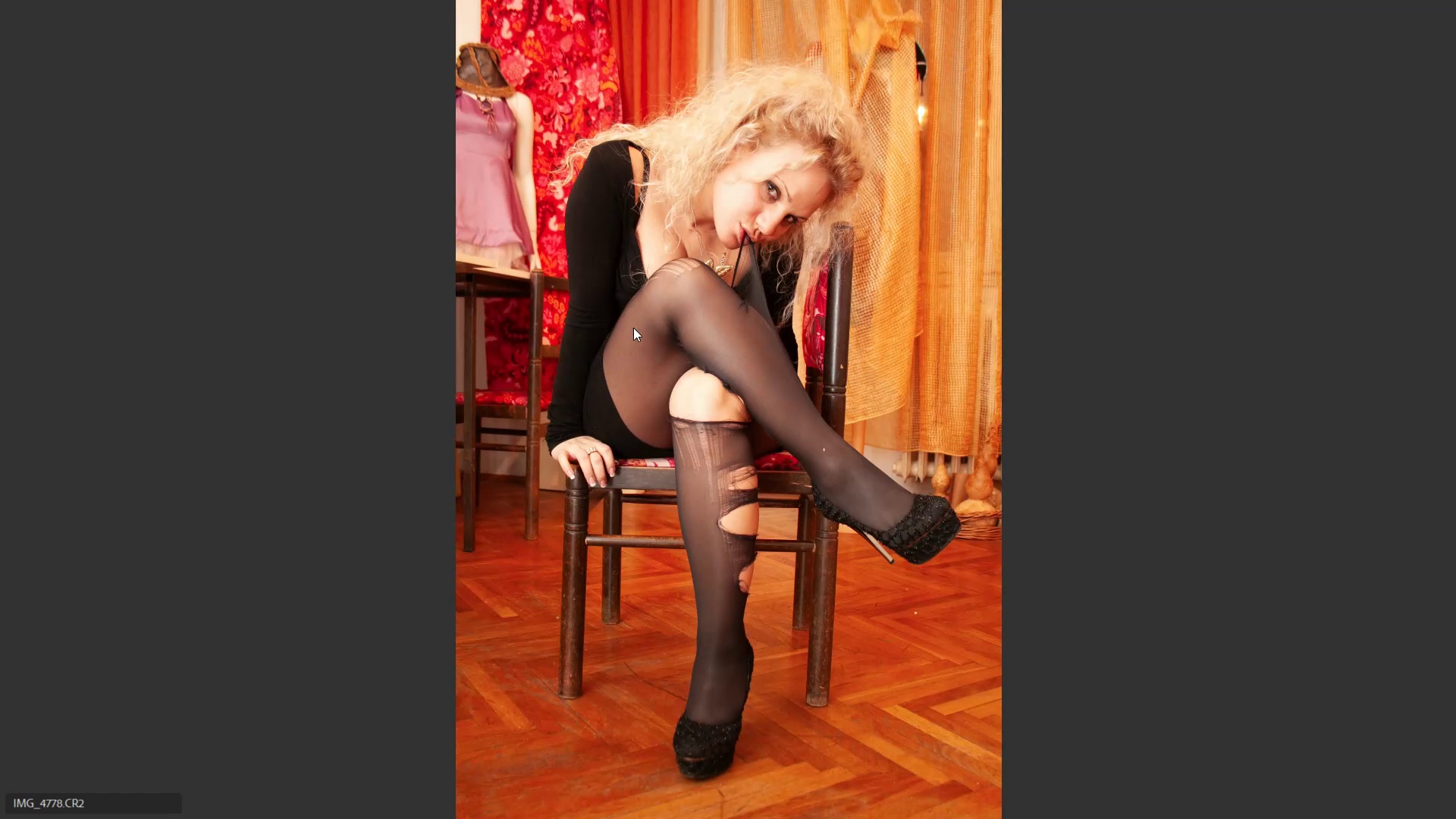 
key(6)
 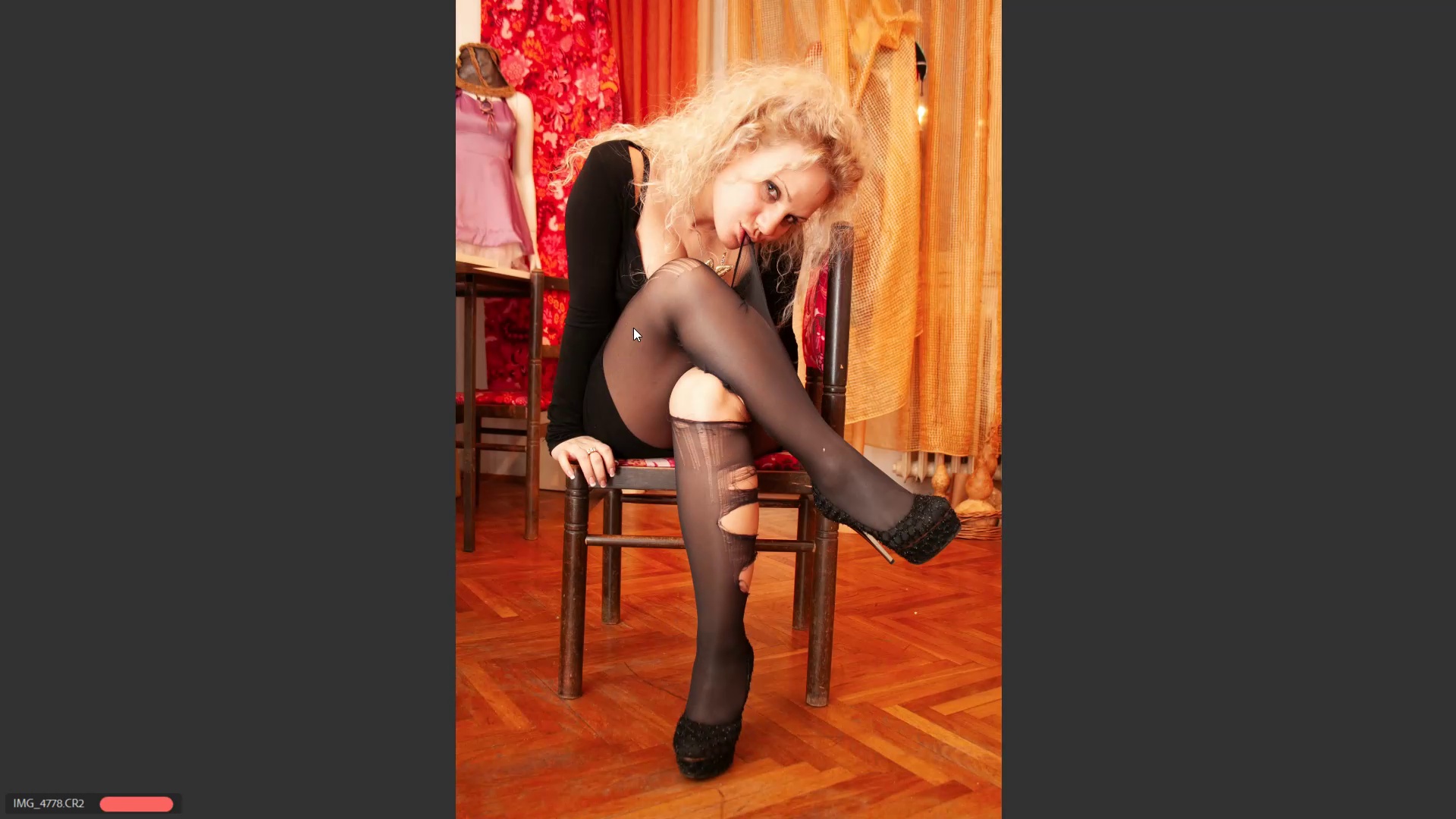 
key(ArrowRight)
 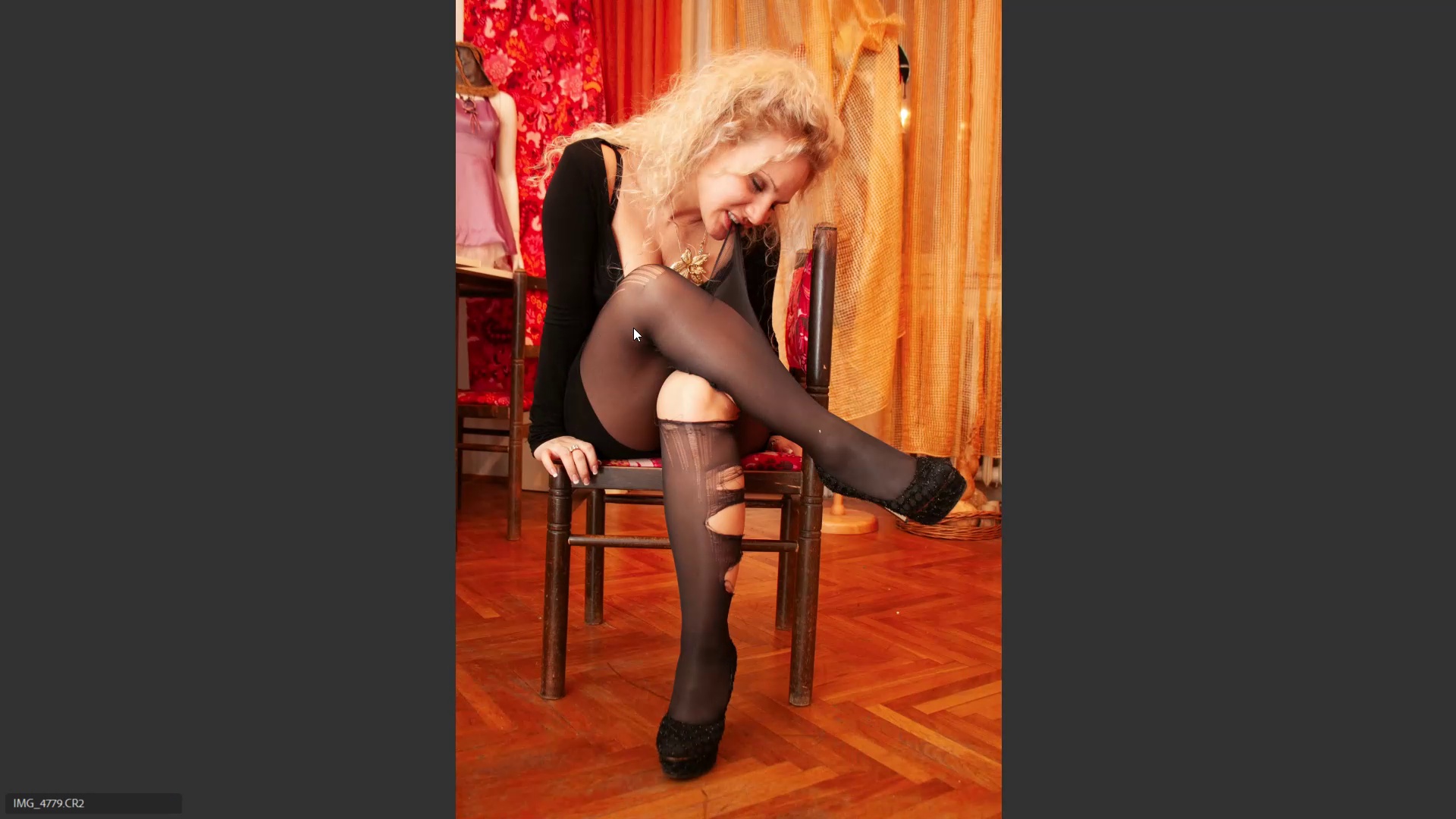 
key(ArrowRight)
 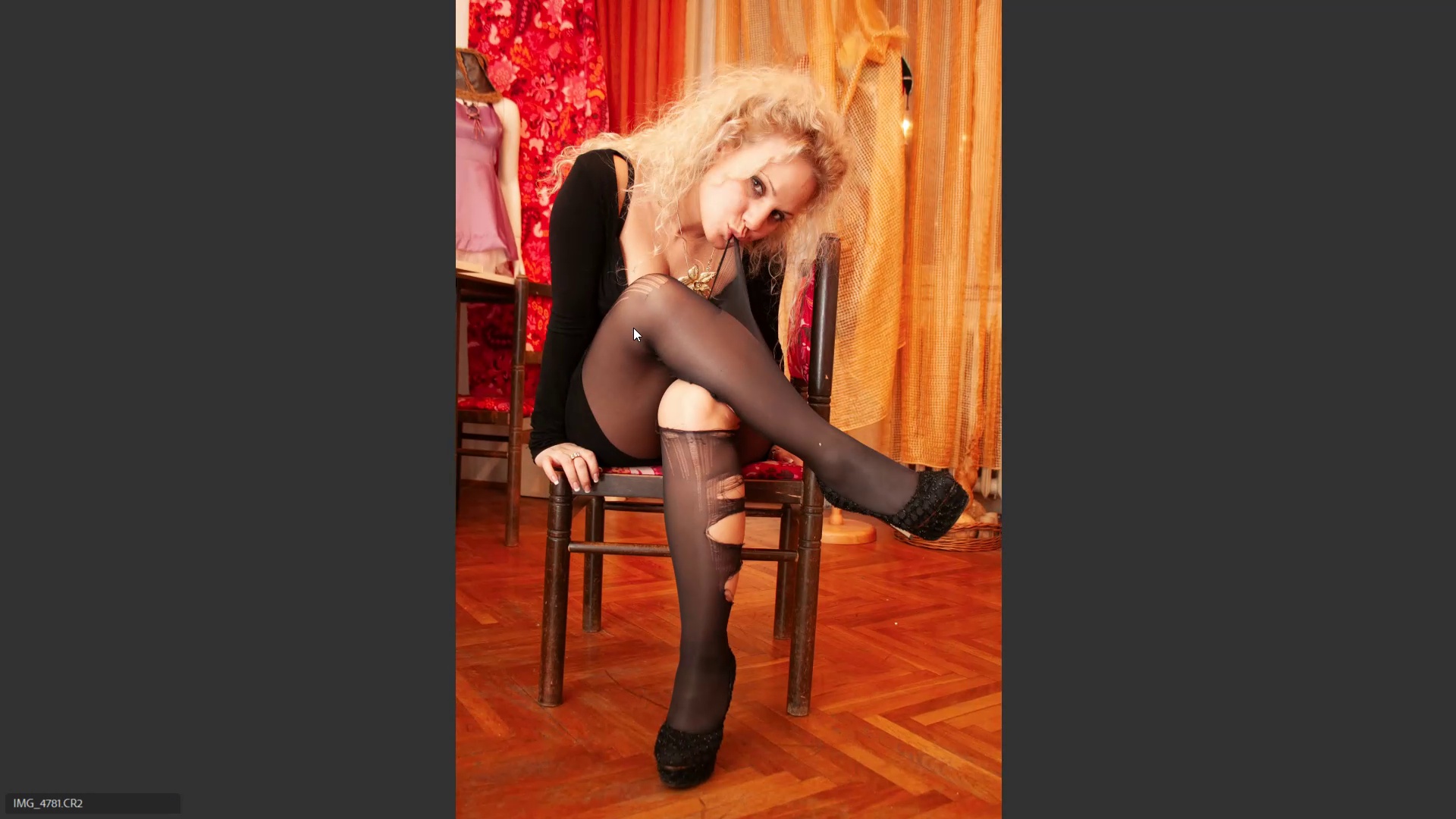 
key(ArrowLeft)
 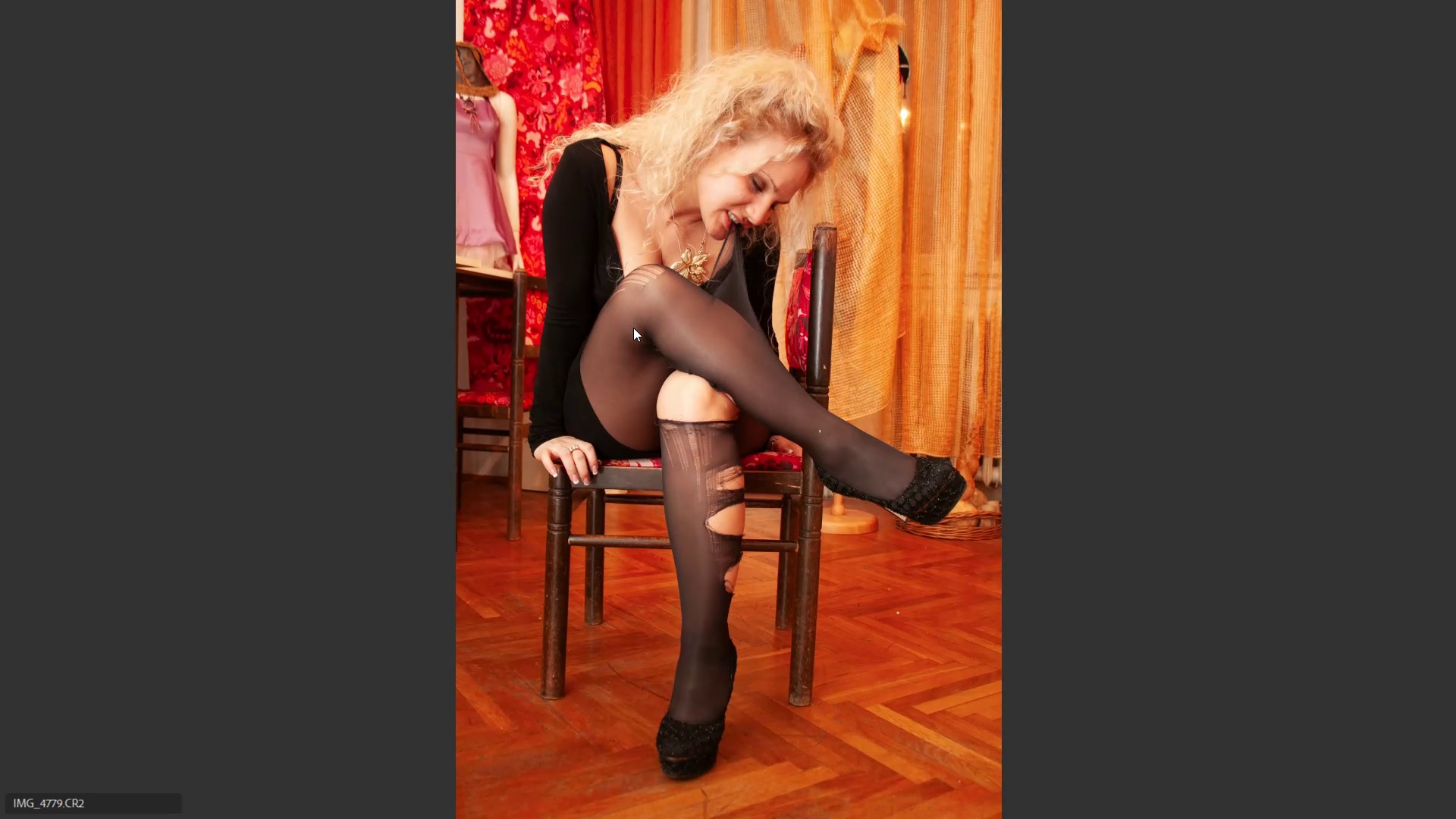 
key(6)
 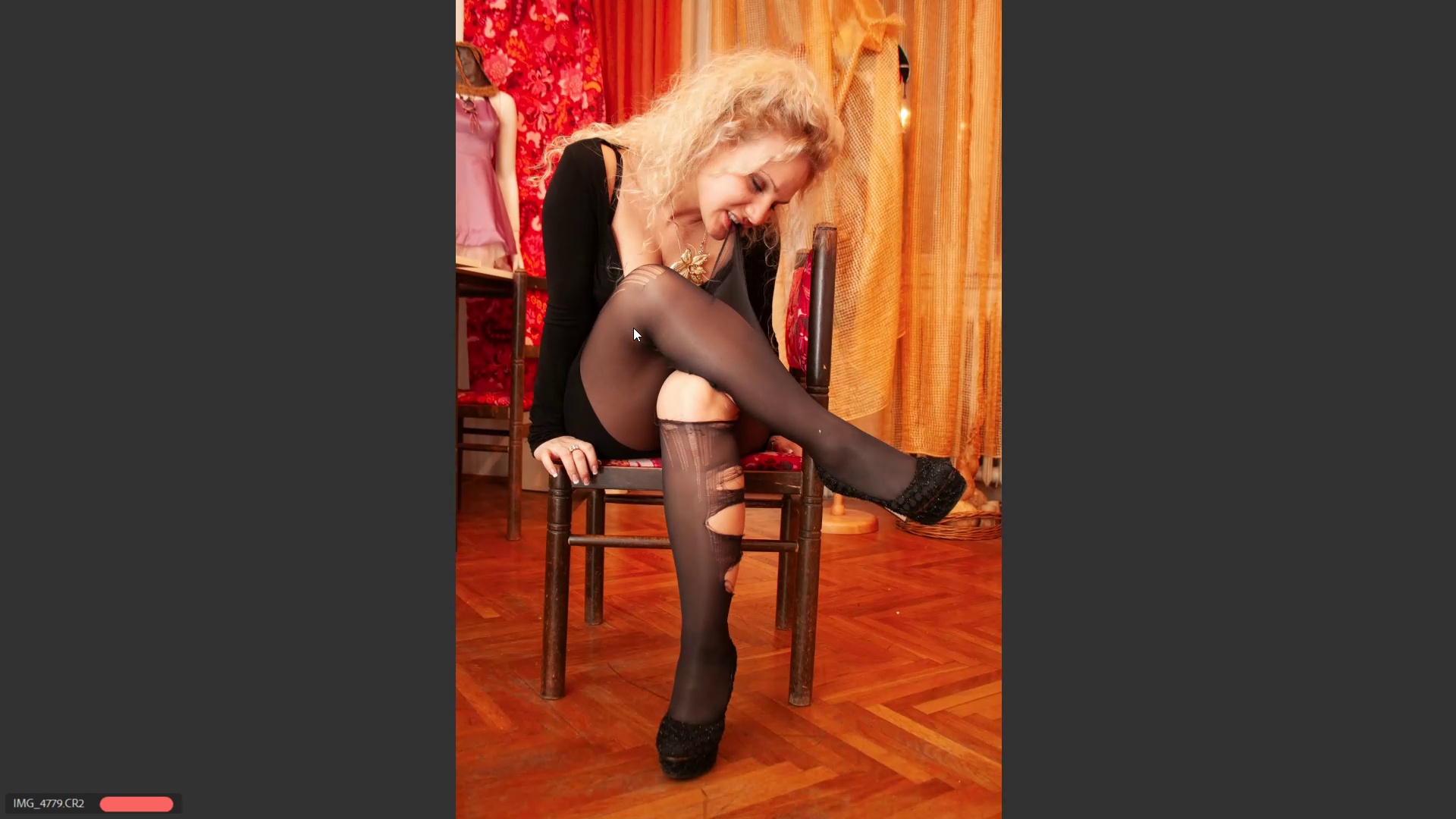 
key(ArrowRight)
 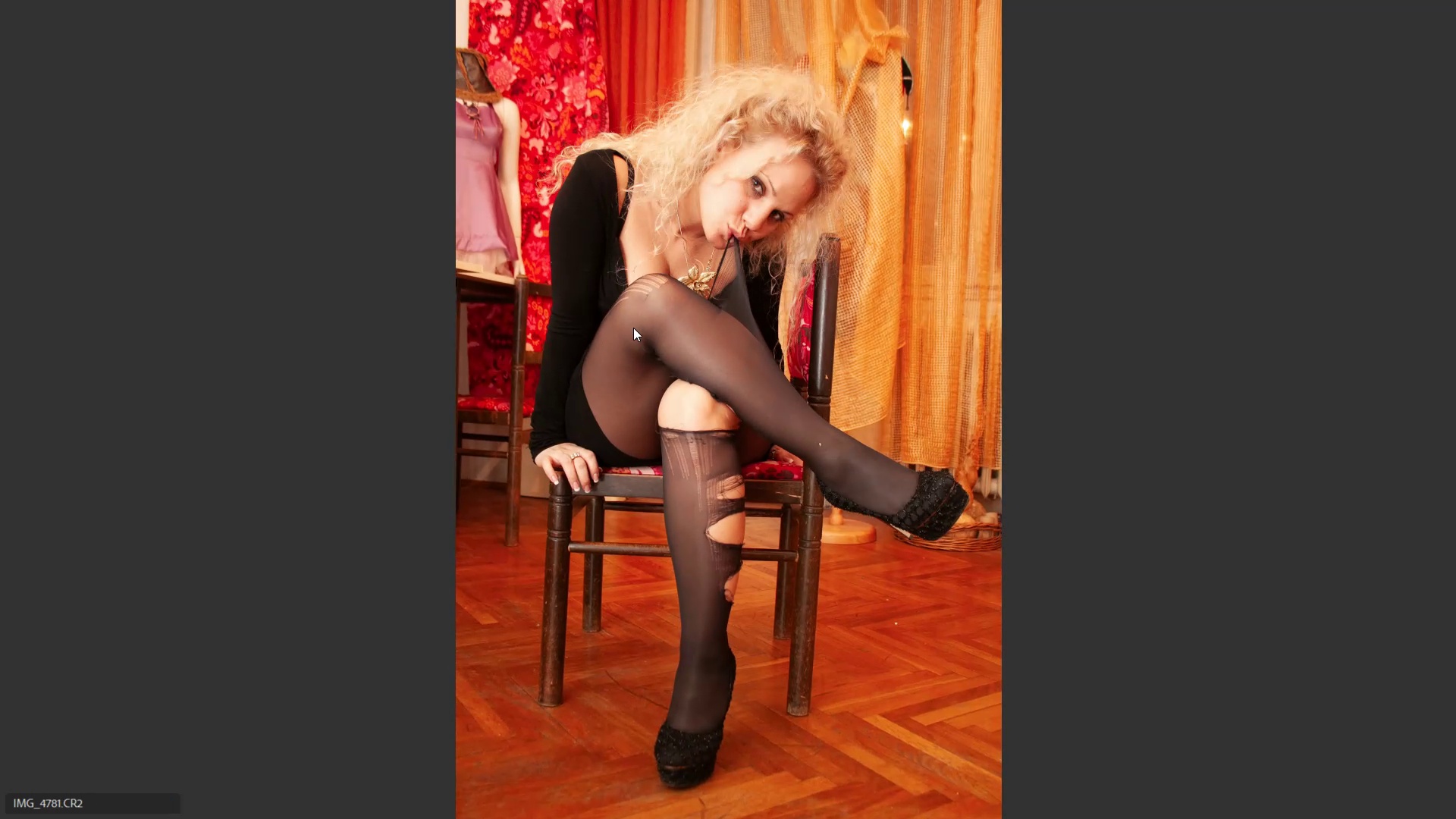 
key(ArrowRight)
 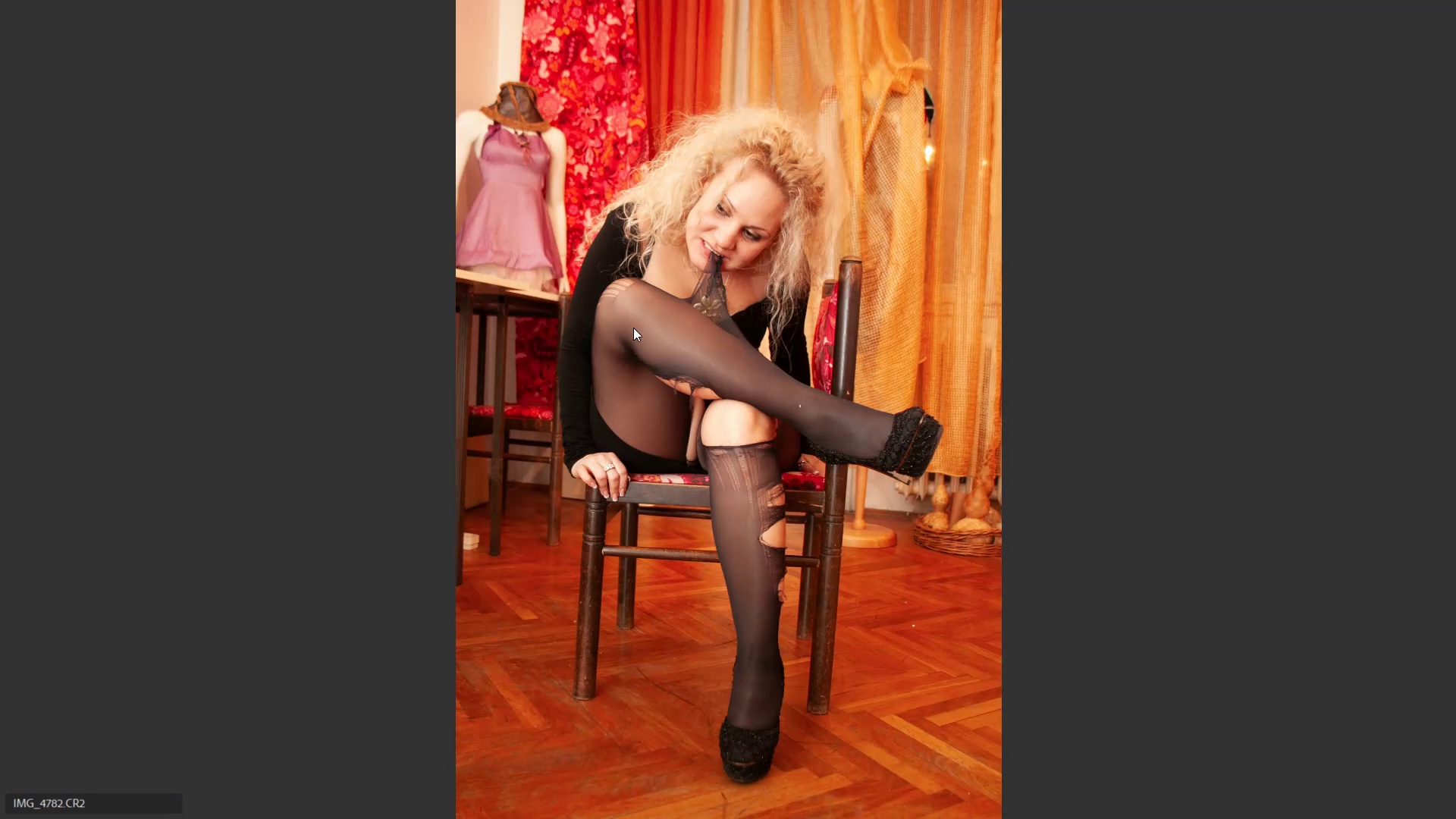 
key(ArrowRight)
 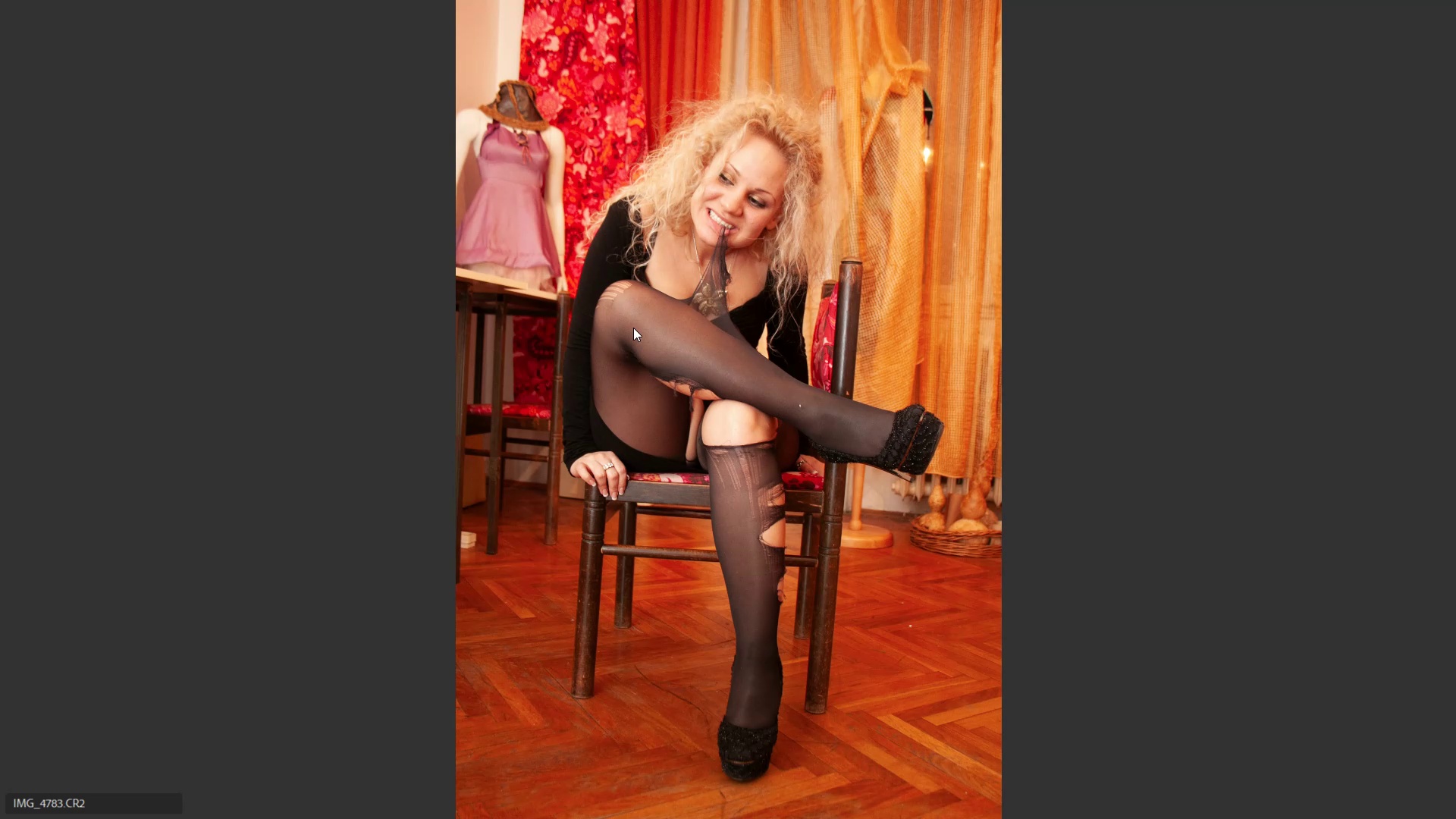 
key(6)
 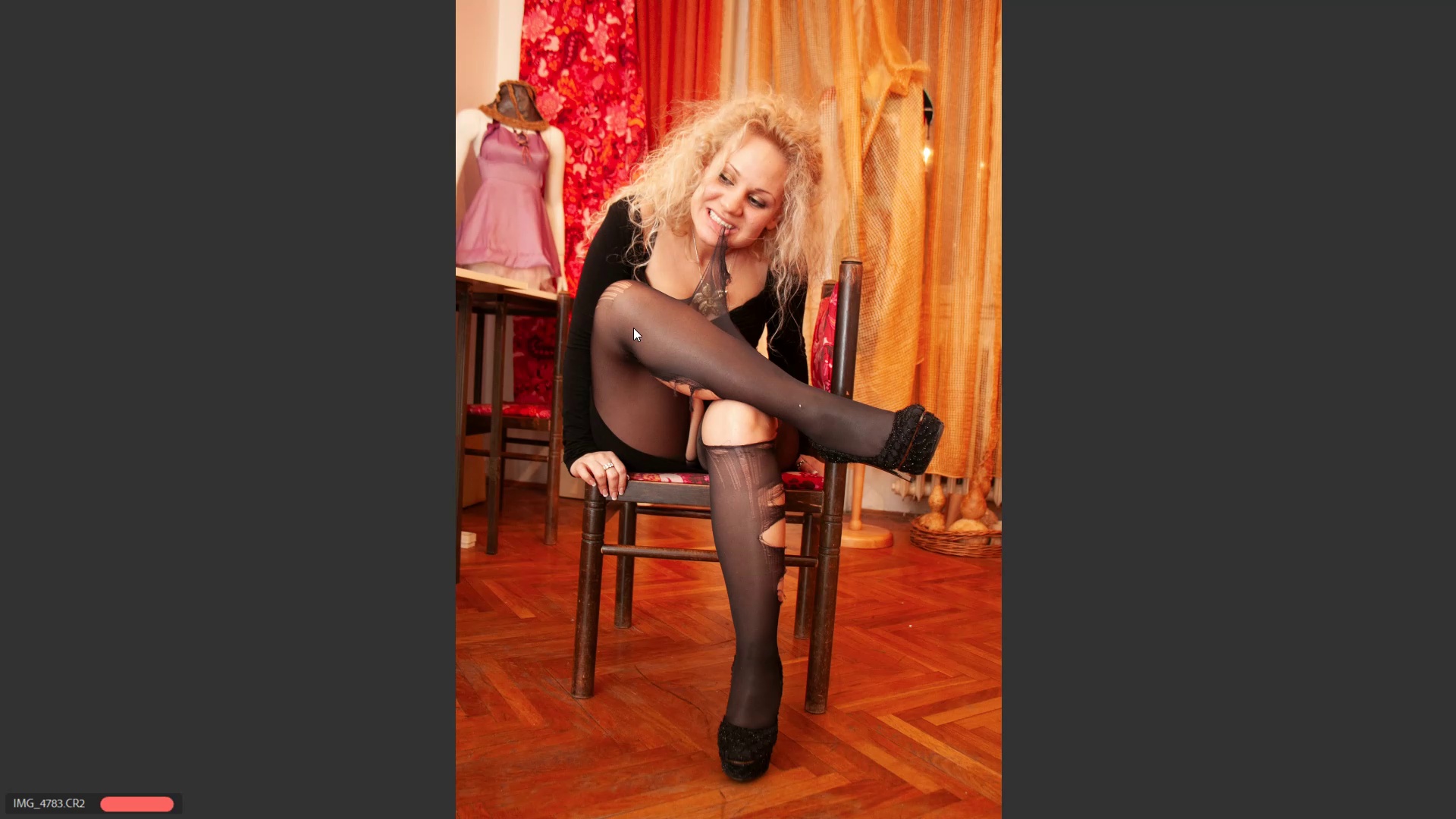 
key(ArrowRight)
 